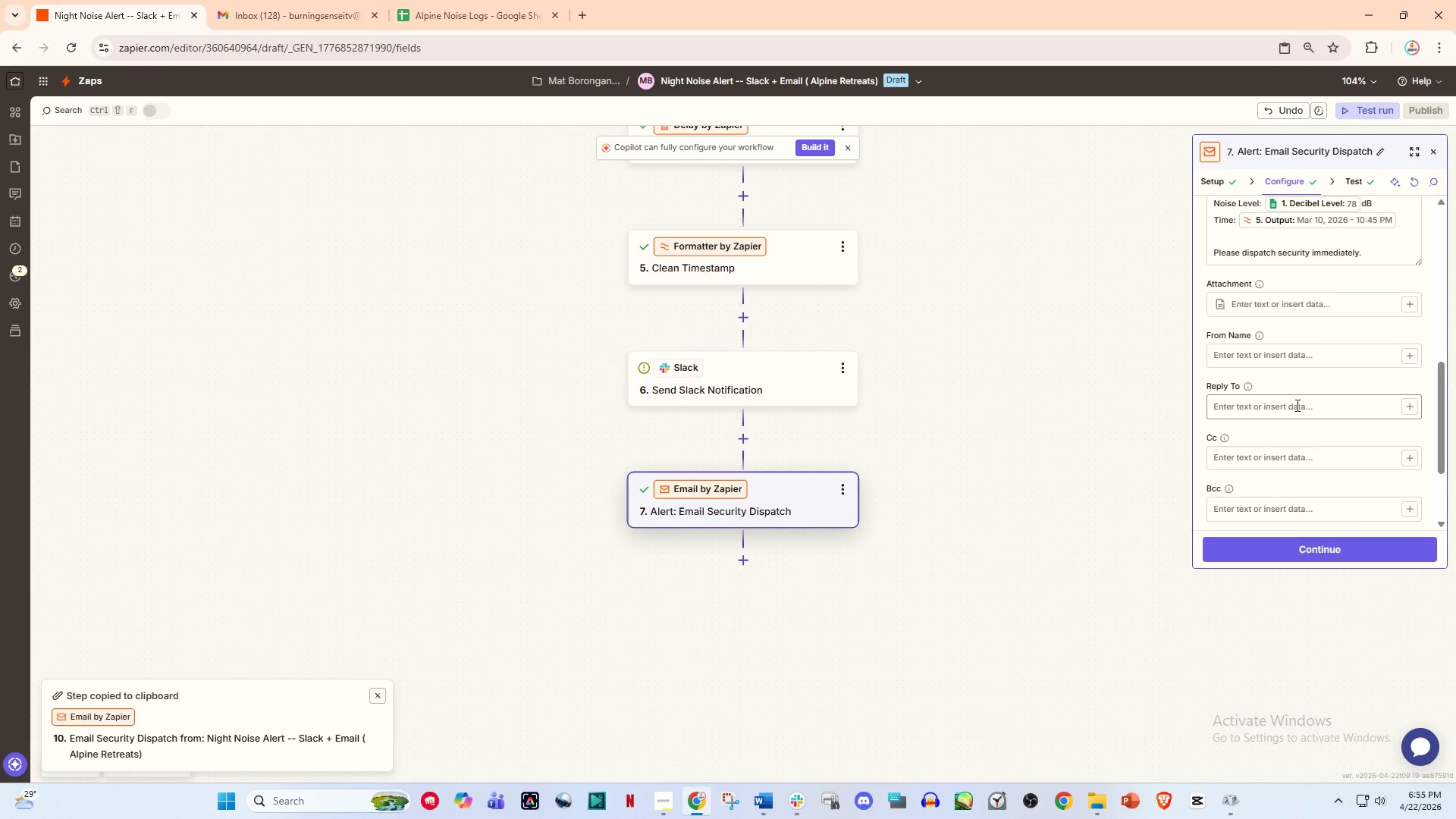 
wait(10.97)
 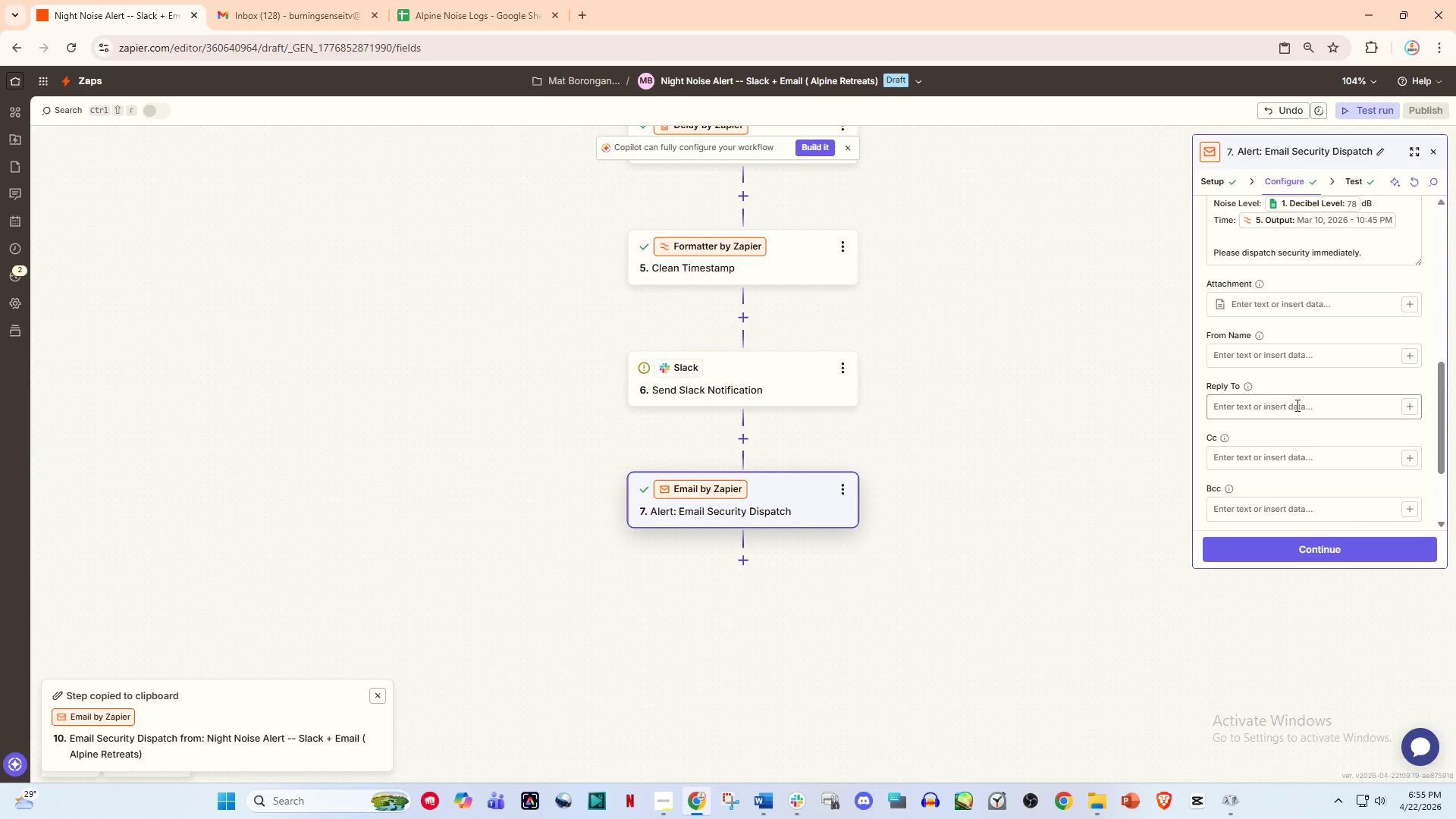 
scroll: coordinate [1297, 403], scroll_direction: down, amount: 2.0
 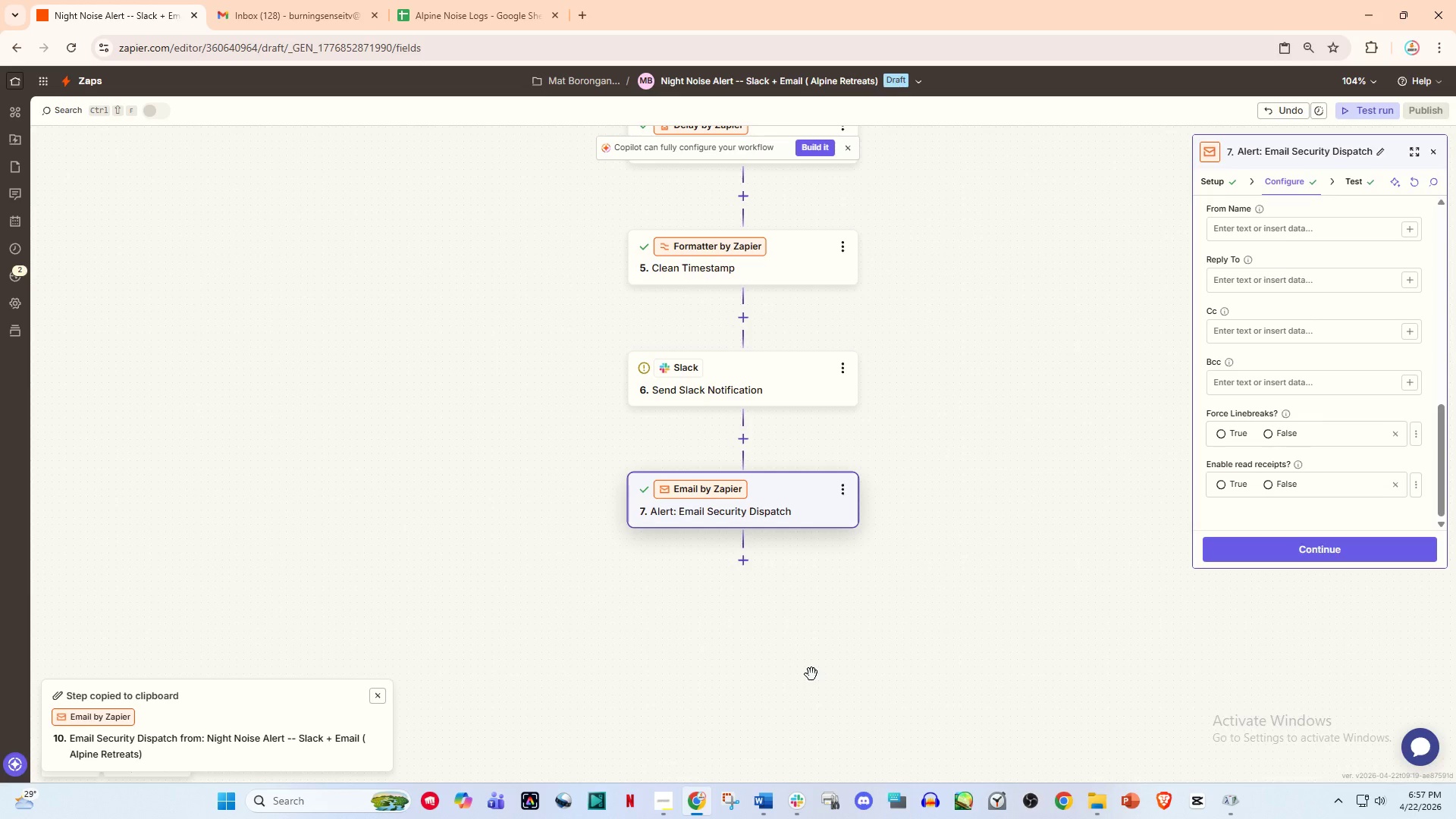 
wait(92.44)
 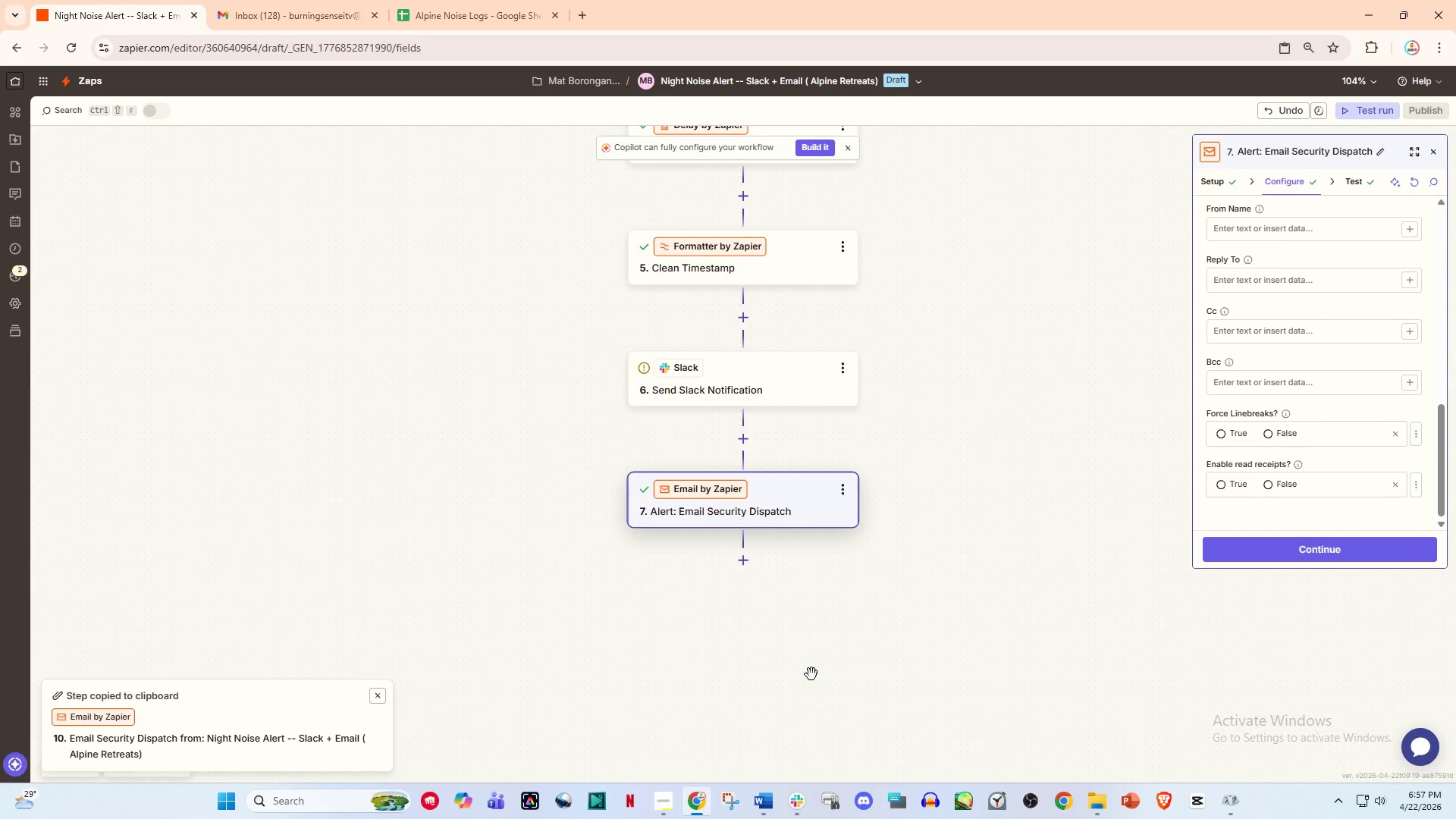 
left_click_drag(start_coordinate=[802, 374], to_coordinate=[833, 384])
 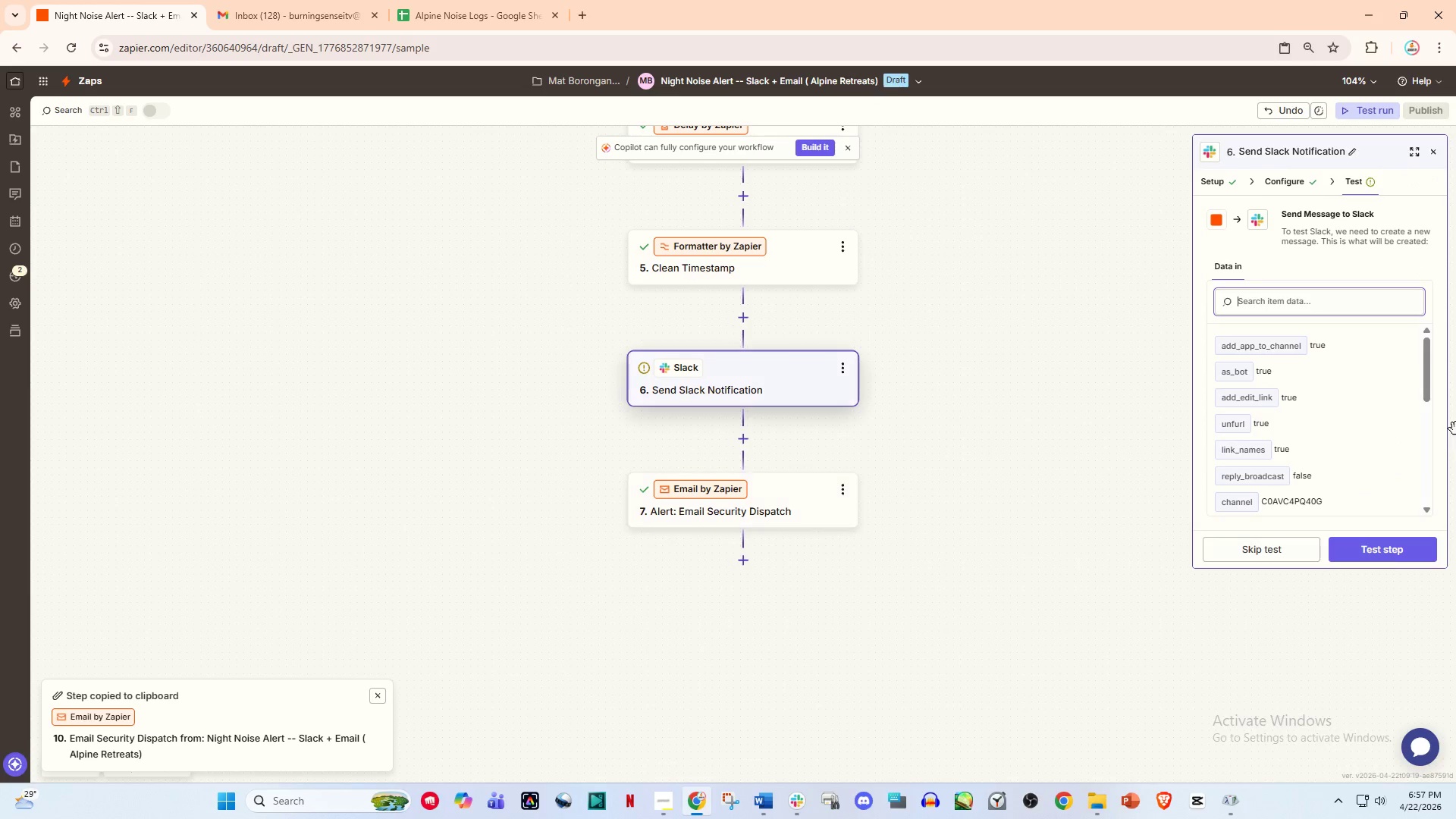 
scroll: coordinate [1256, 307], scroll_direction: down, amount: 4.0
 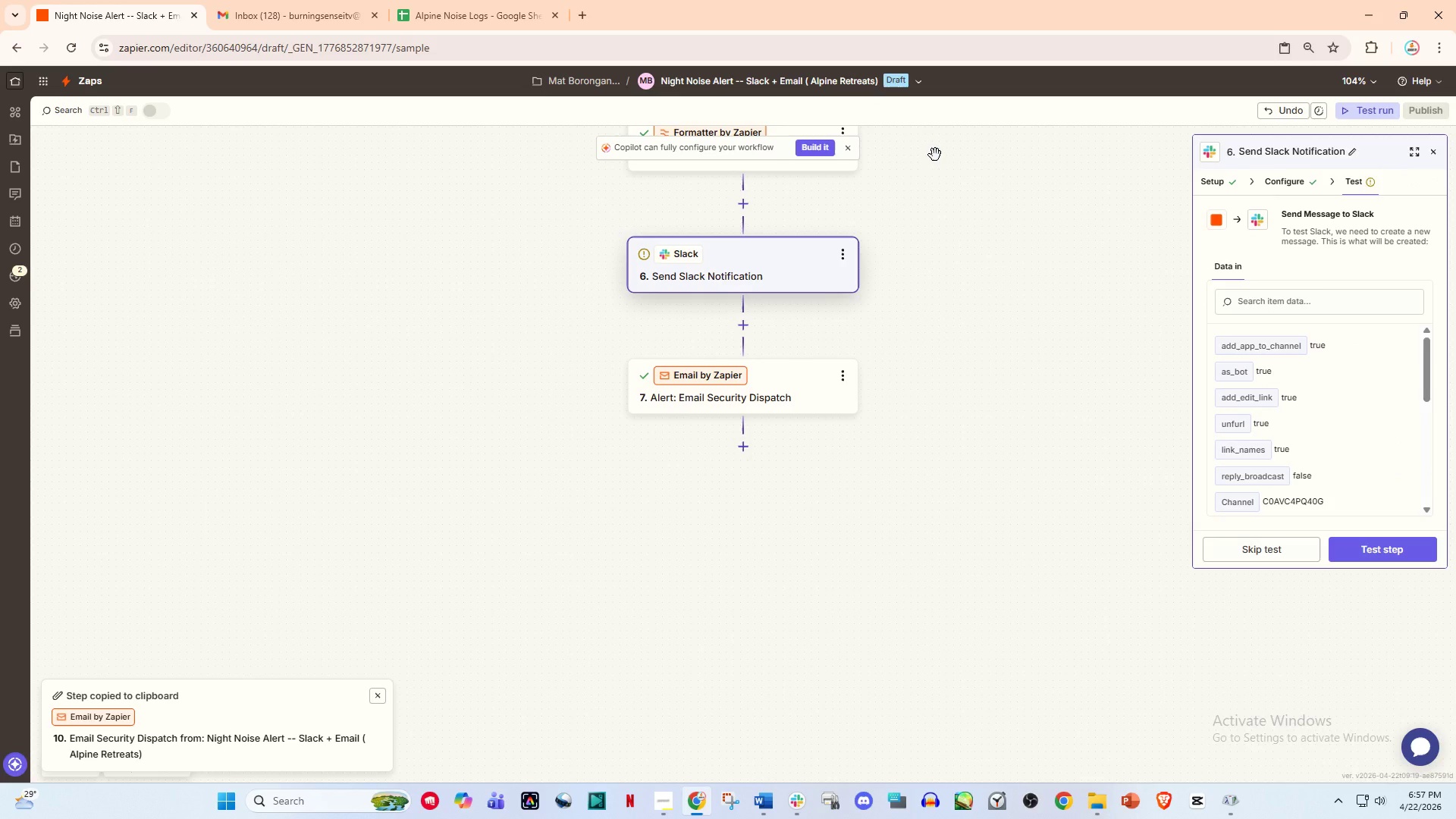 
scroll: coordinate [929, 155], scroll_direction: up, amount: 2.0
 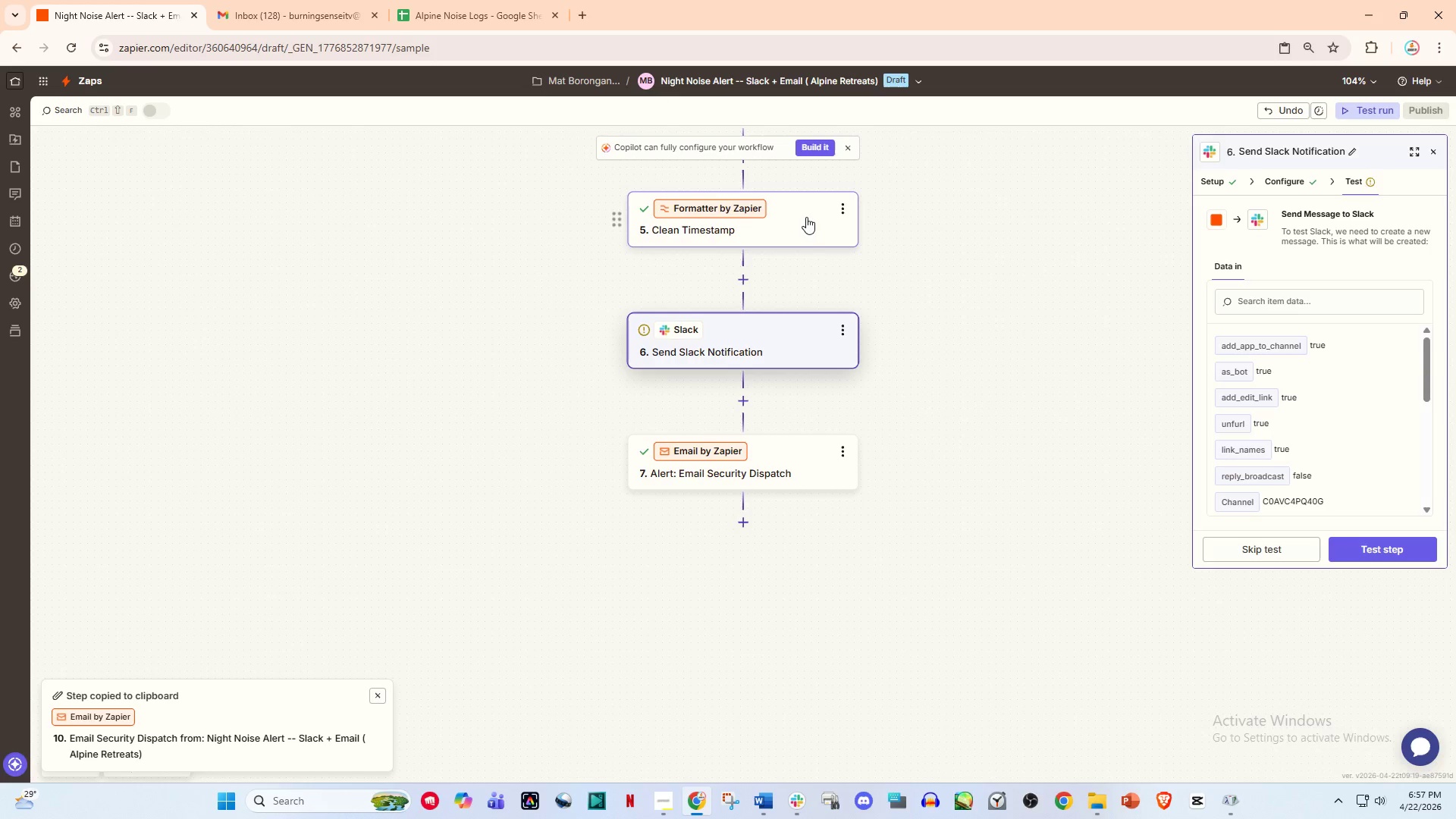 
left_click([806, 217])
 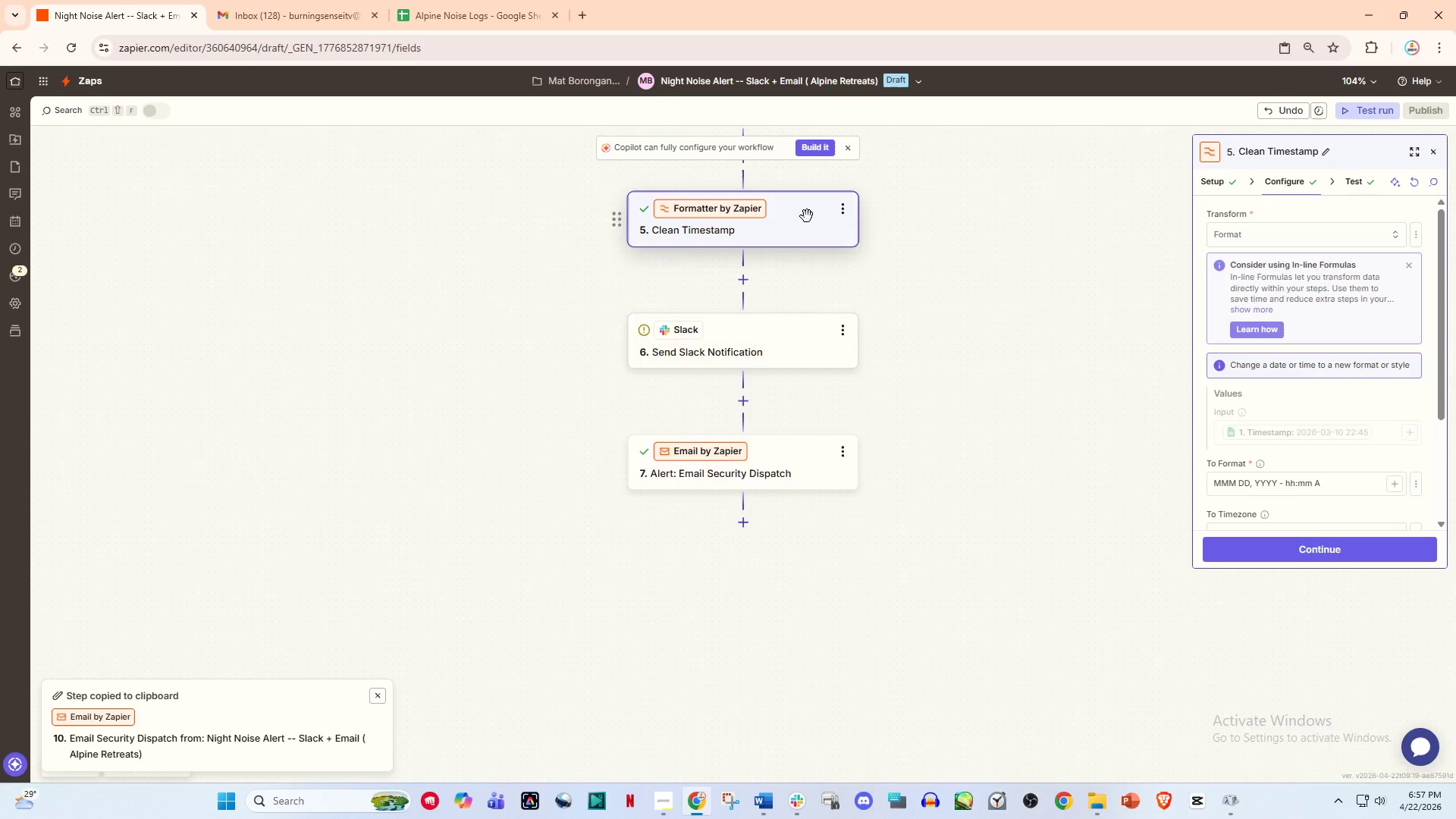 
scroll: coordinate [807, 216], scroll_direction: up, amount: 3.0
 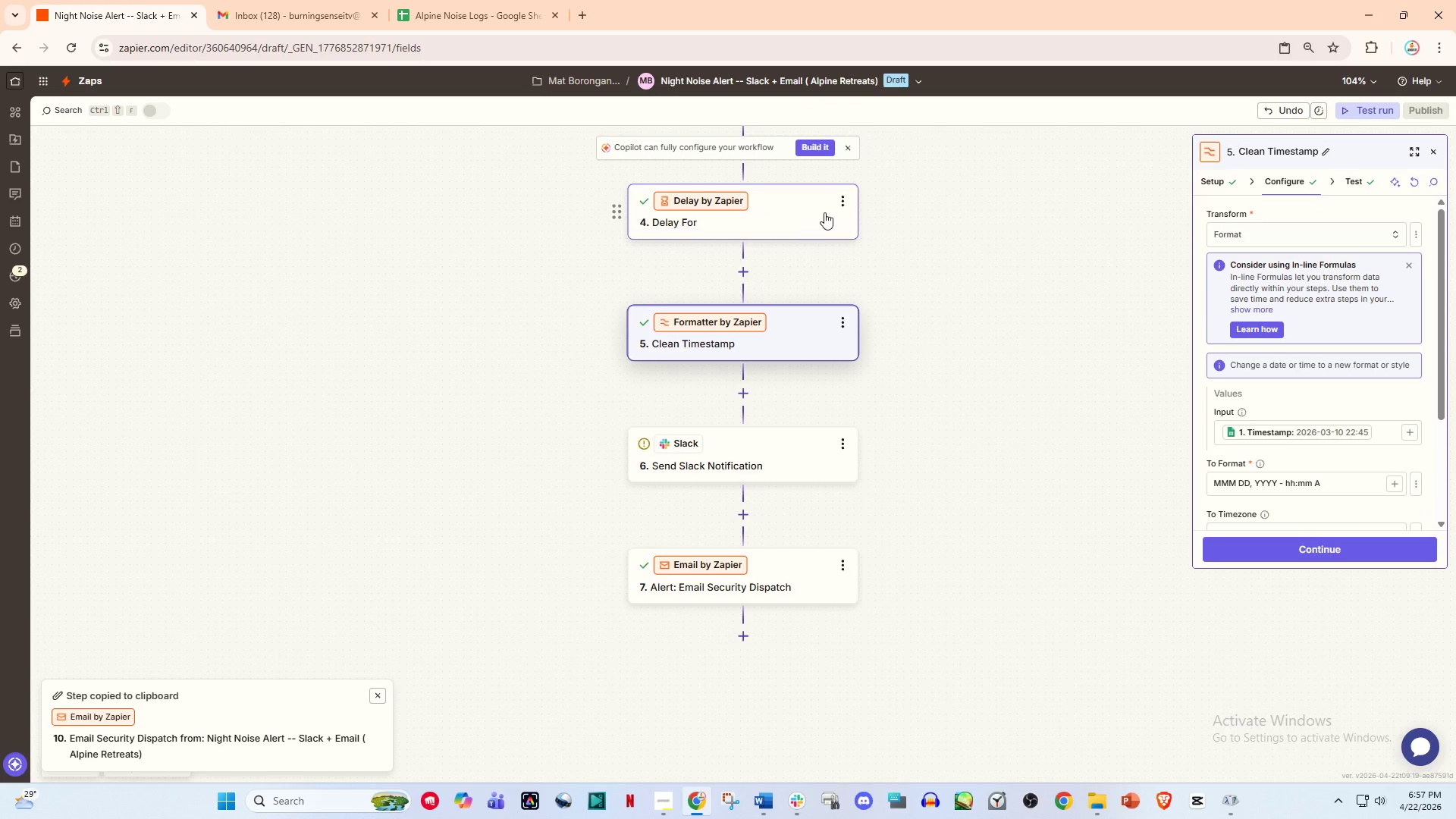 
left_click([824, 212])
 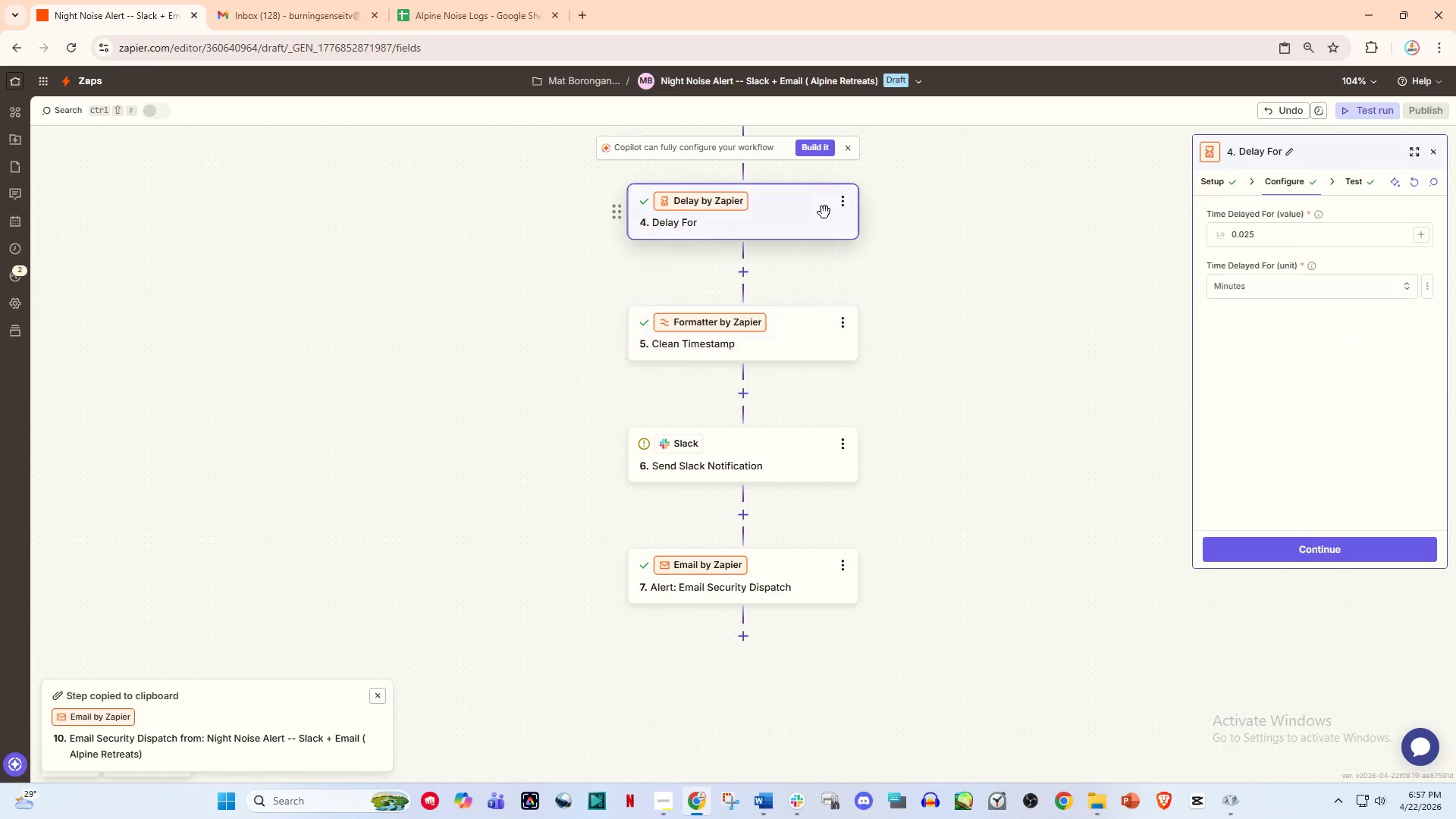 
scroll: coordinate [824, 212], scroll_direction: up, amount: 3.0
 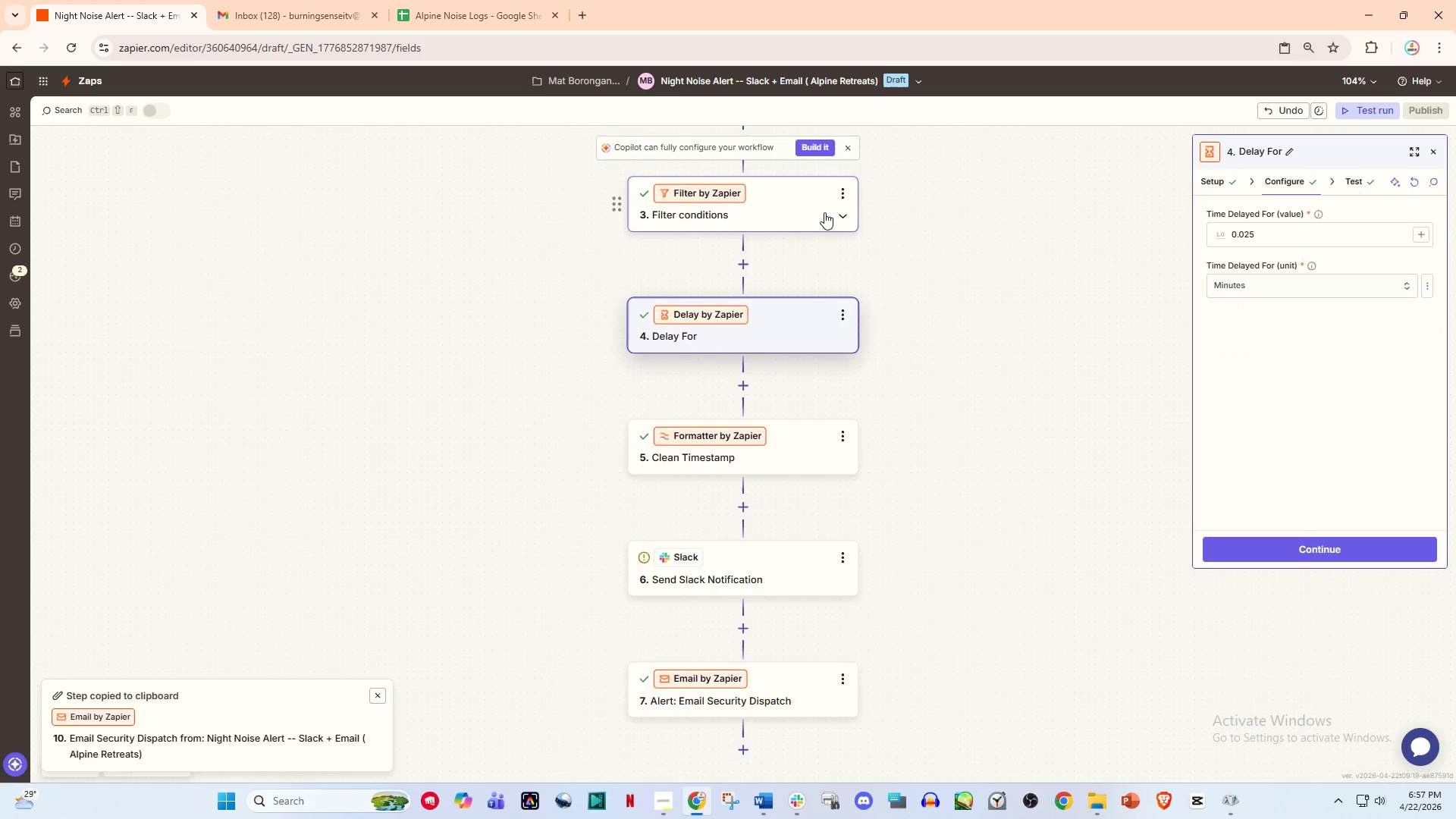 
left_click([824, 212])
 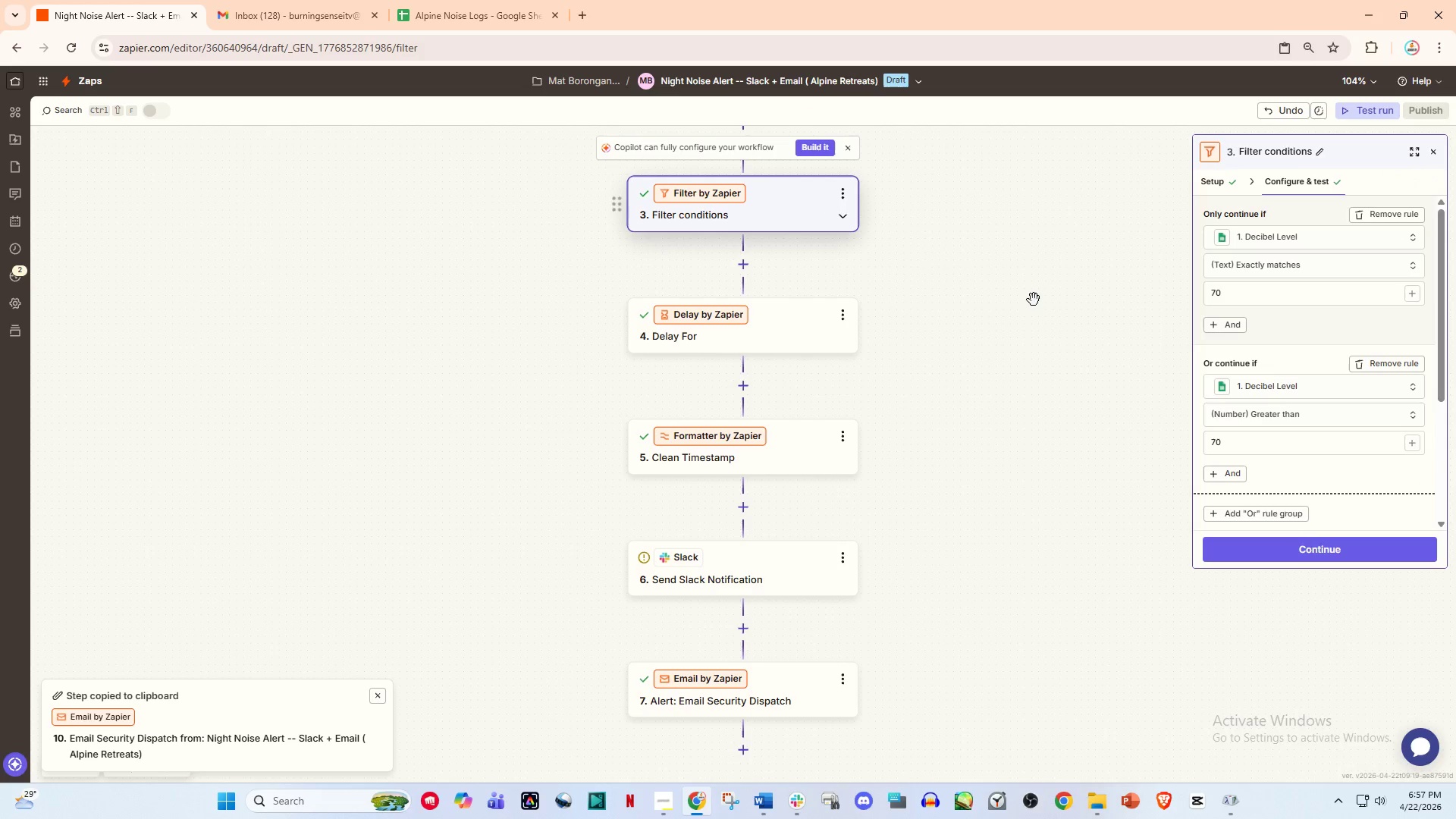 
scroll: coordinate [1316, 381], scroll_direction: down, amount: 9.0
 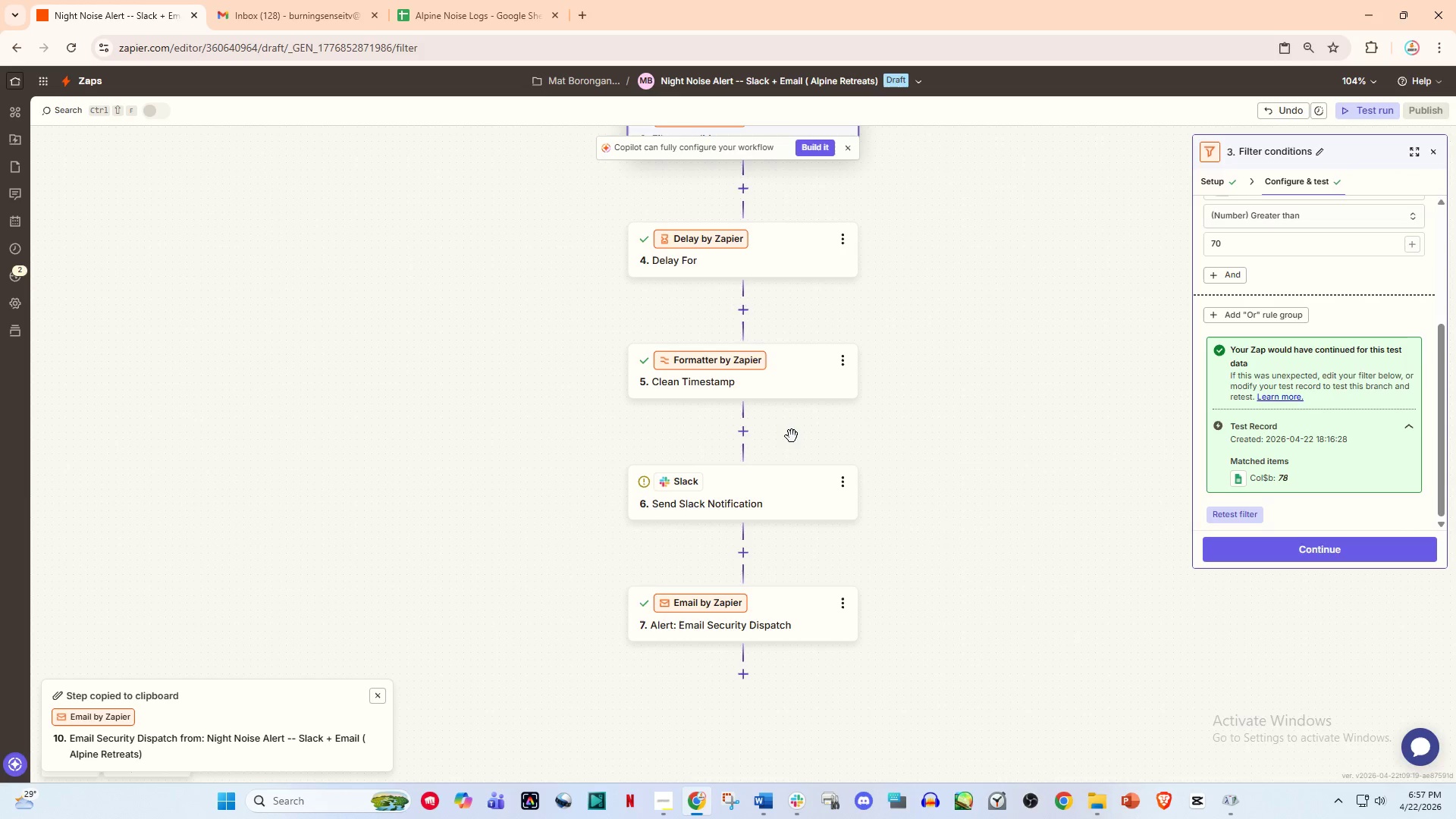 
left_click([792, 482])
 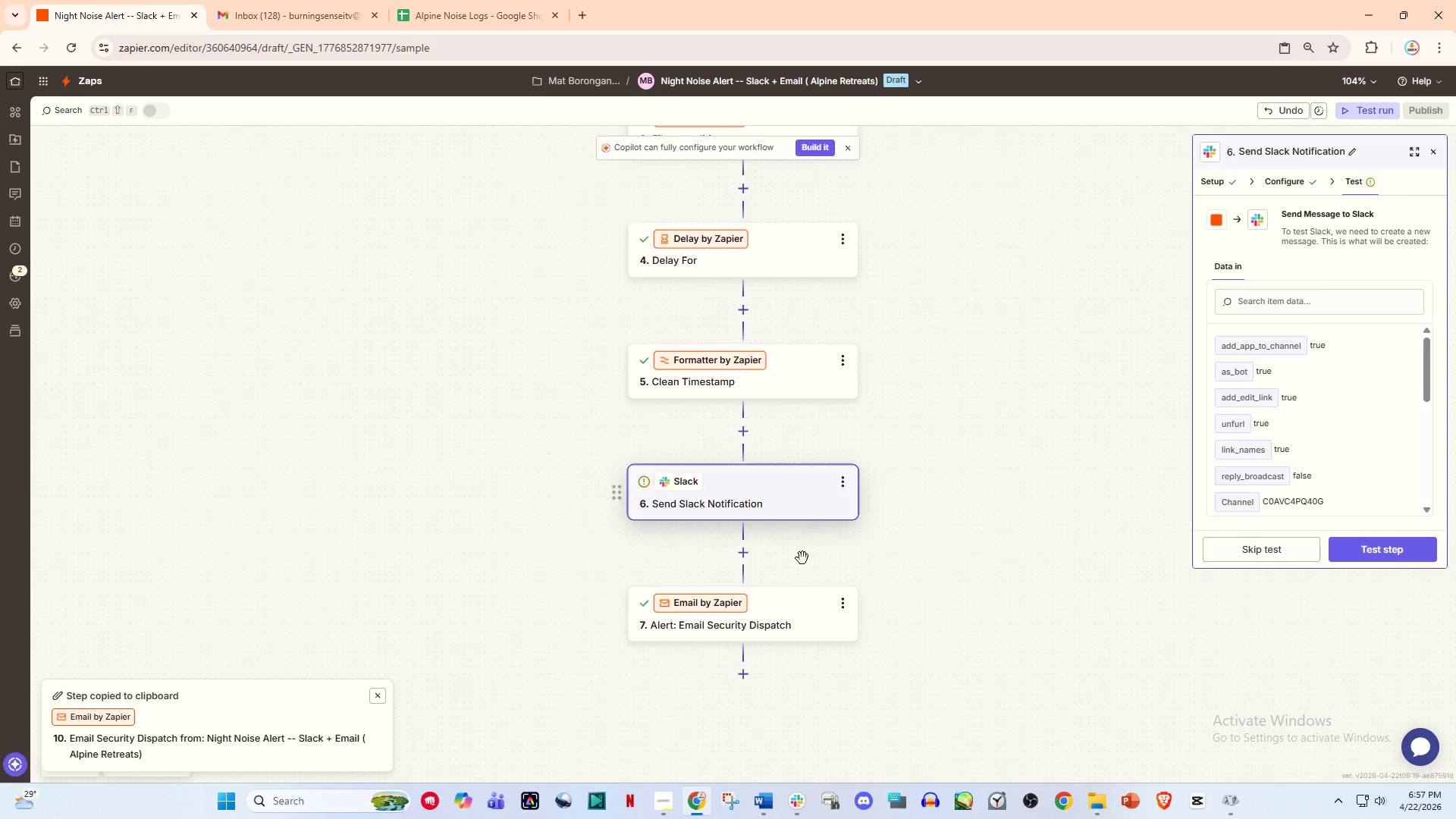 
left_click([814, 600])
 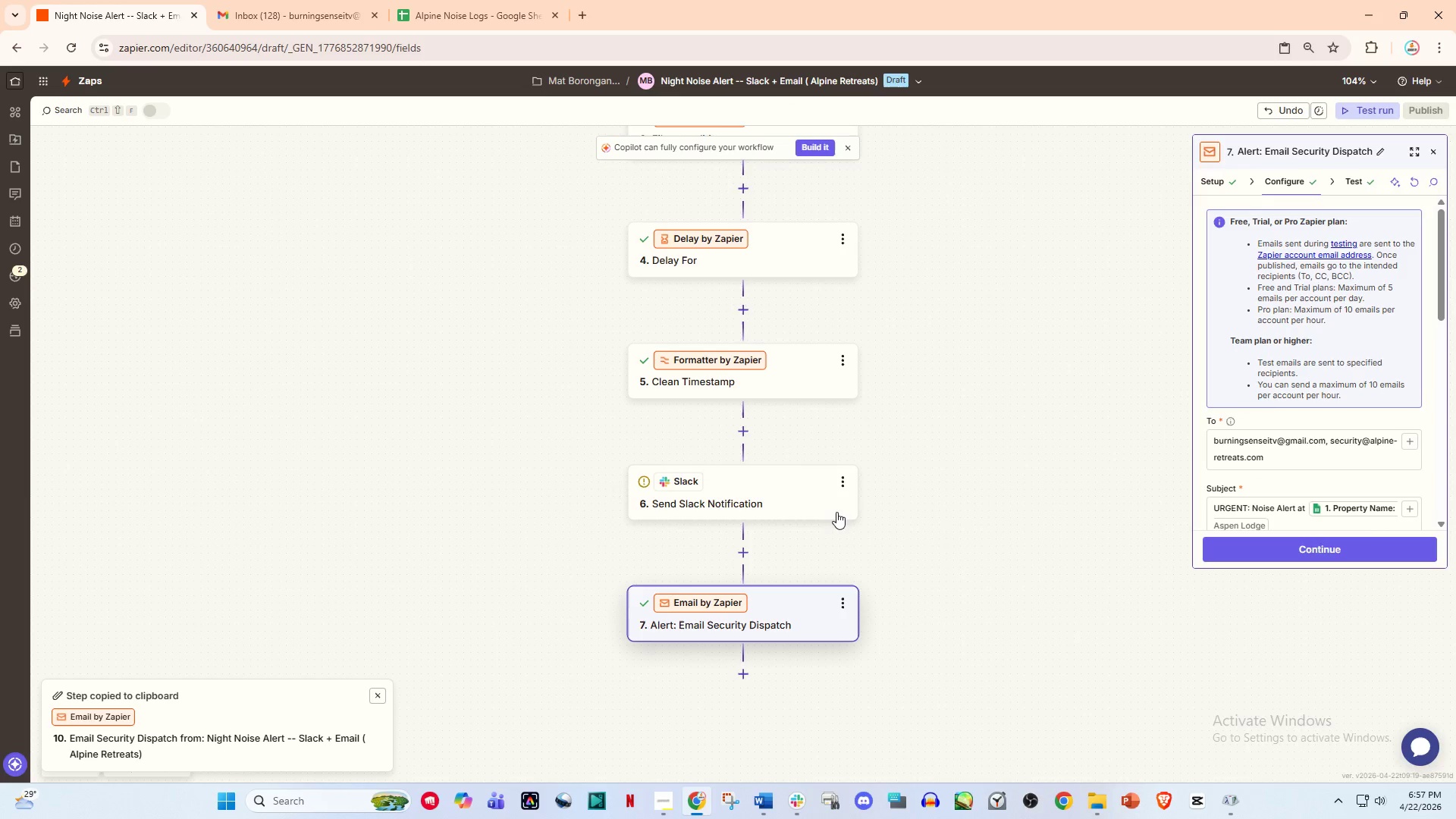 
scroll: coordinate [836, 512], scroll_direction: up, amount: 6.0
 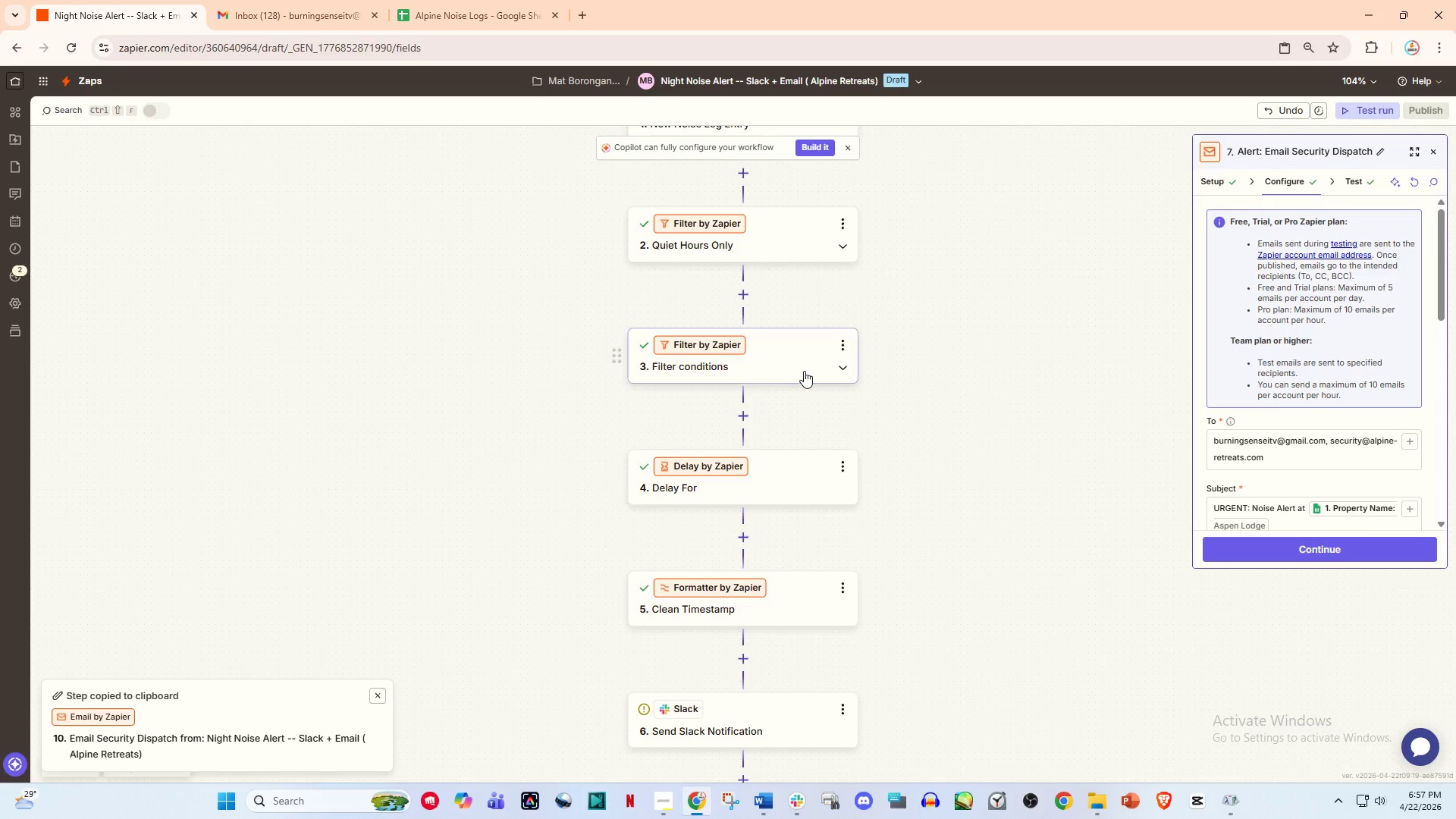 
left_click([804, 371])
 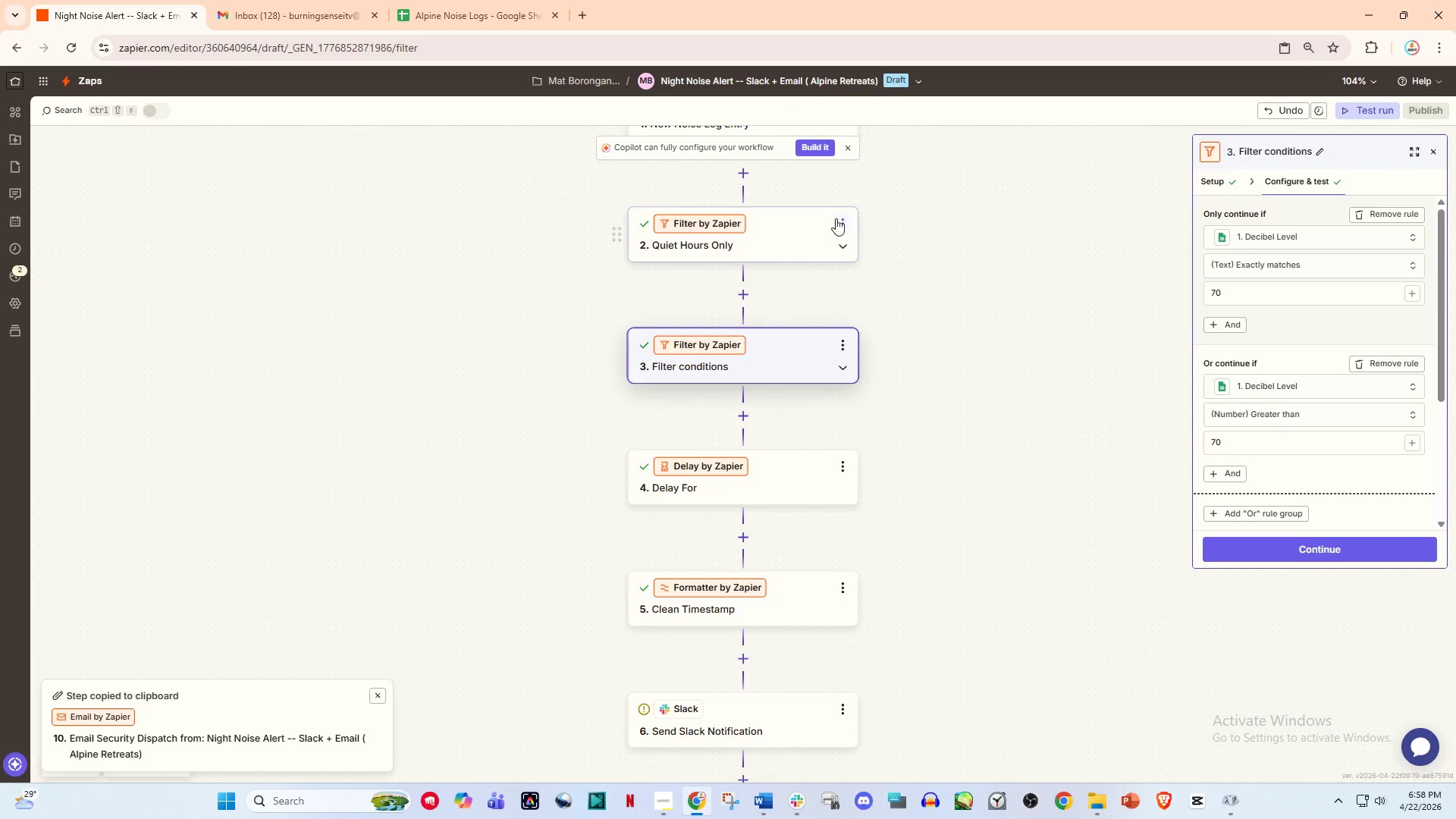 
left_click([779, 212])
 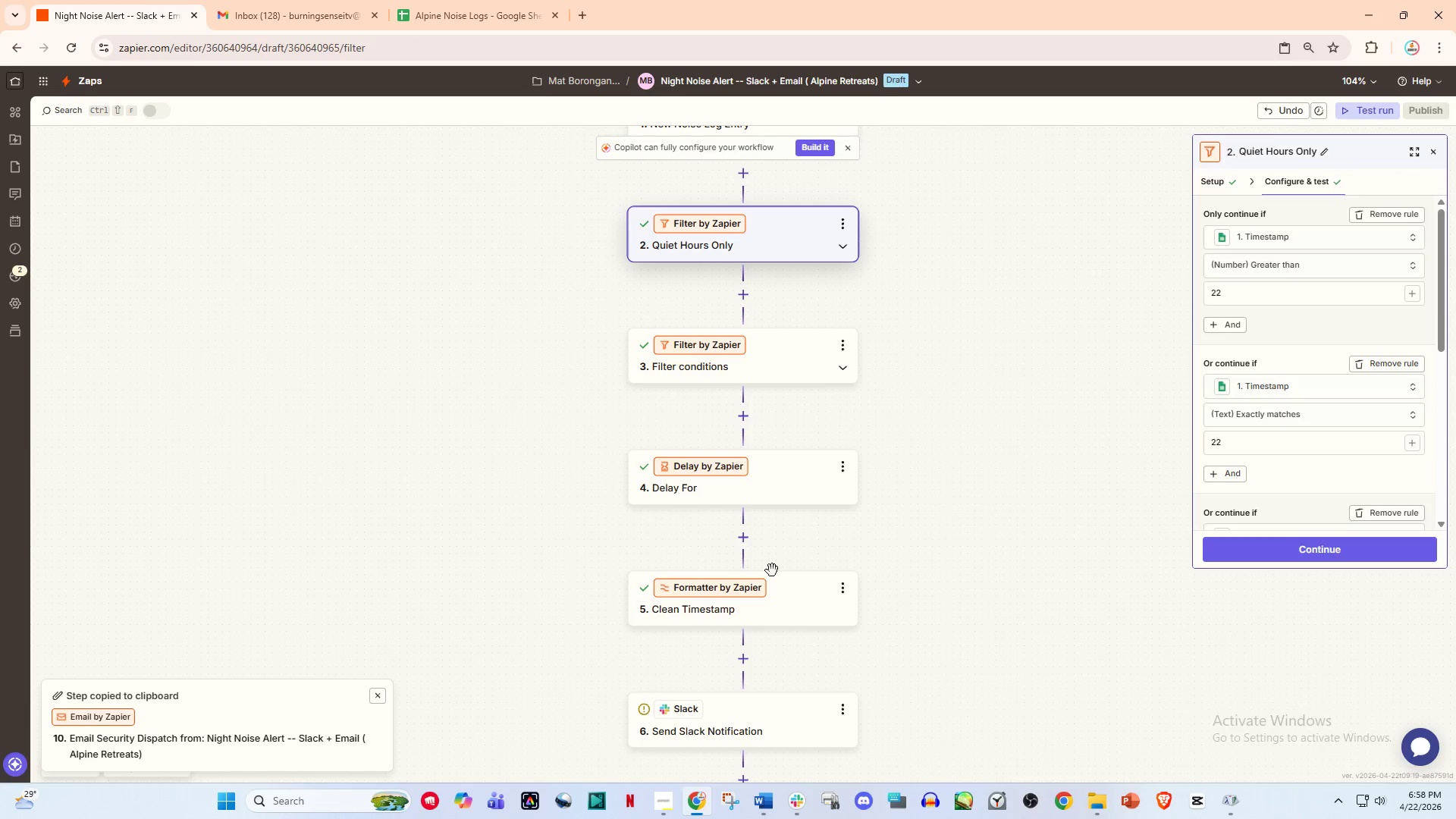 
left_click([775, 600])
 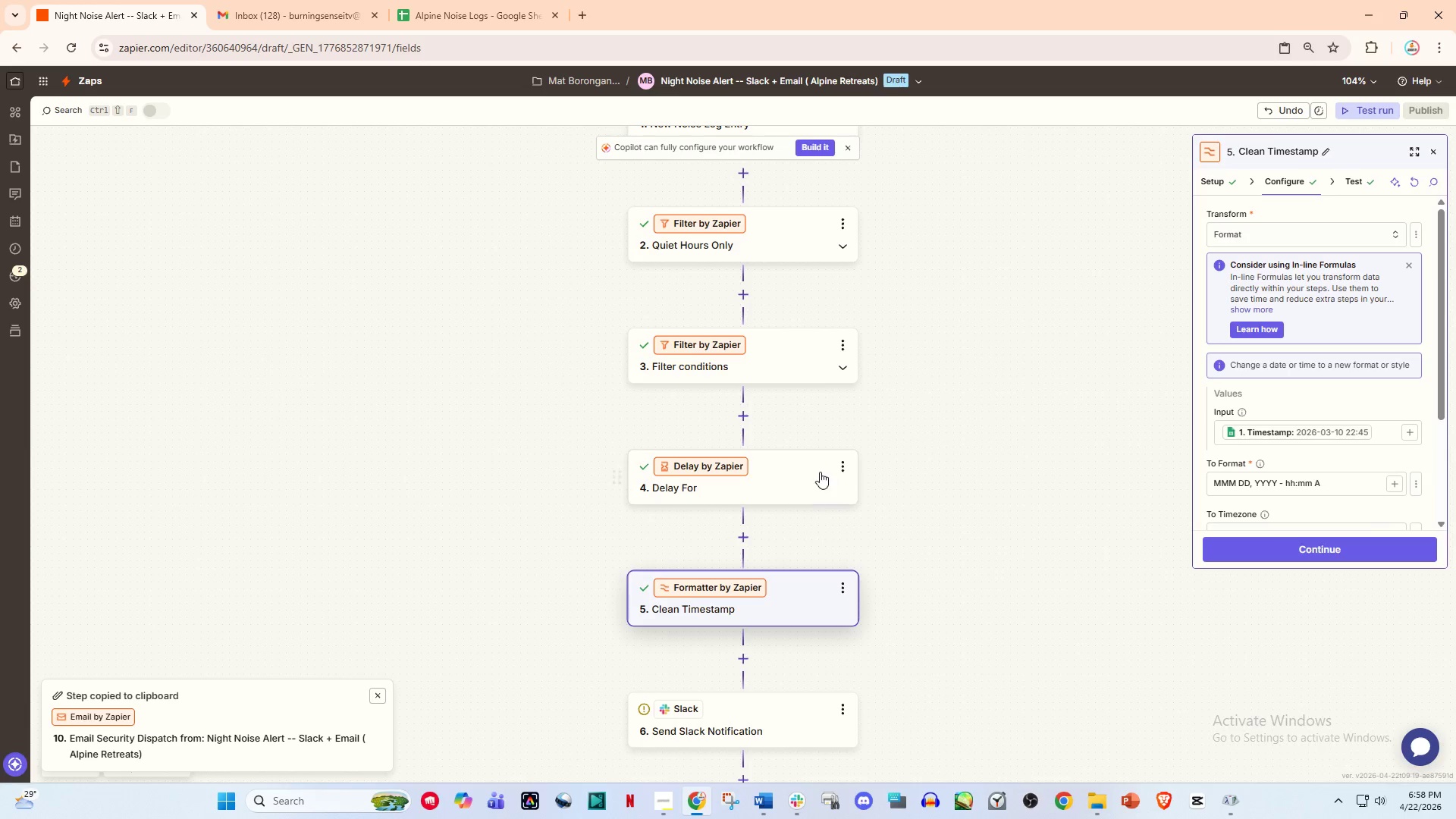 
left_click([820, 469])
 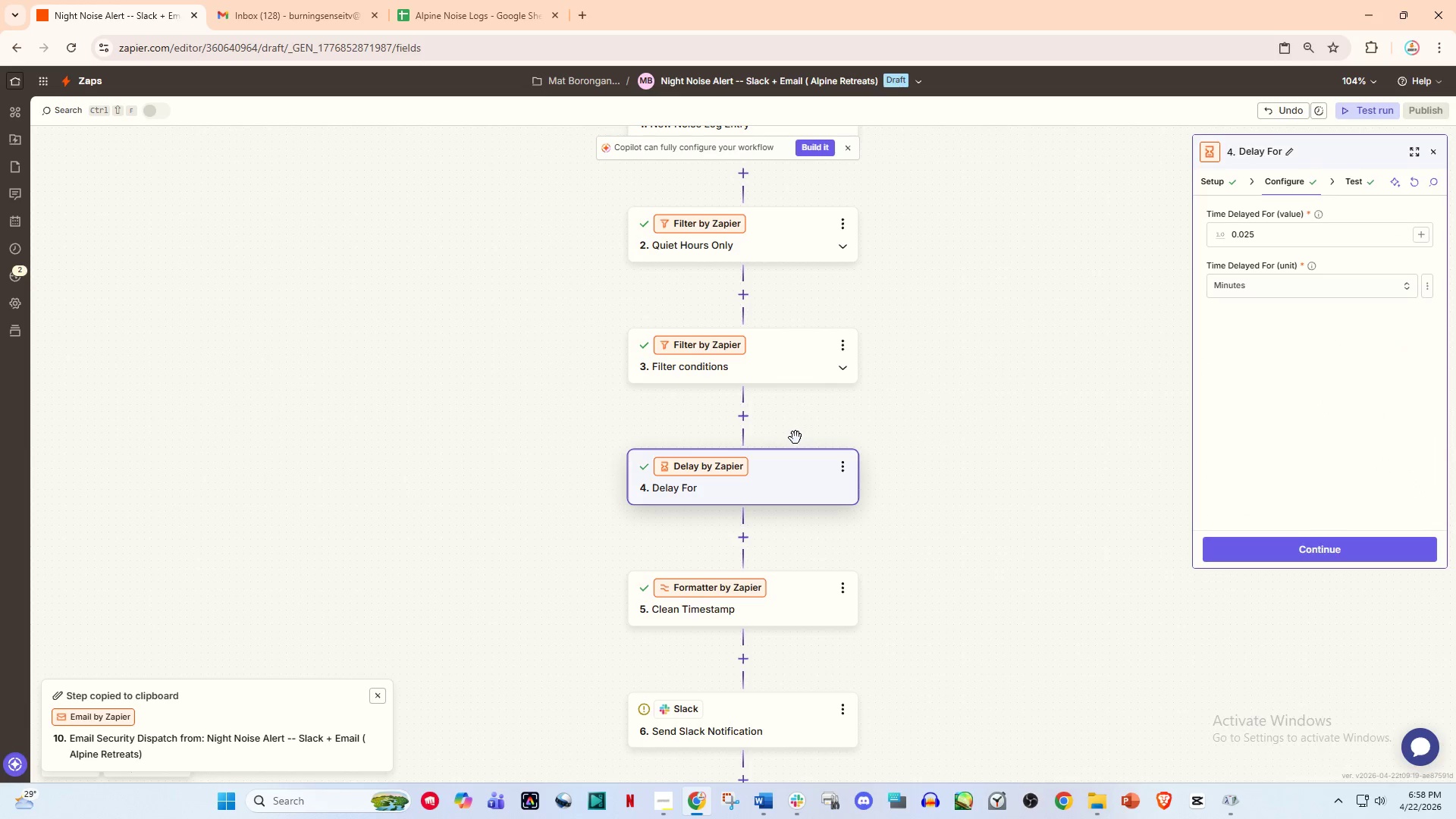 
left_click([774, 360])
 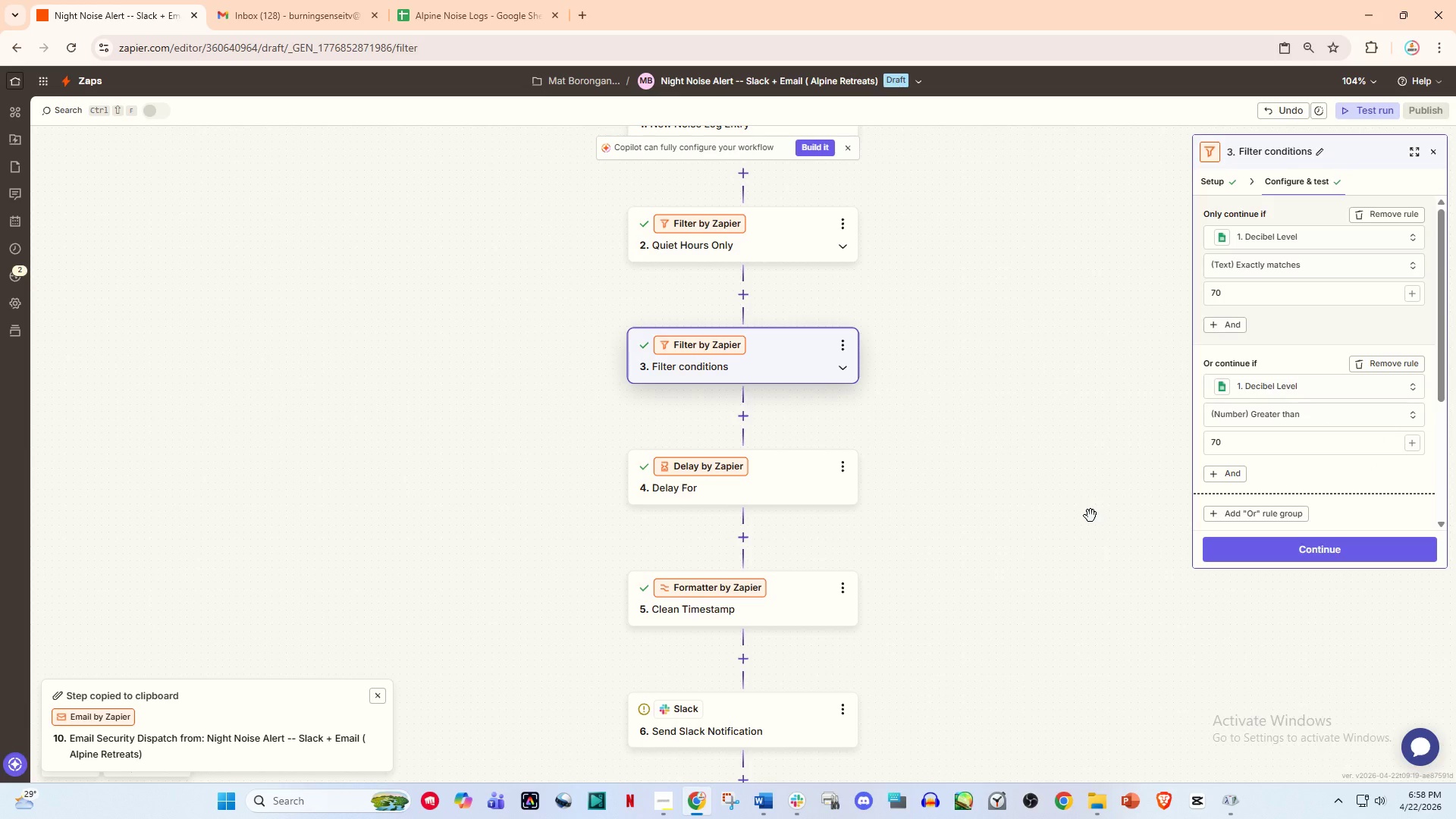 
scroll: coordinate [1090, 516], scroll_direction: up, amount: 5.0
 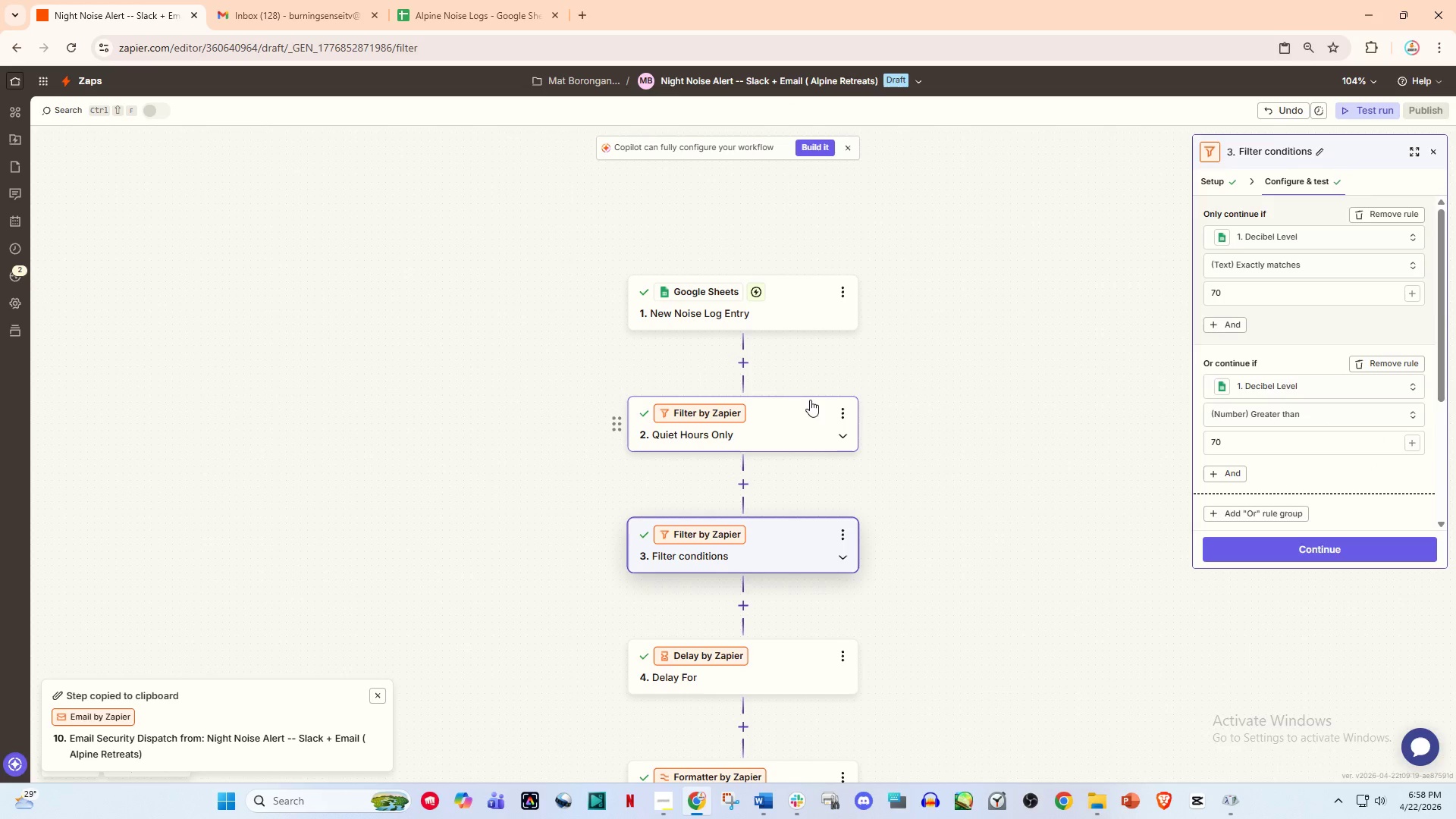 
left_click([787, 403])
 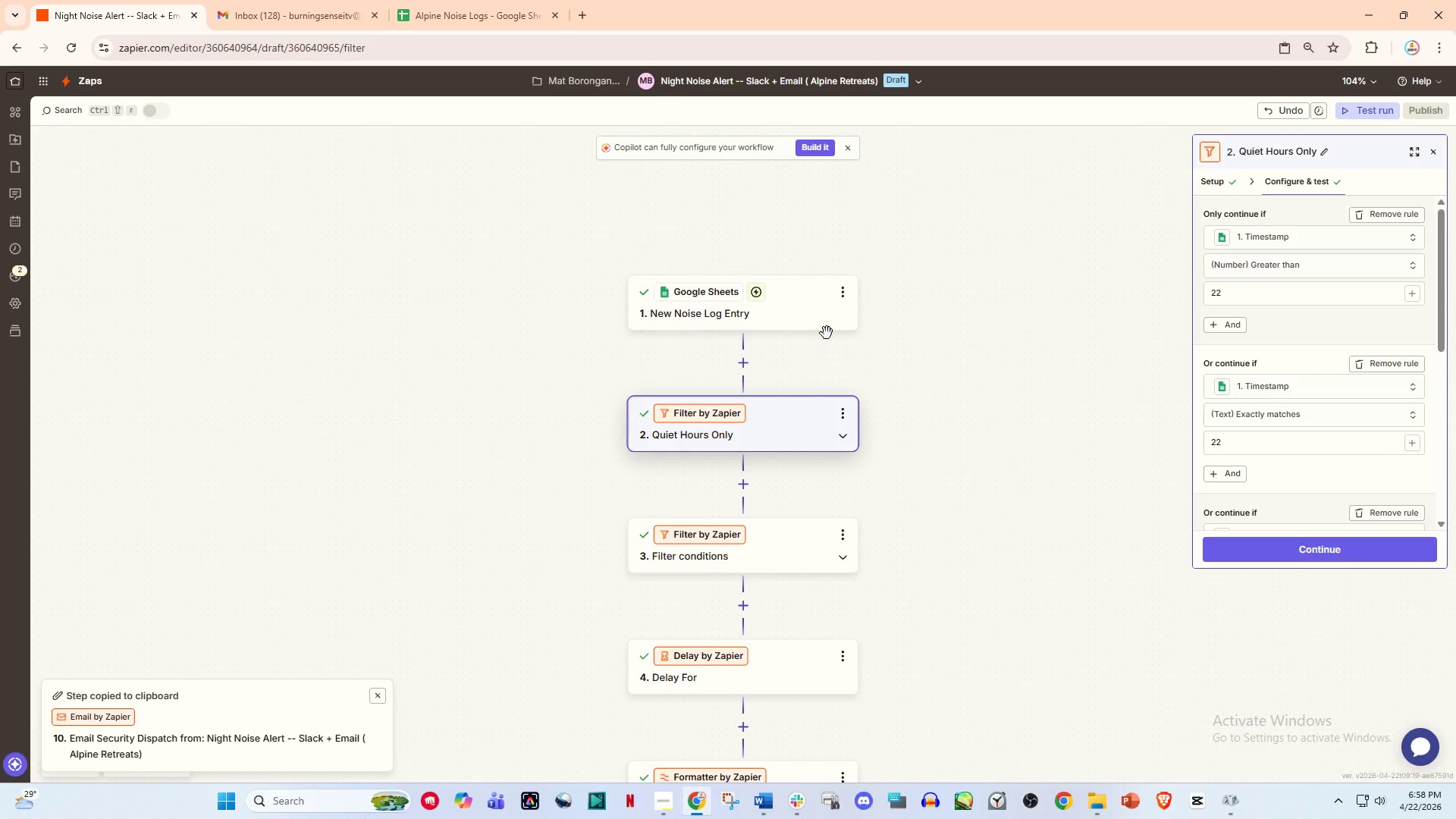 
left_click([815, 319])
 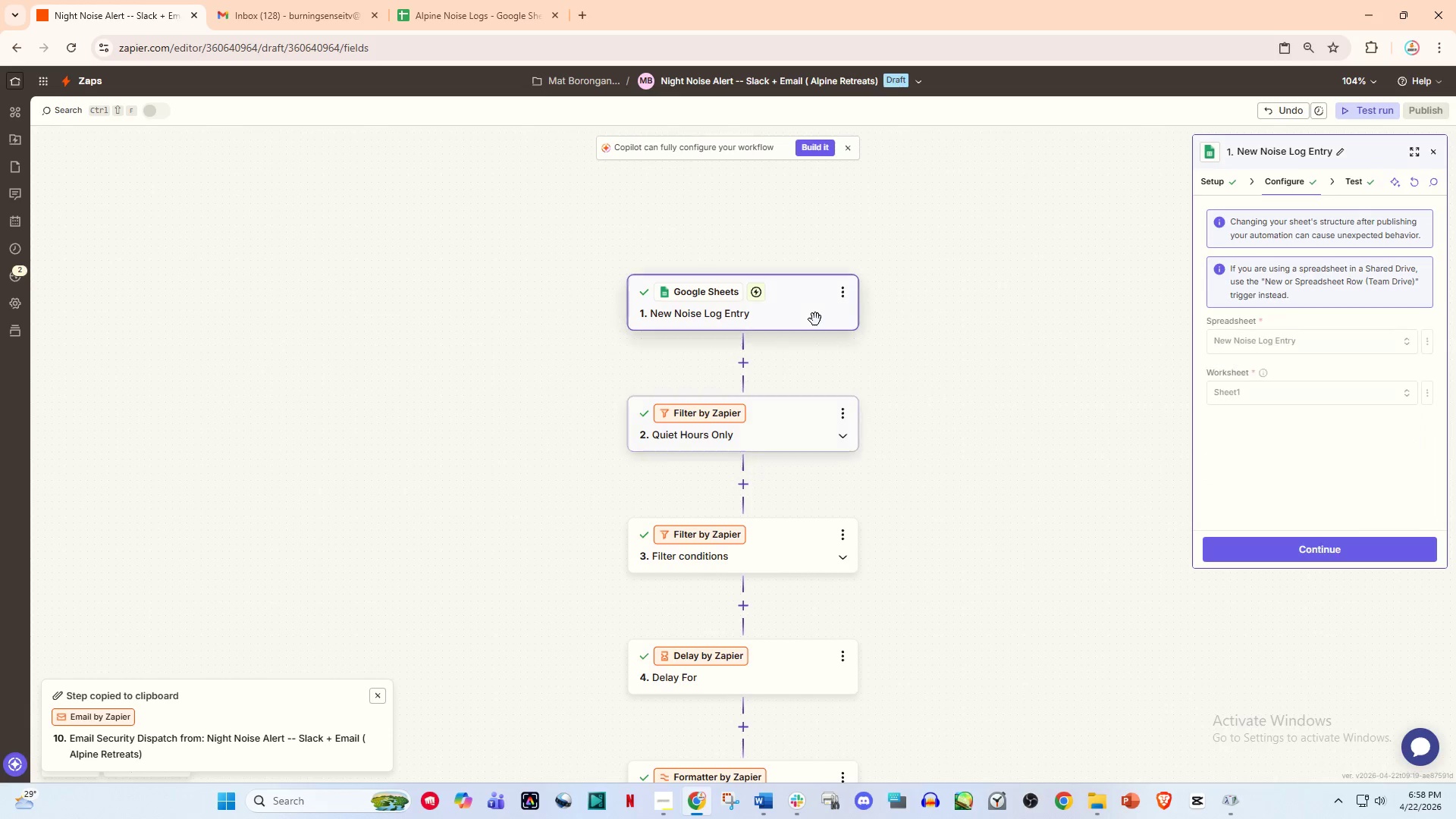 
scroll: coordinate [804, 429], scroll_direction: down, amount: 5.0
 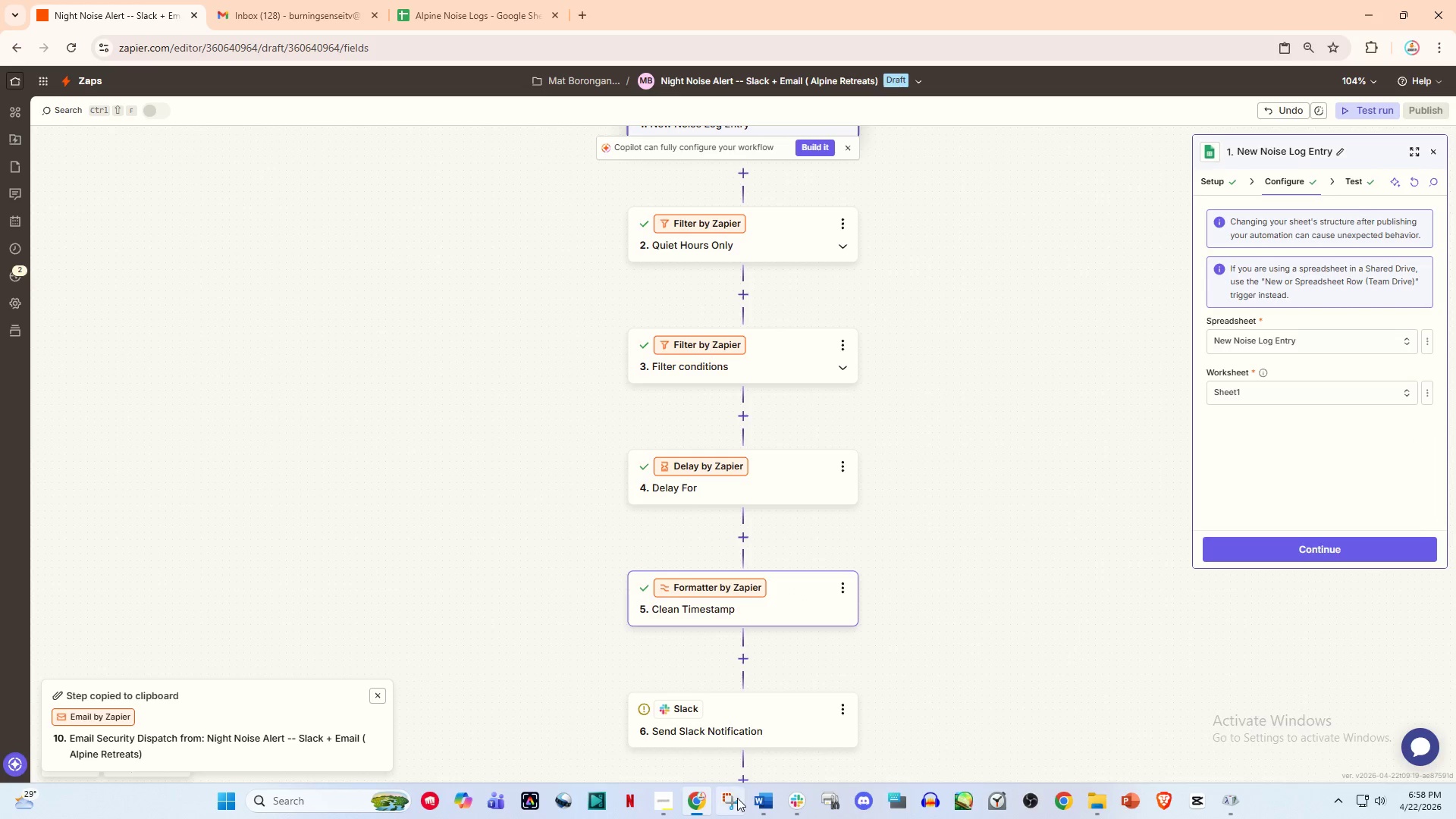 
left_click([790, 711])
 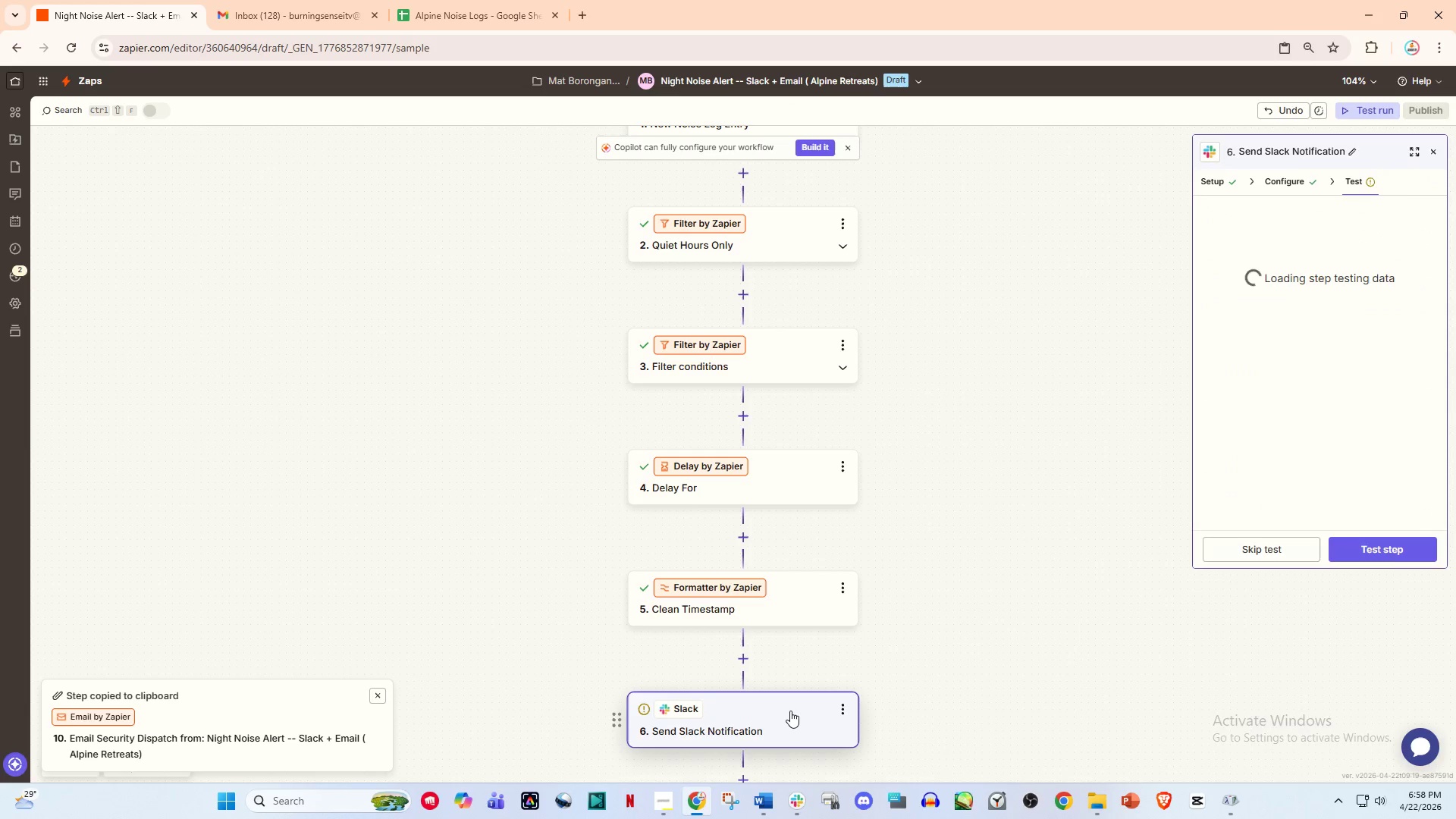 
scroll: coordinate [818, 686], scroll_direction: down, amount: 3.0
 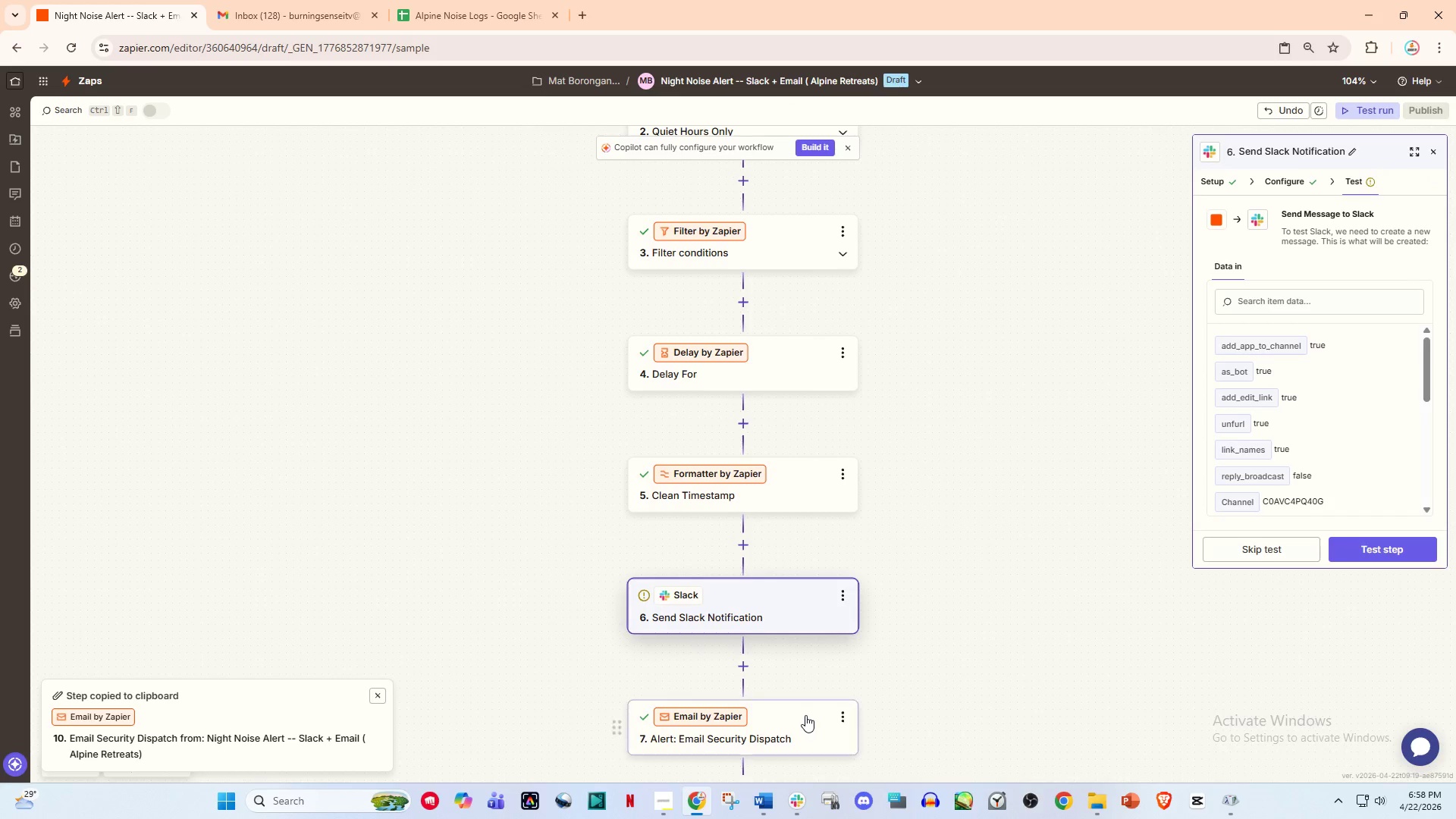 
left_click([805, 715])
 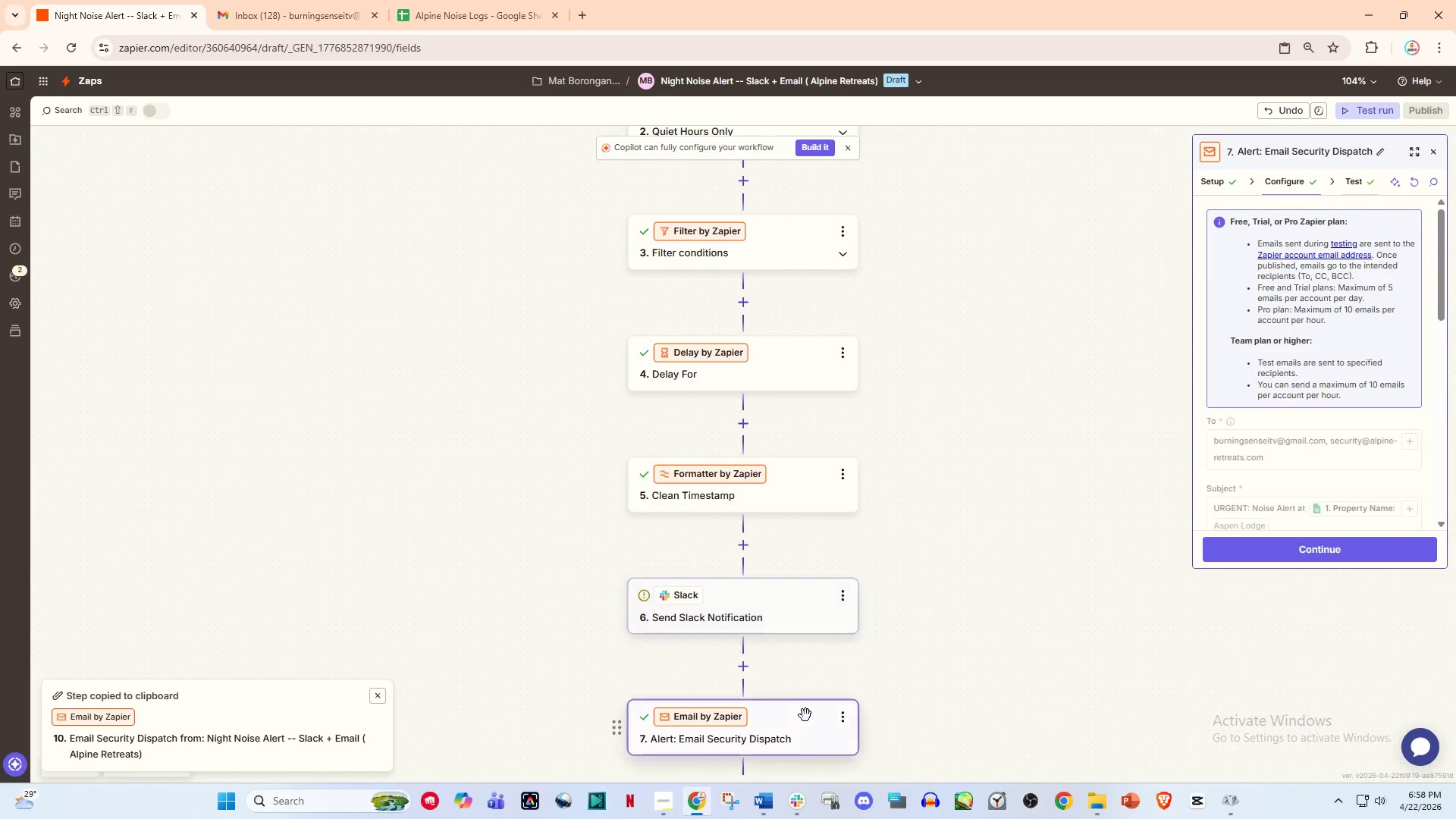 
scroll: coordinate [870, 595], scroll_direction: down, amount: 8.0
 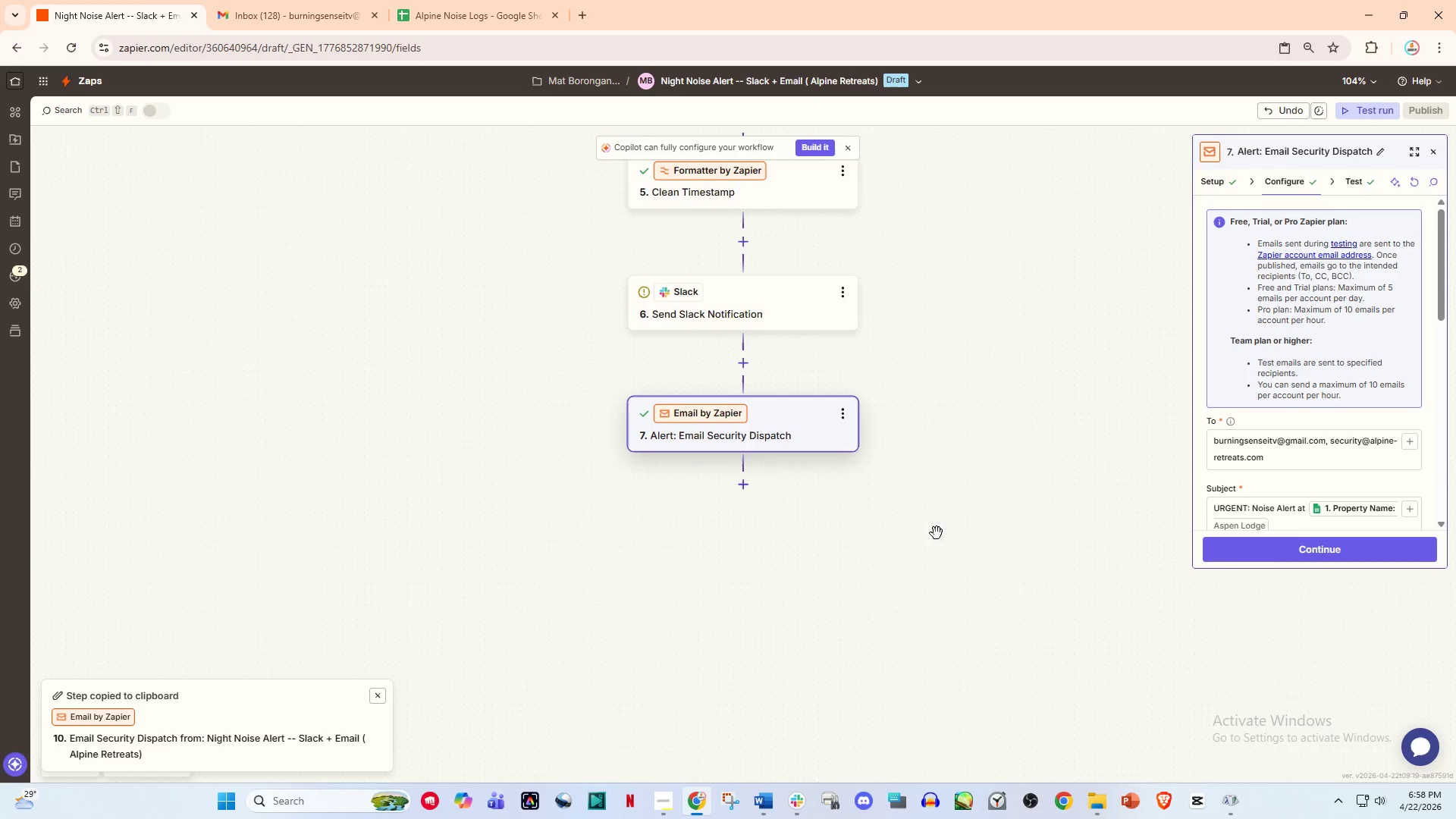 
scroll: coordinate [949, 519], scroll_direction: up, amount: 3.0
 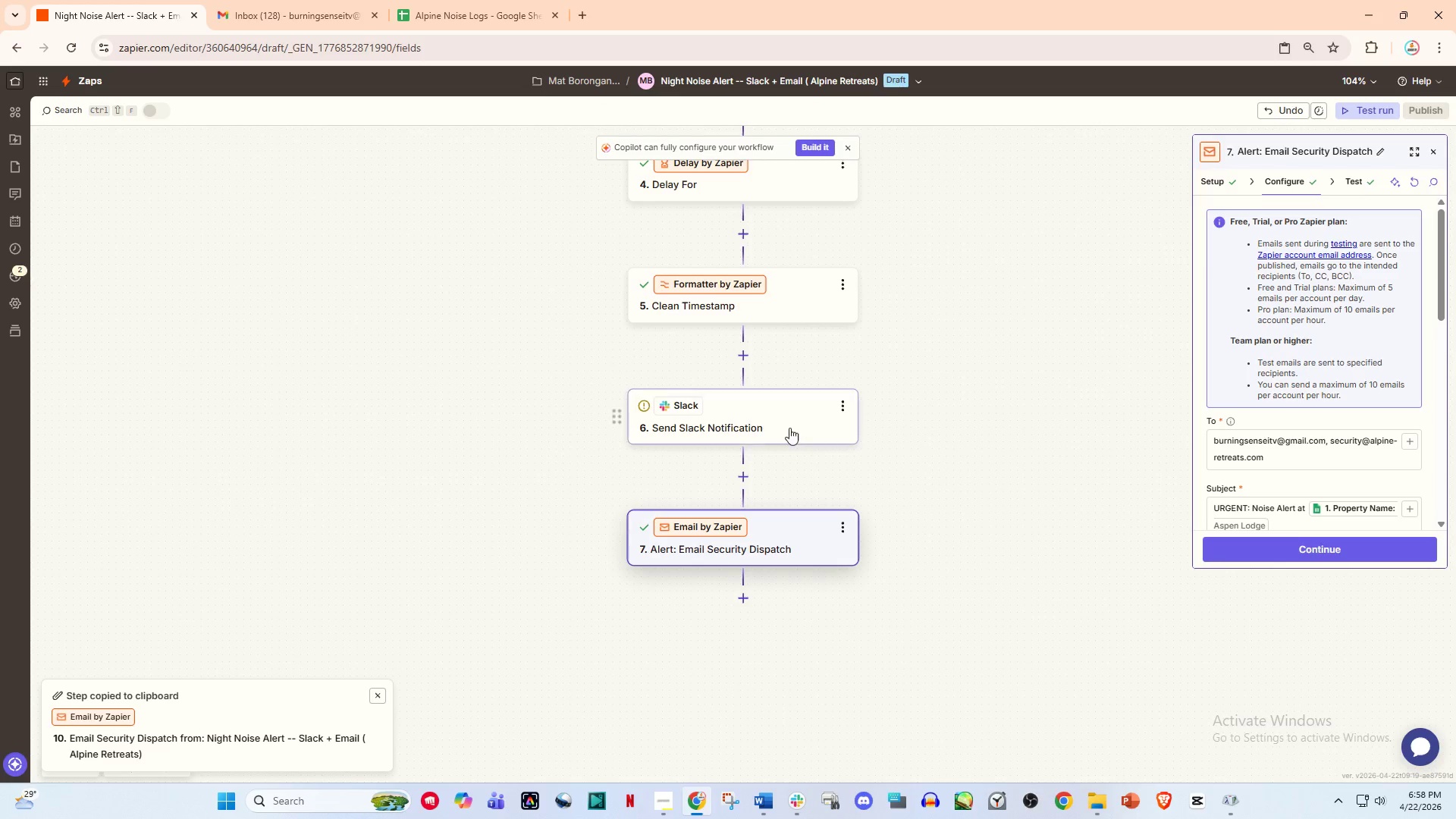 
left_click([765, 398])
 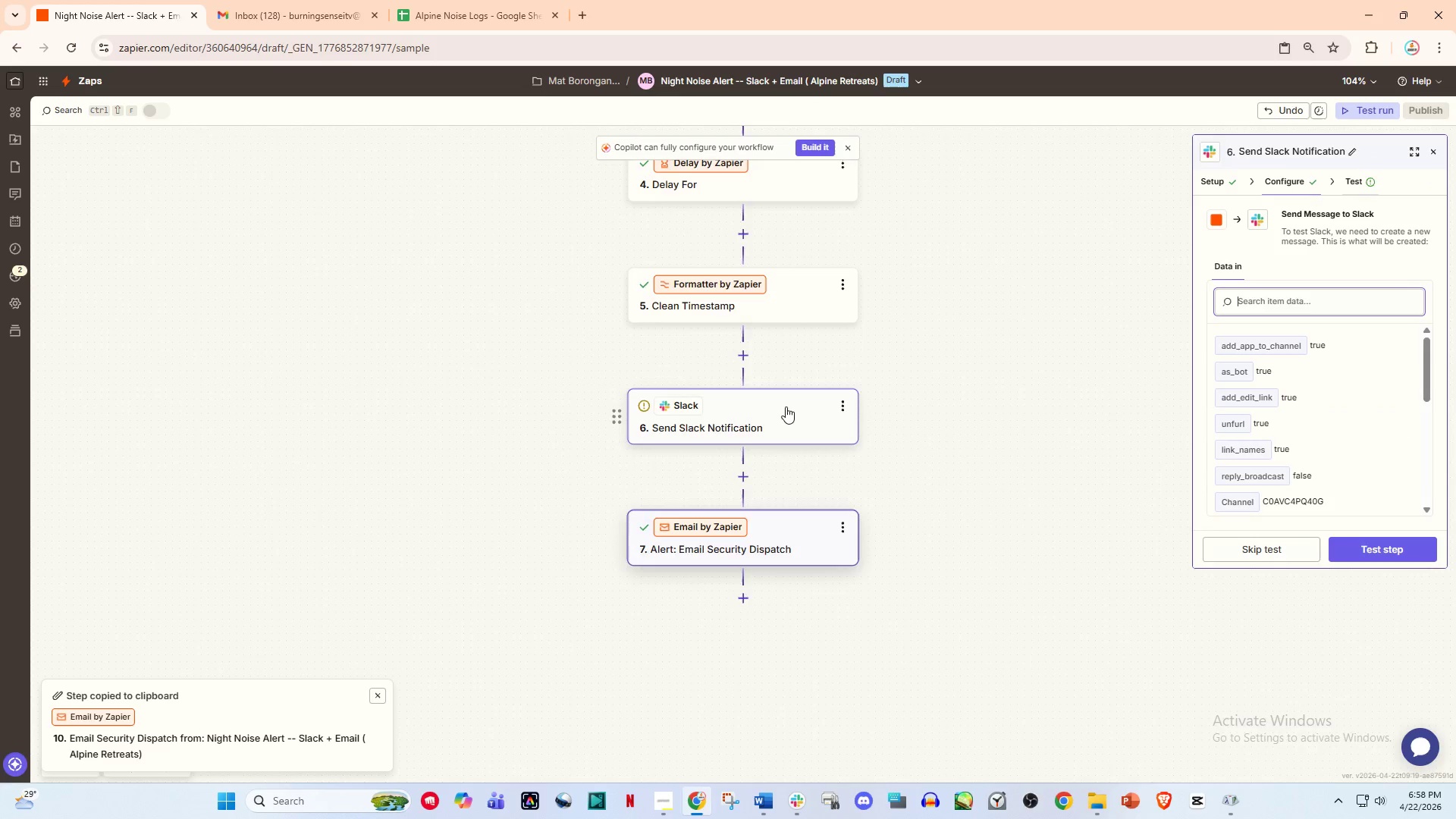 
scroll: coordinate [839, 392], scroll_direction: up, amount: 3.0
 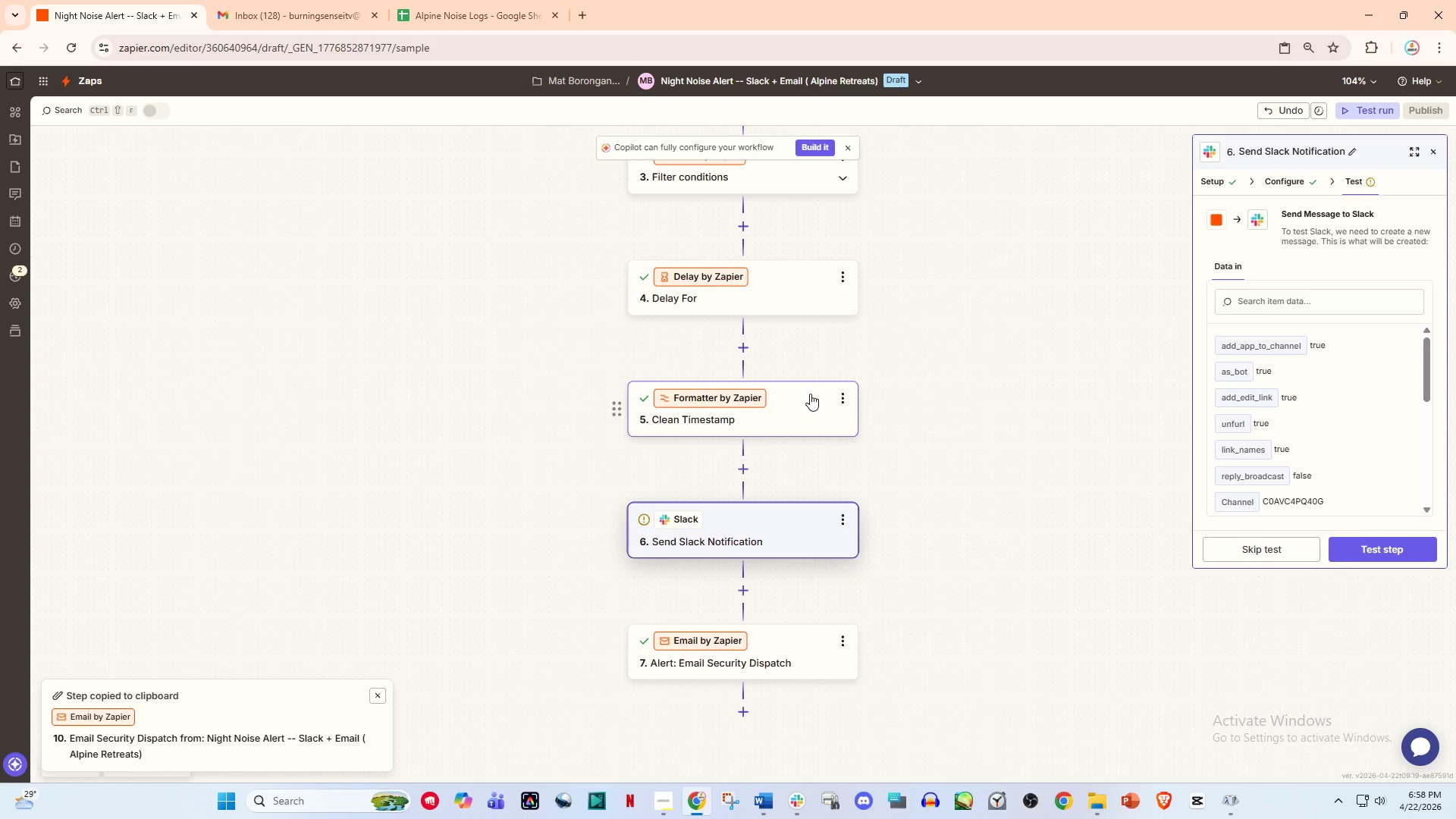 
left_click([806, 282])
 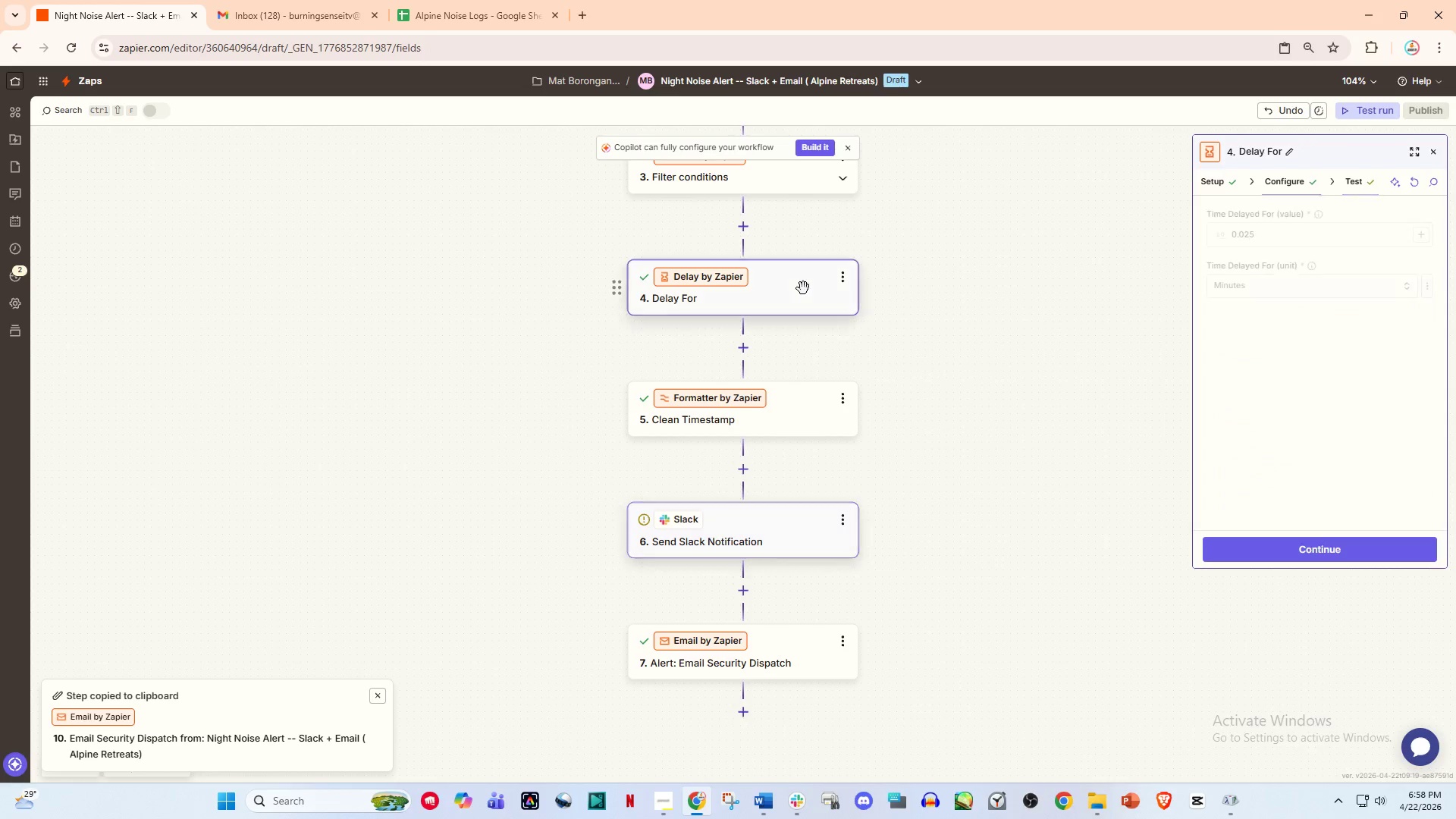 
scroll: coordinate [803, 288], scroll_direction: up, amount: 3.0
 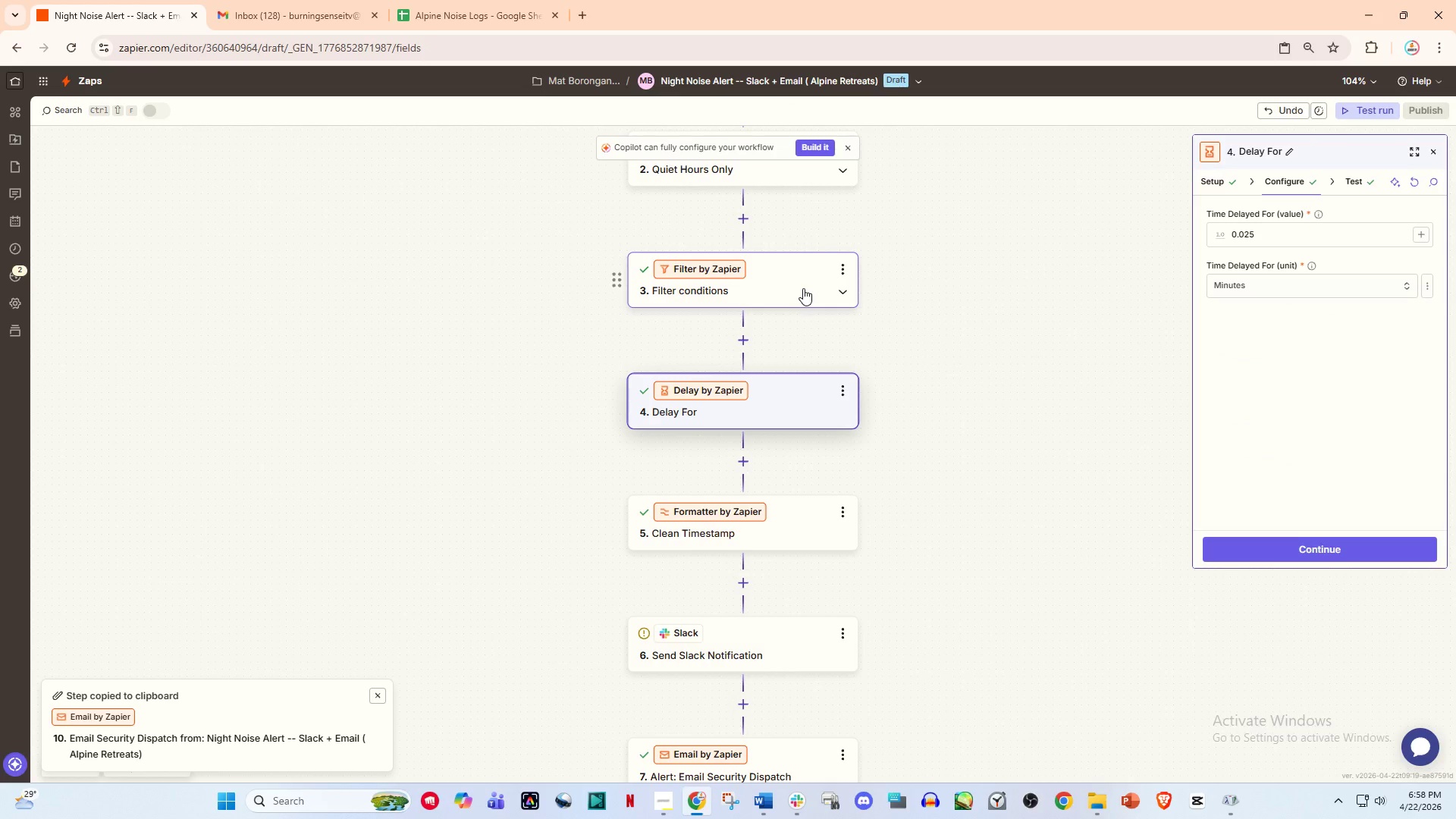 
left_click([797, 280])
 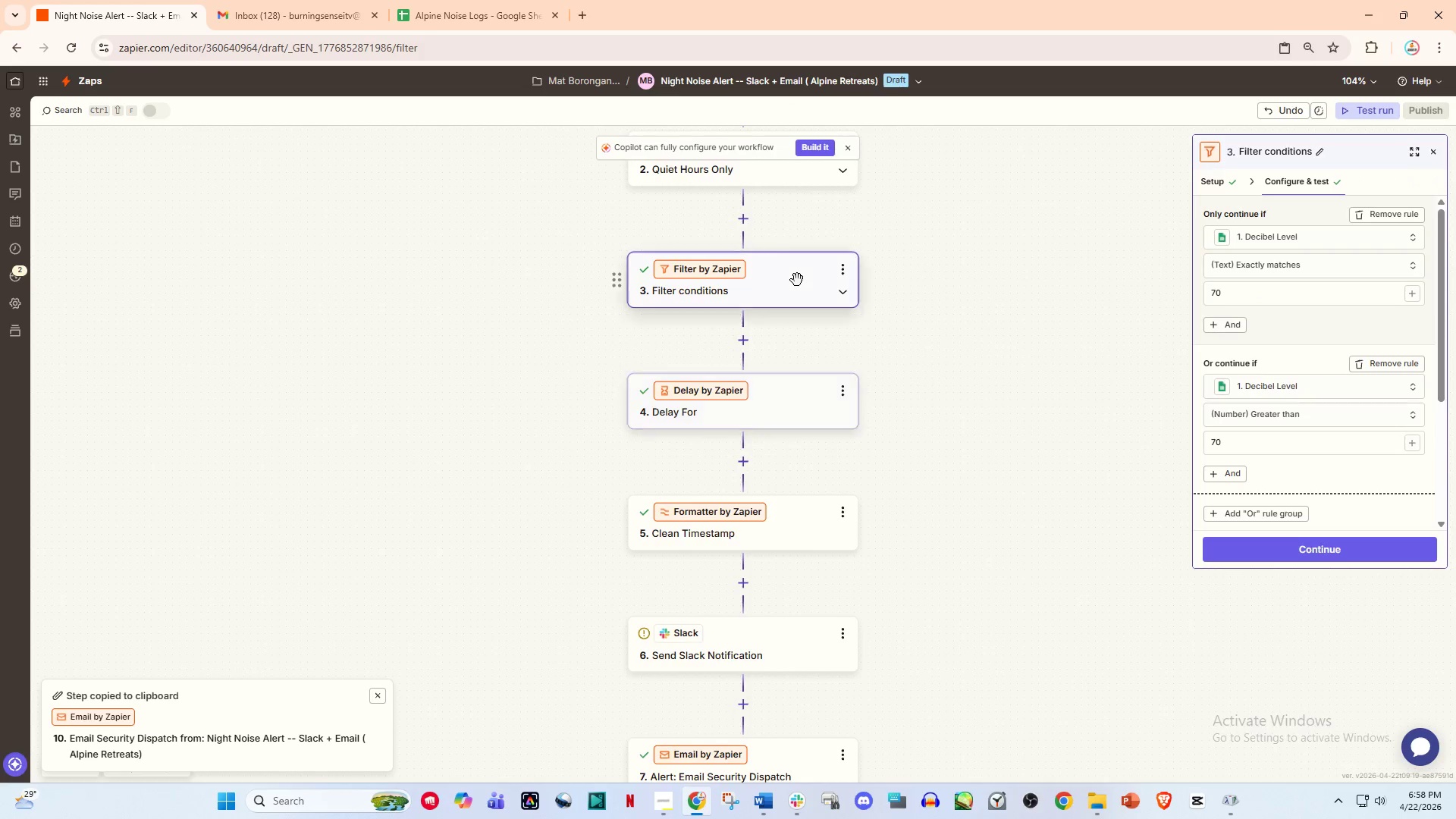 
scroll: coordinate [797, 280], scroll_direction: up, amount: 3.0
 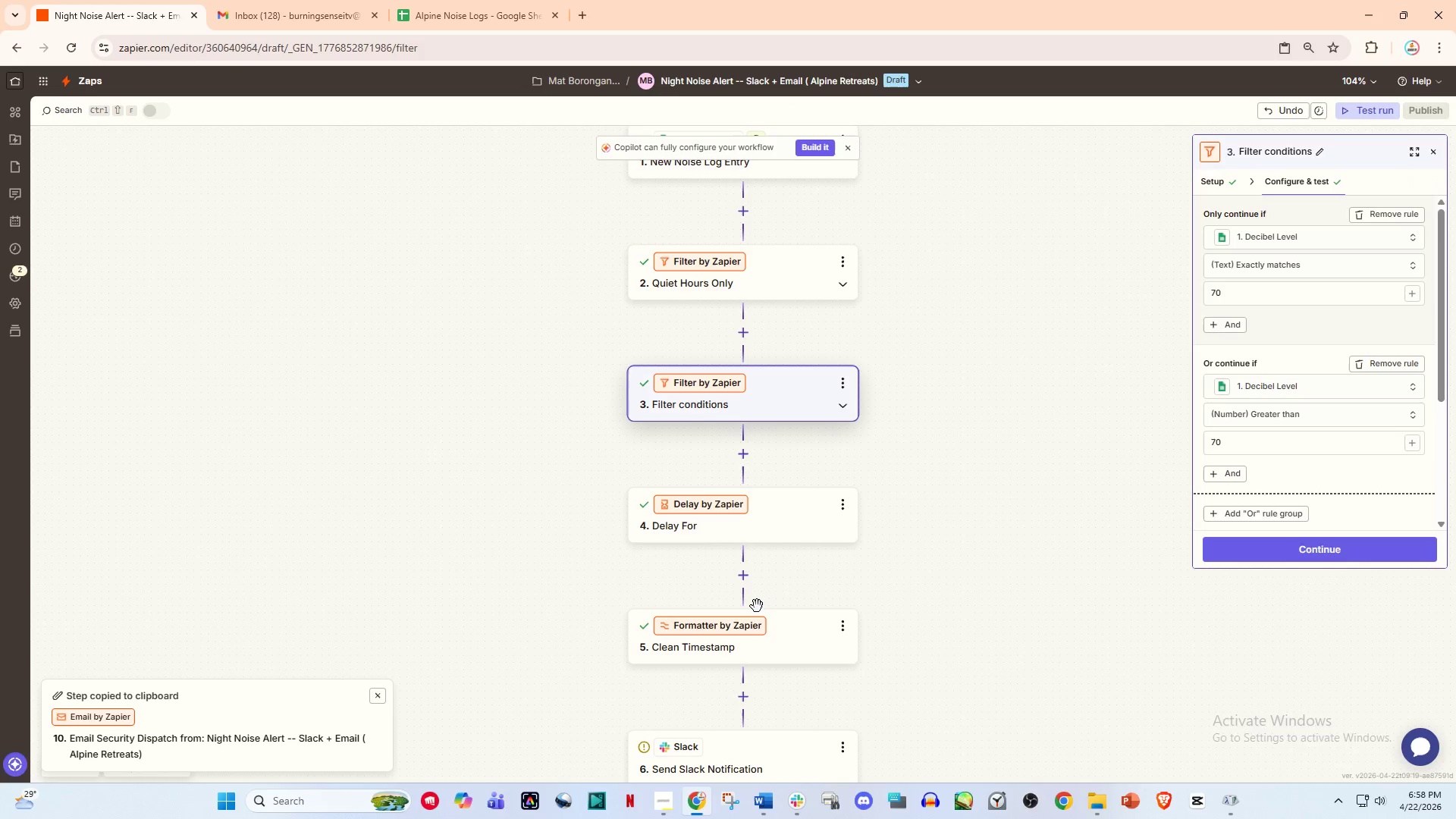 
left_click([782, 645])
 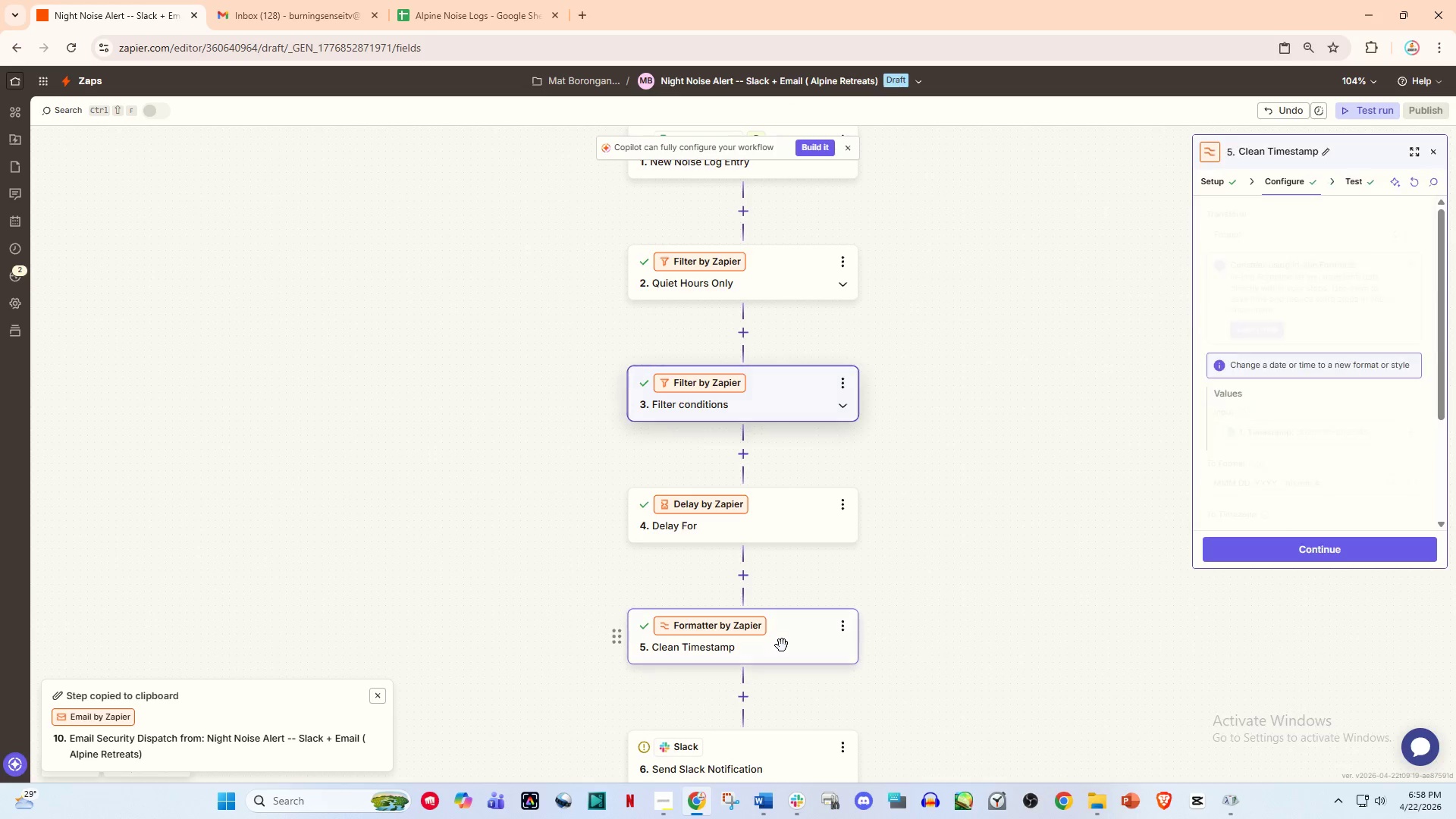 
scroll: coordinate [782, 645], scroll_direction: up, amount: 6.0
 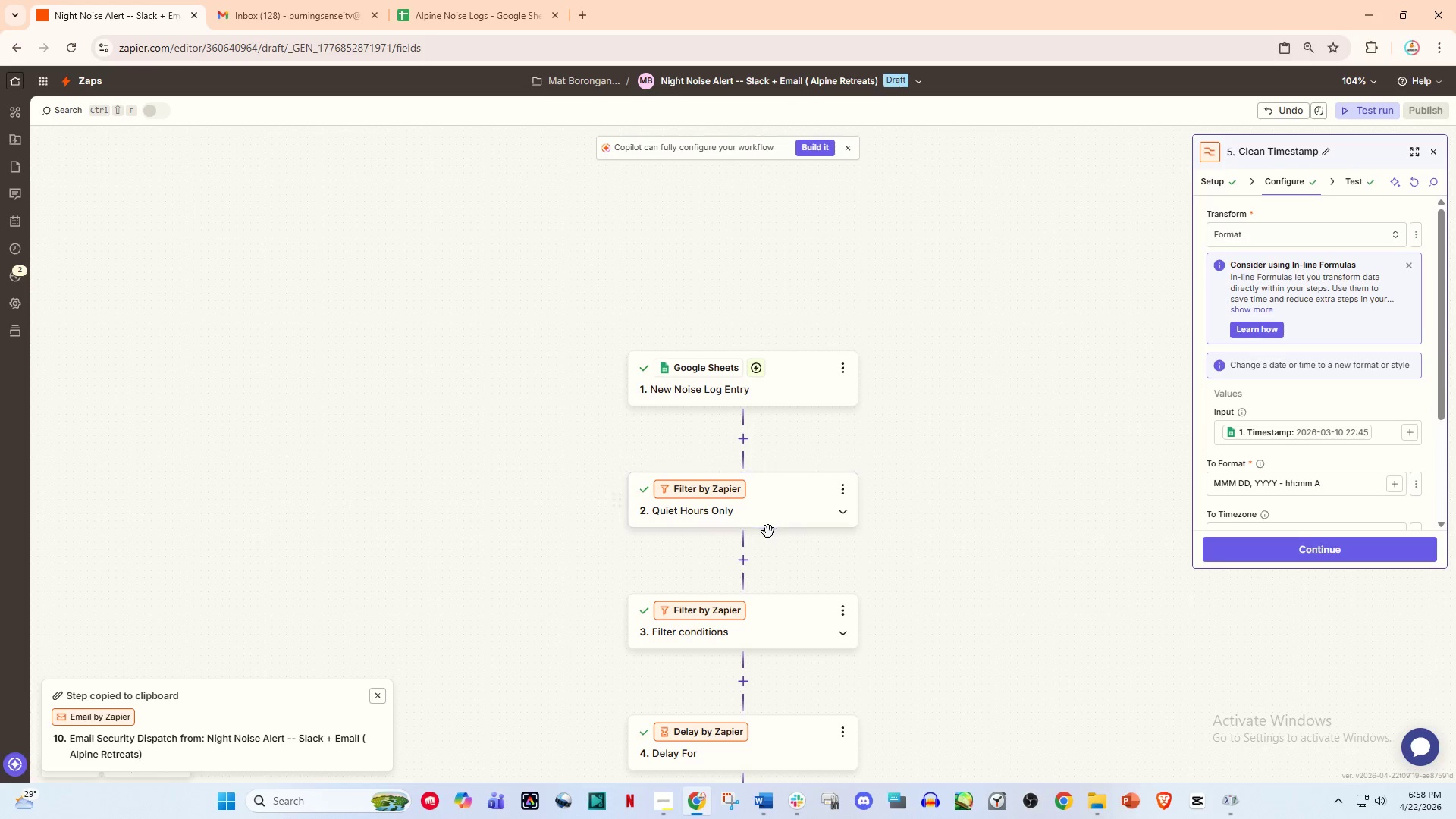 
left_click([802, 378])
 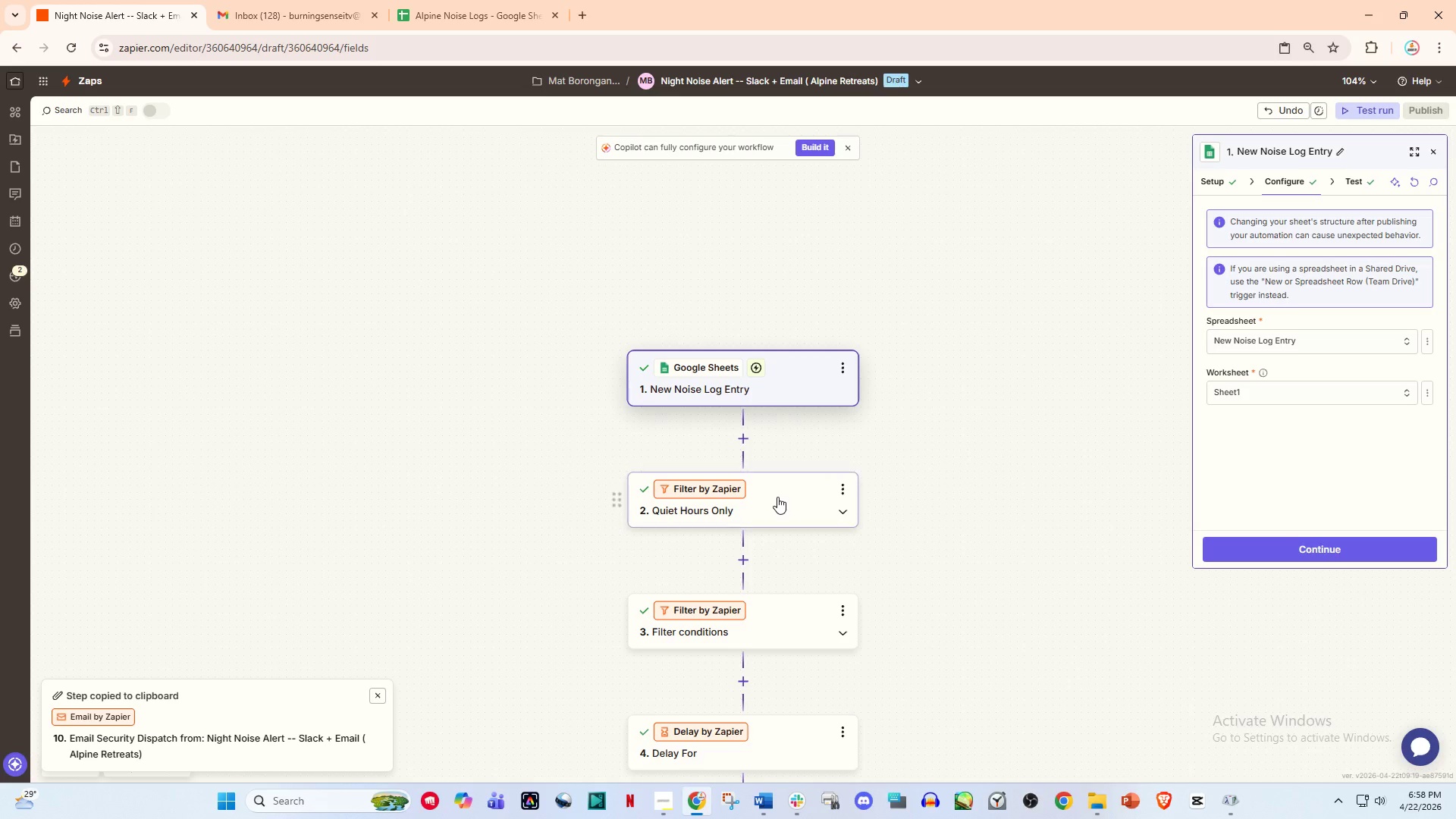 
left_click([779, 497])
 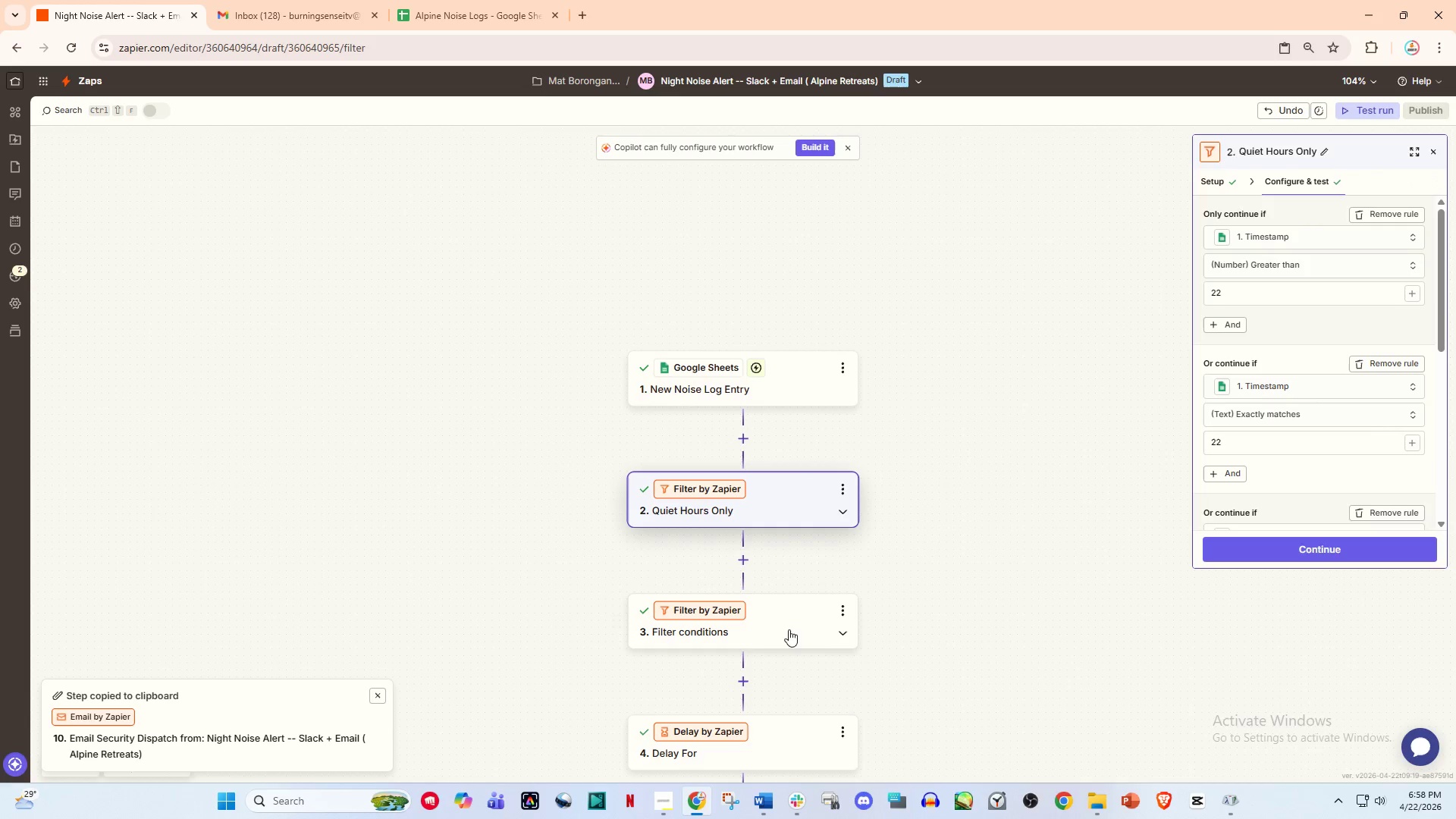 
left_click([790, 647])
 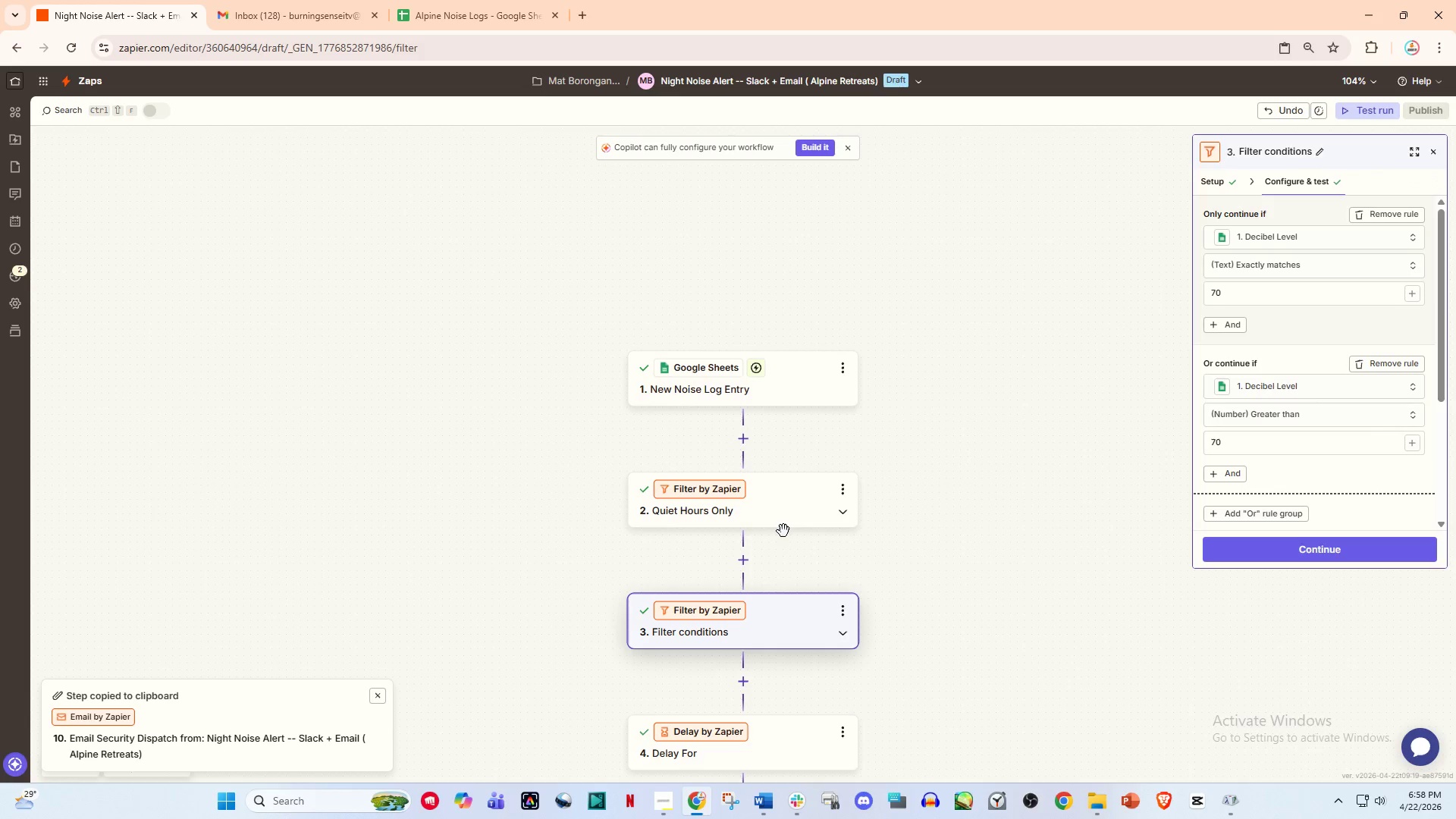 
left_click([783, 513])
 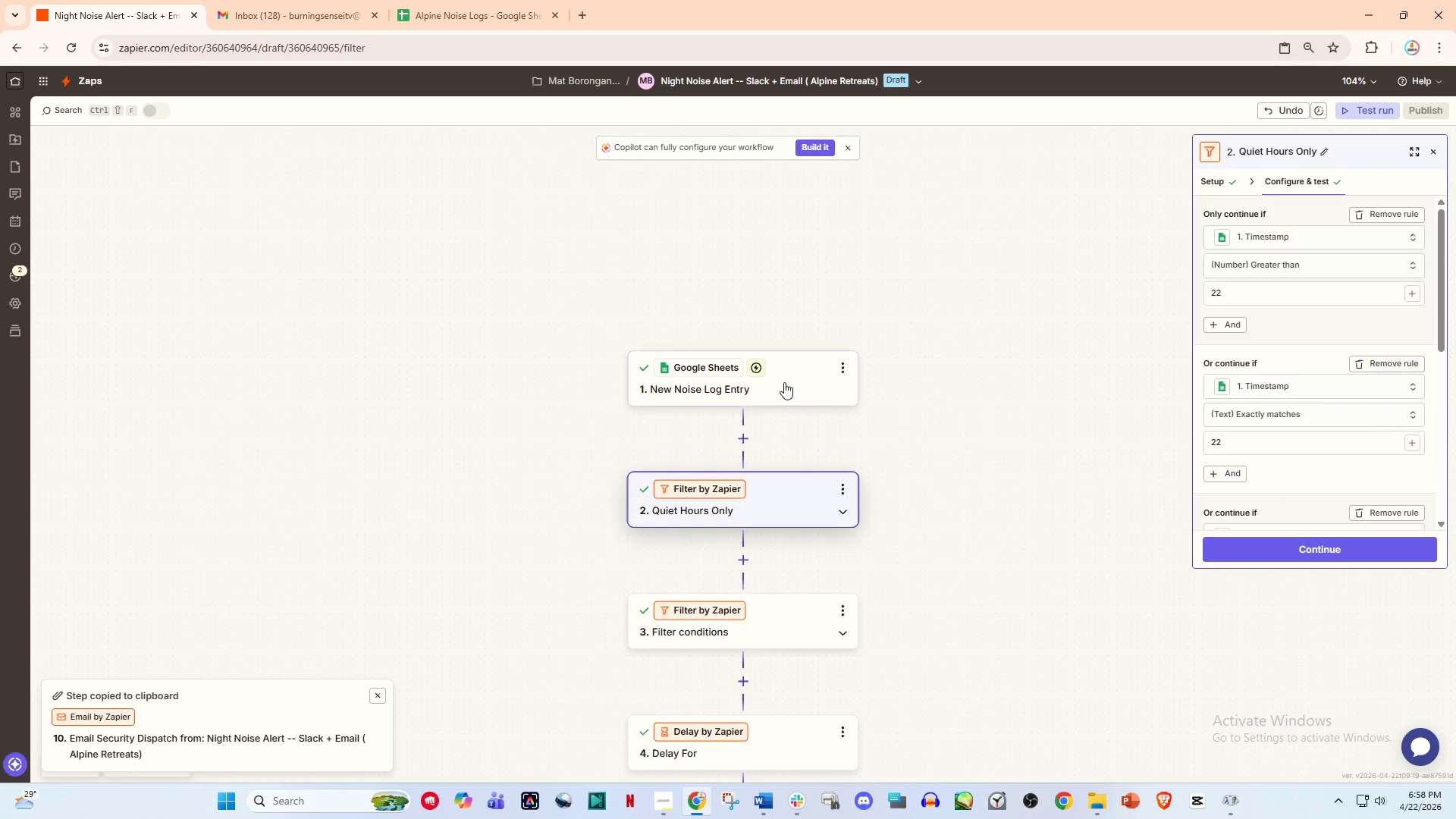 
left_click_drag(start_coordinate=[784, 382], to_coordinate=[781, 428])
 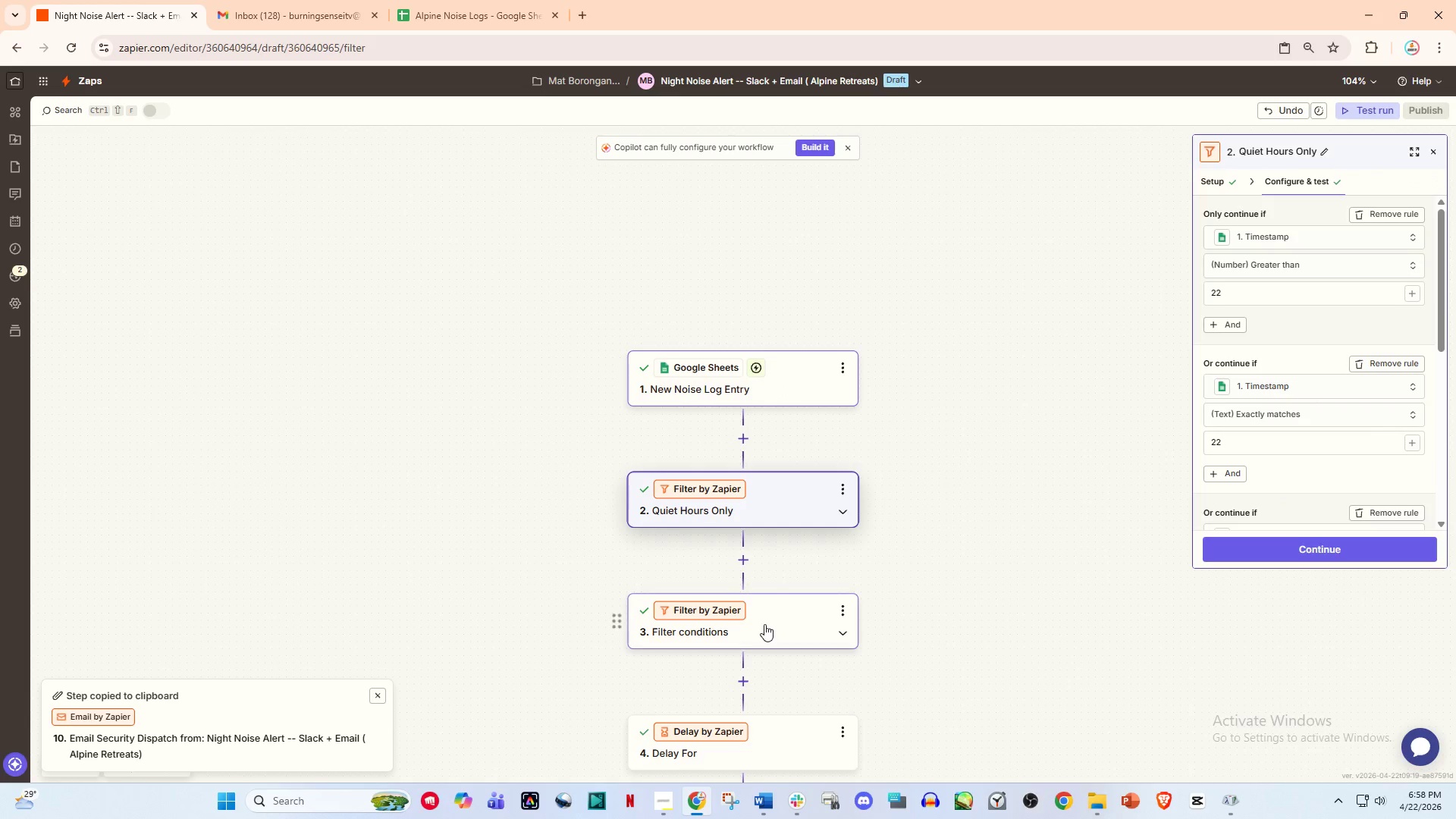 
left_click([764, 624])
 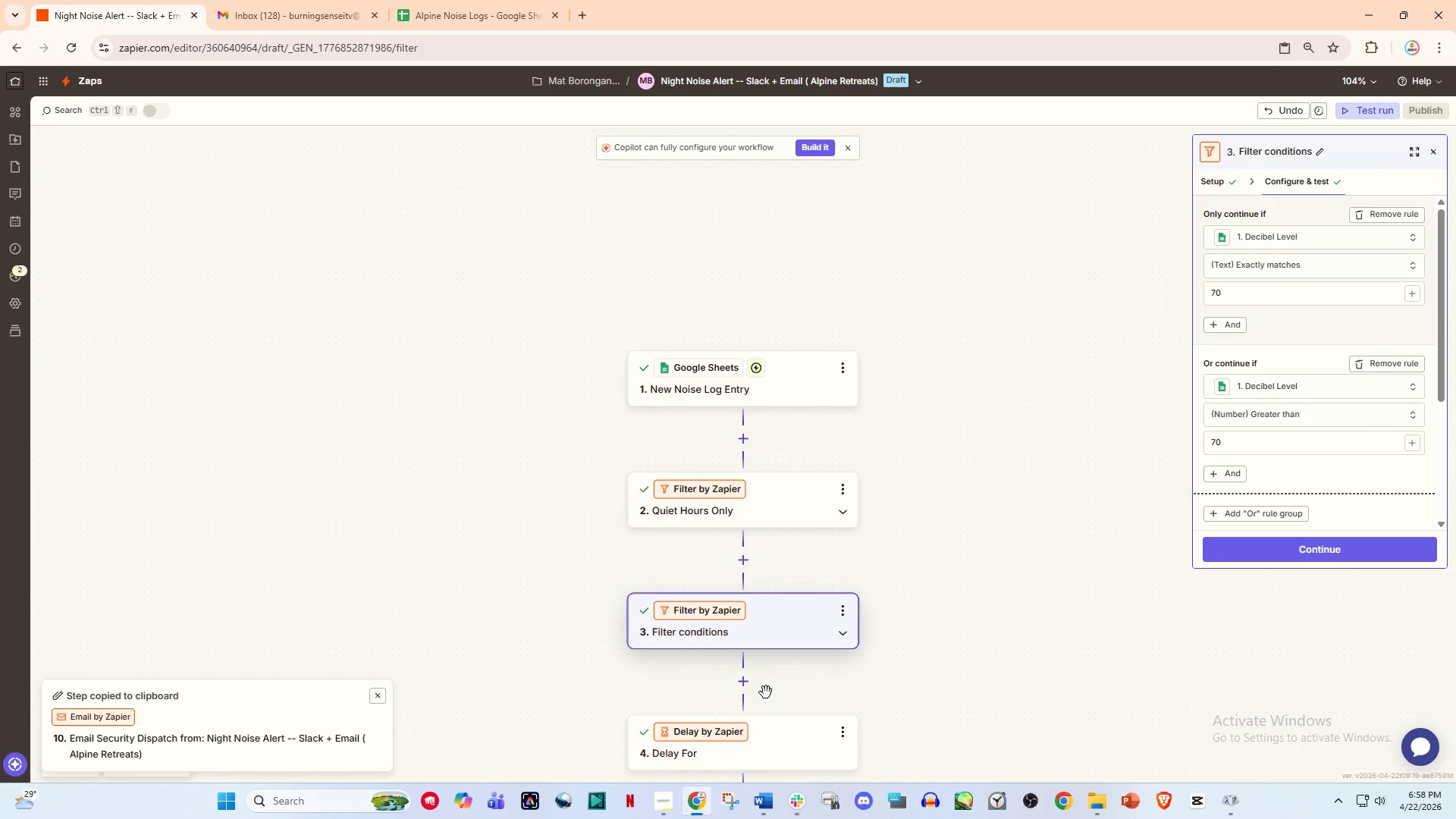 
left_click([773, 730])
 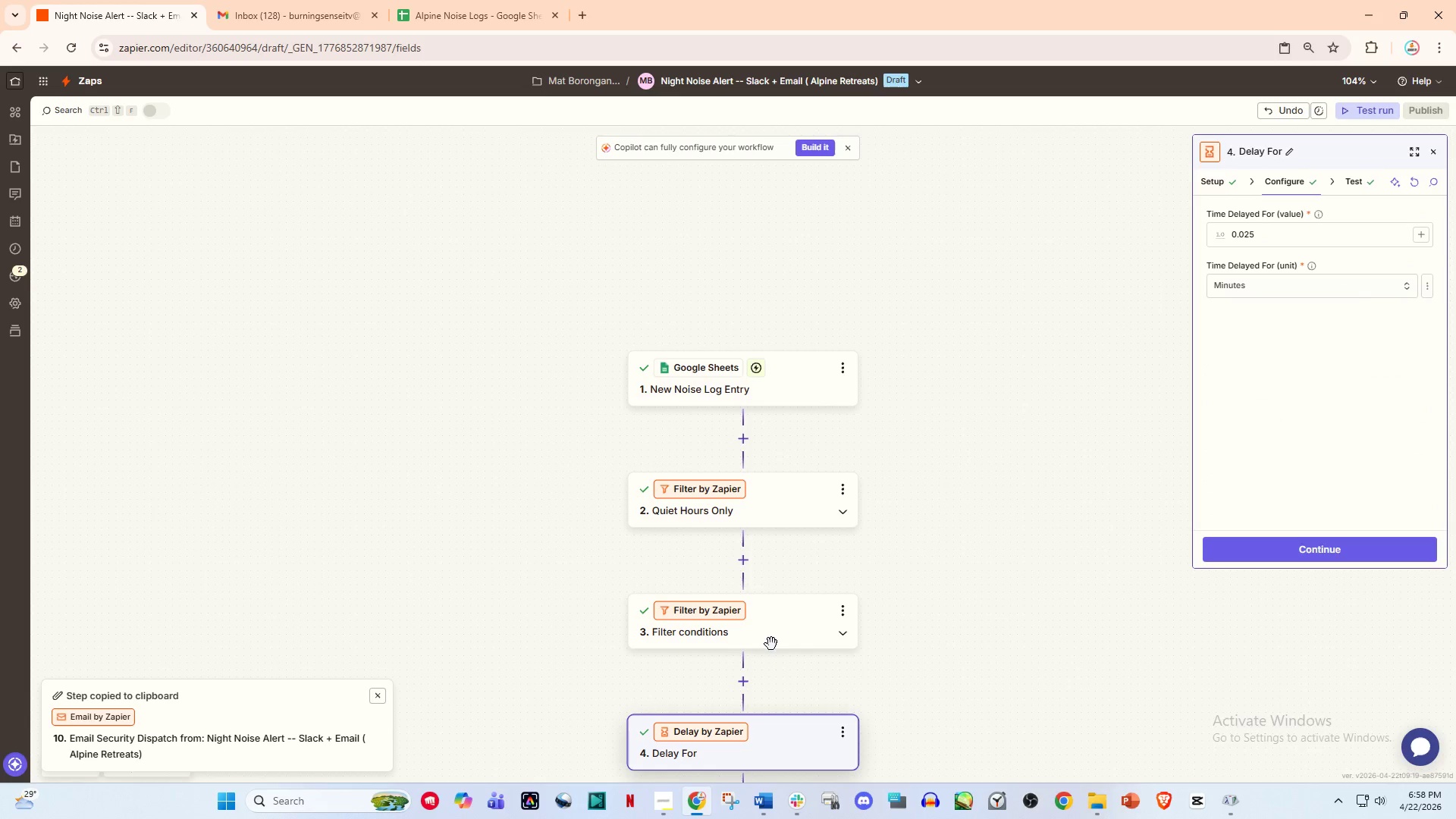 
left_click([771, 637])
 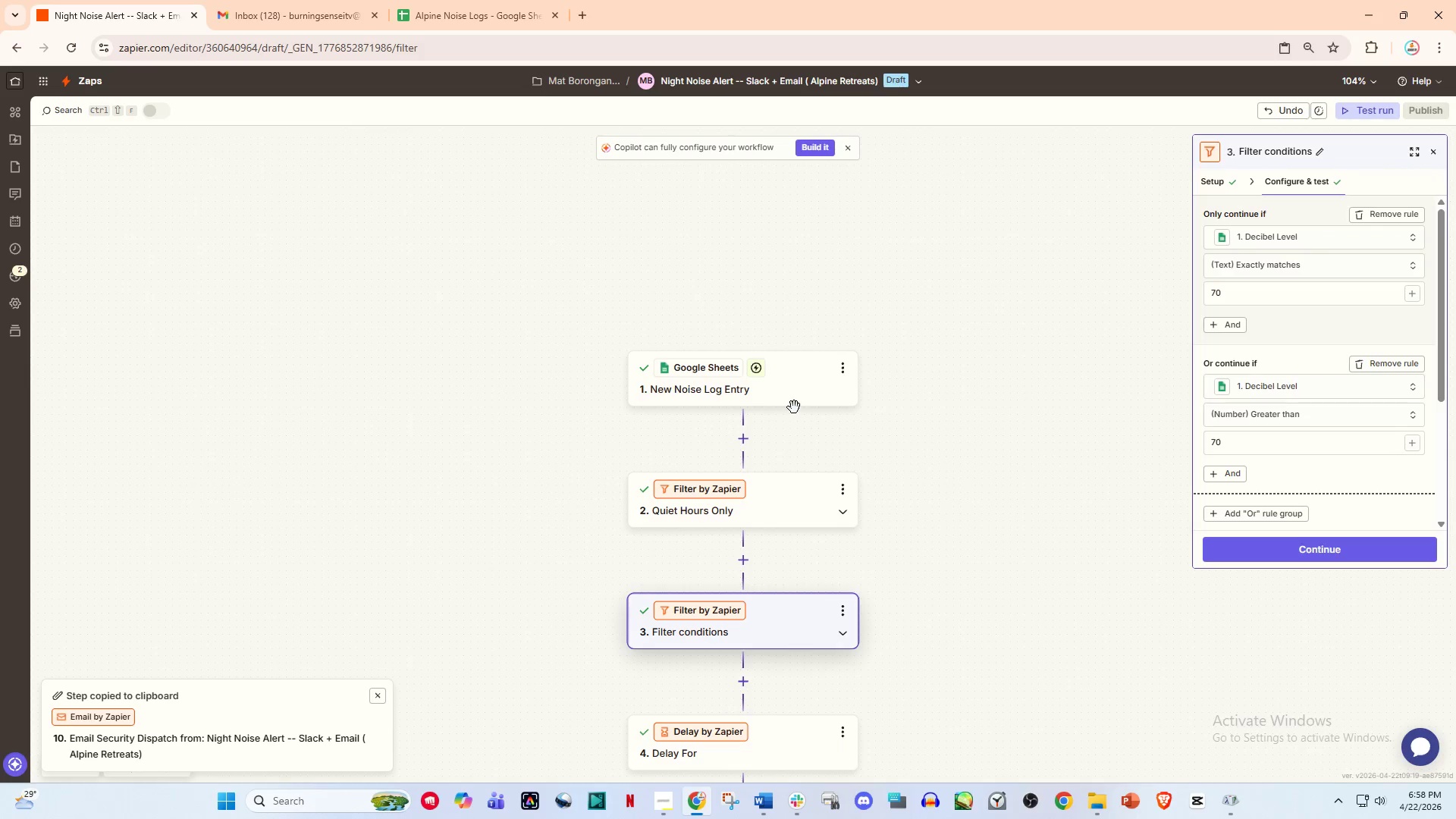 
left_click([792, 382])
 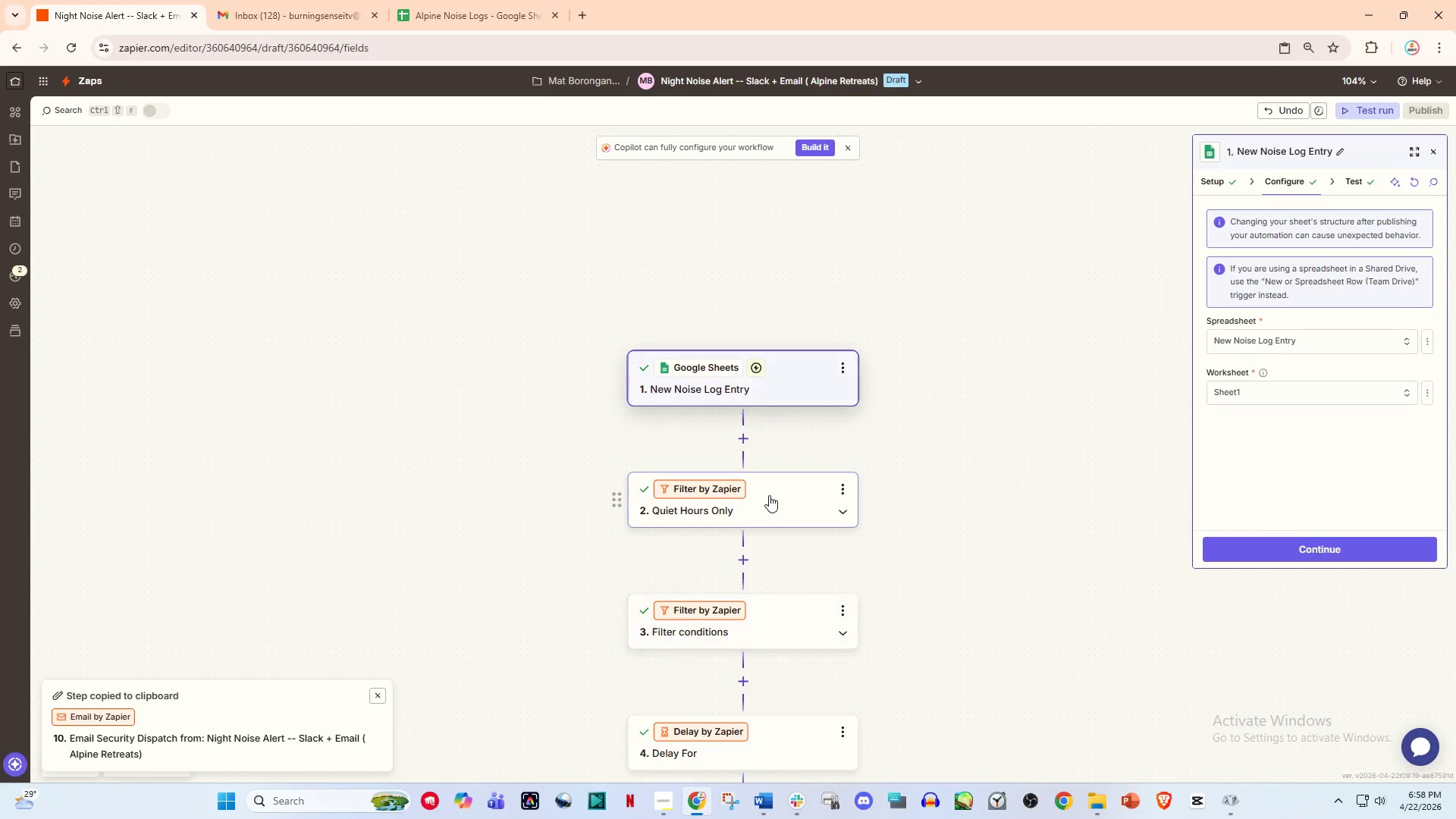 
left_click([769, 495])
 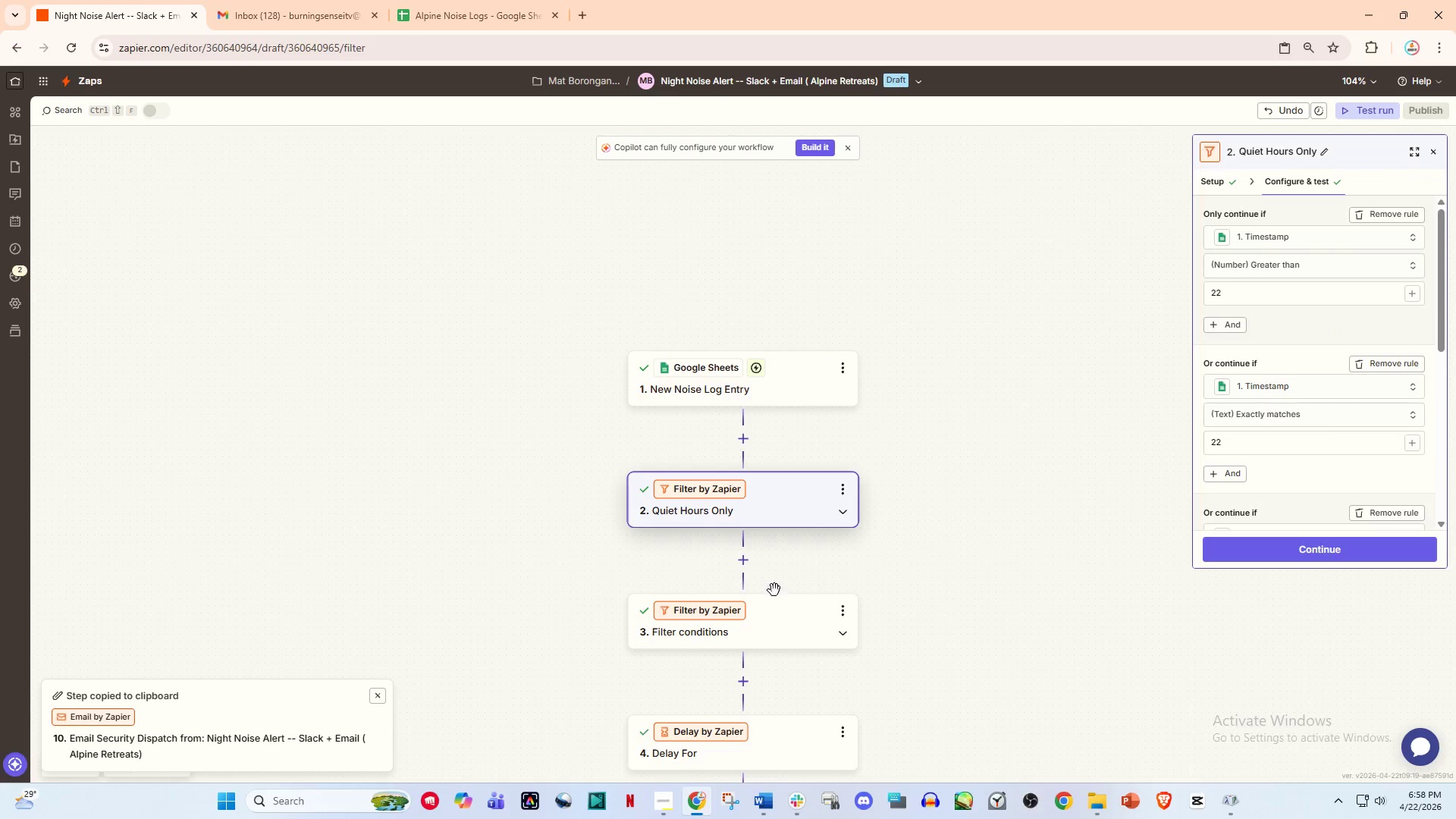 
left_click_drag(start_coordinate=[784, 633], to_coordinate=[789, 632])
 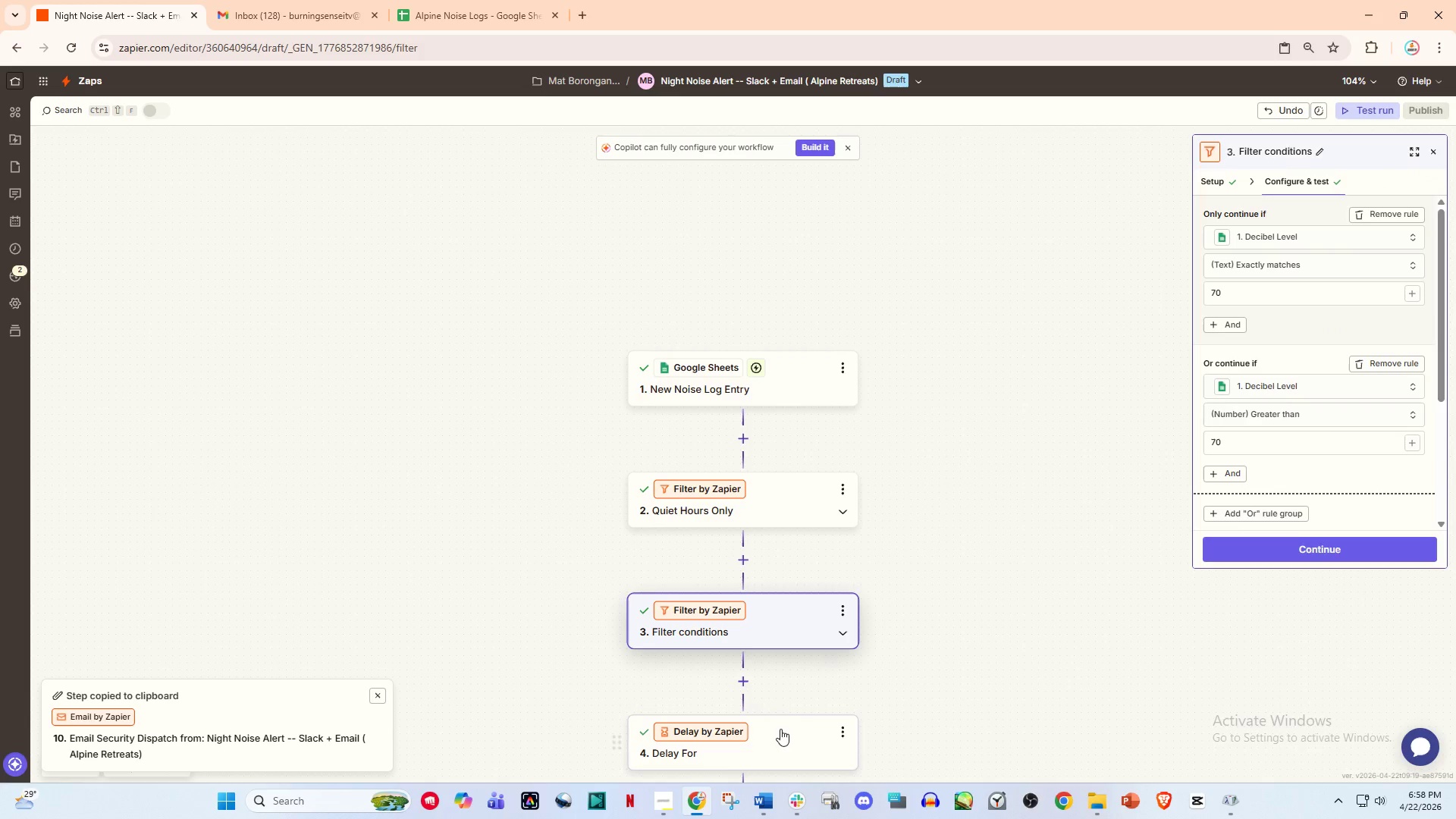 
left_click([780, 740])
 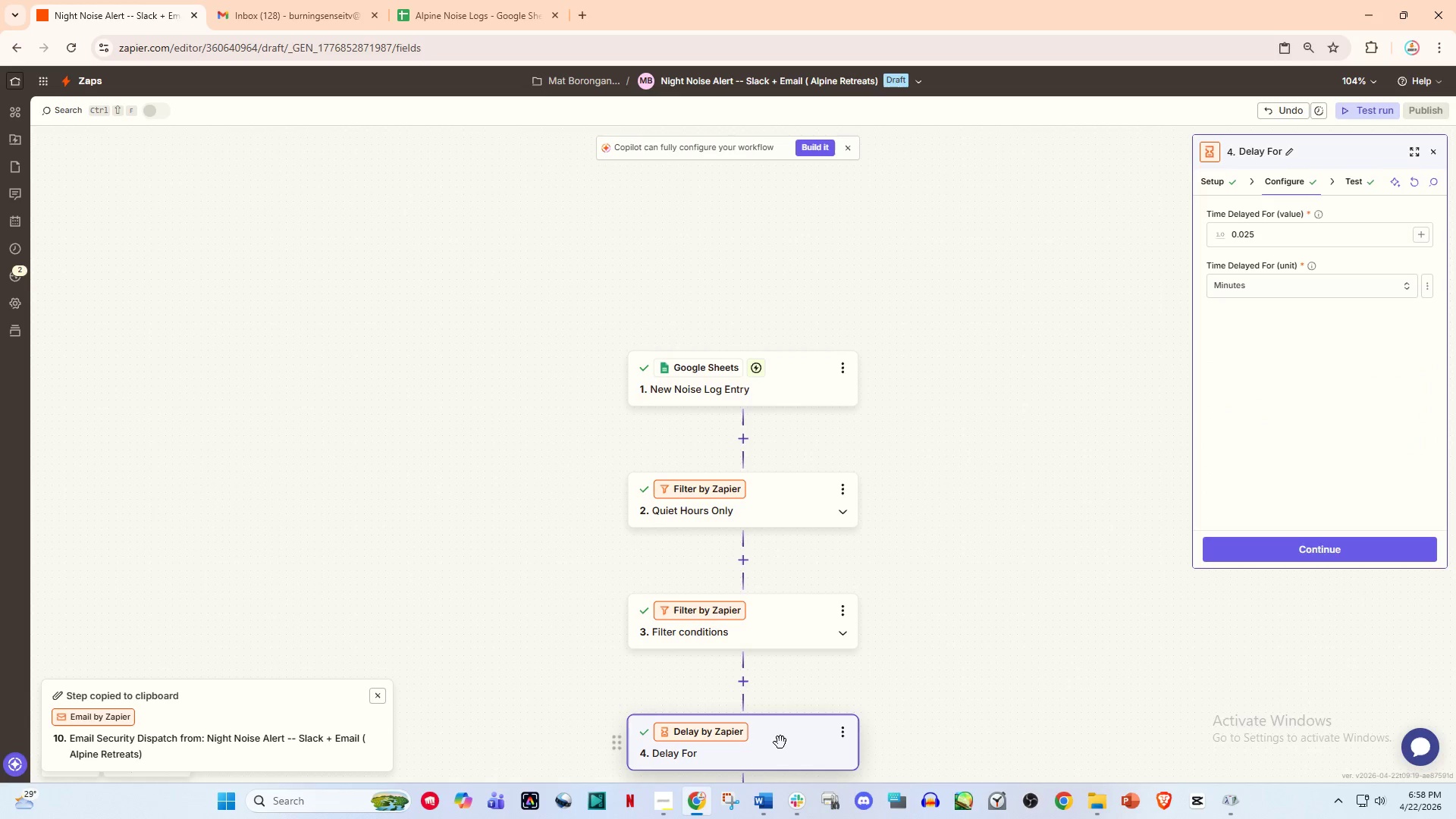 
left_click([780, 742])
 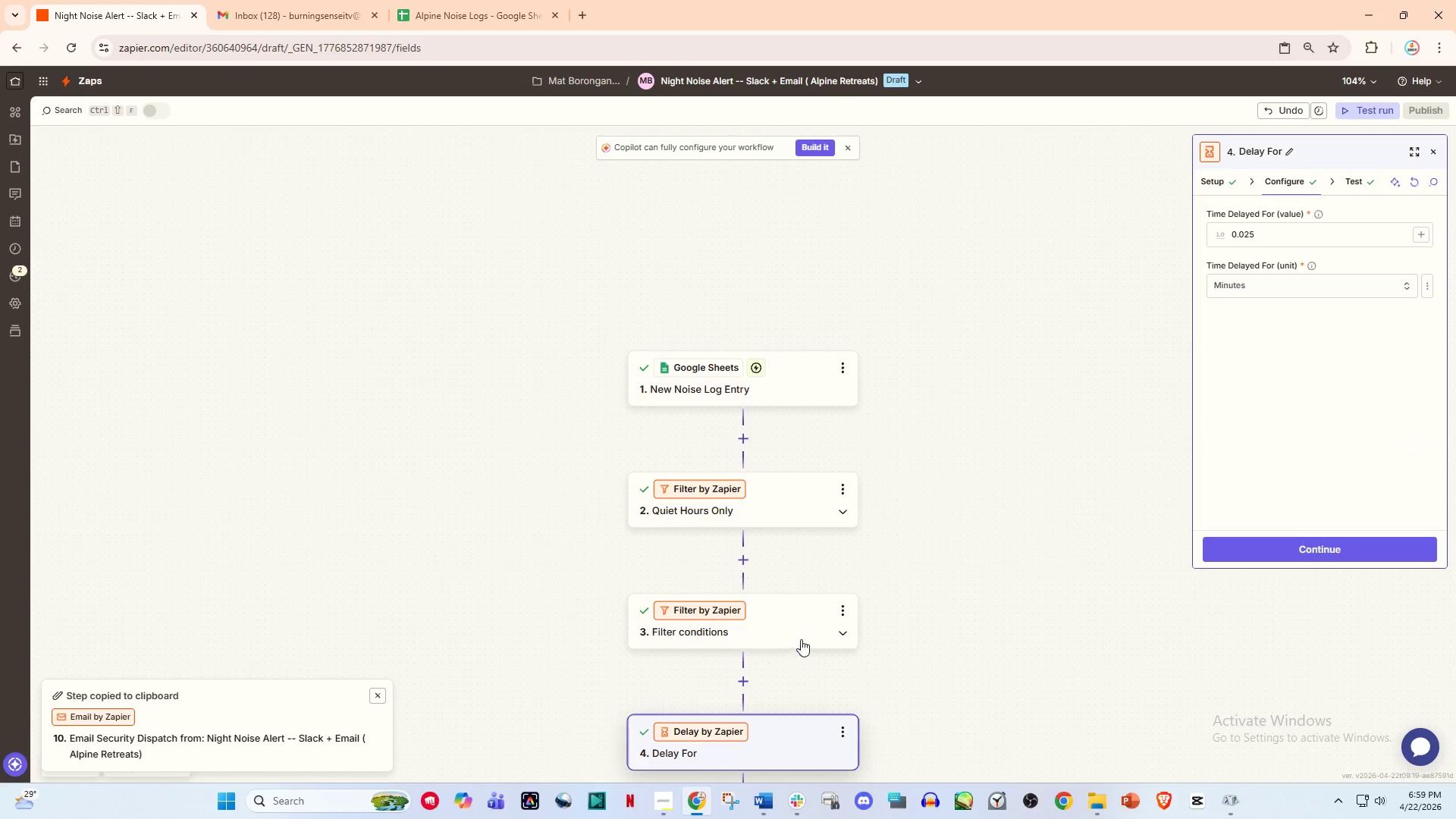 
left_click([799, 620])
 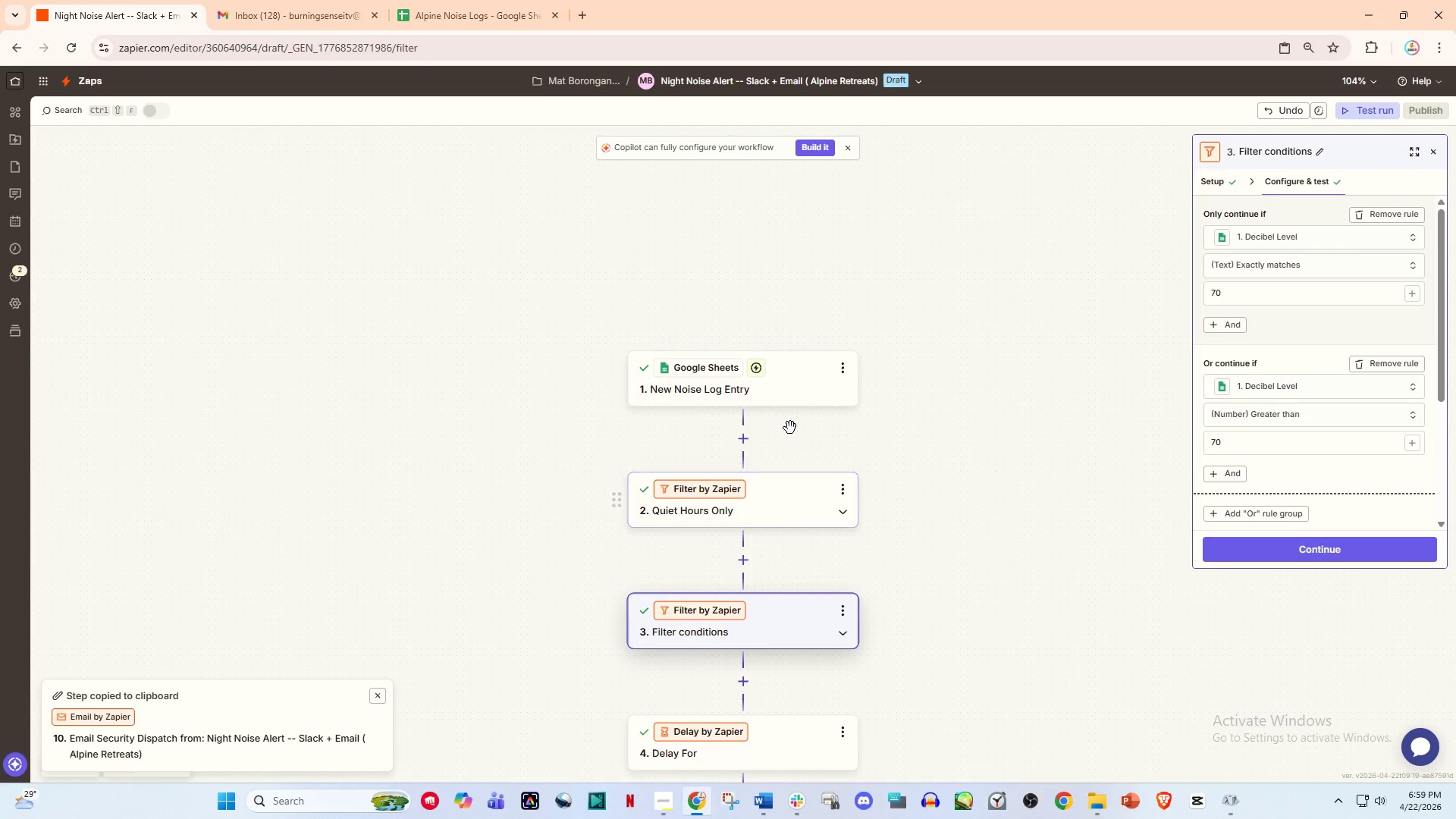 
left_click([804, 364])
 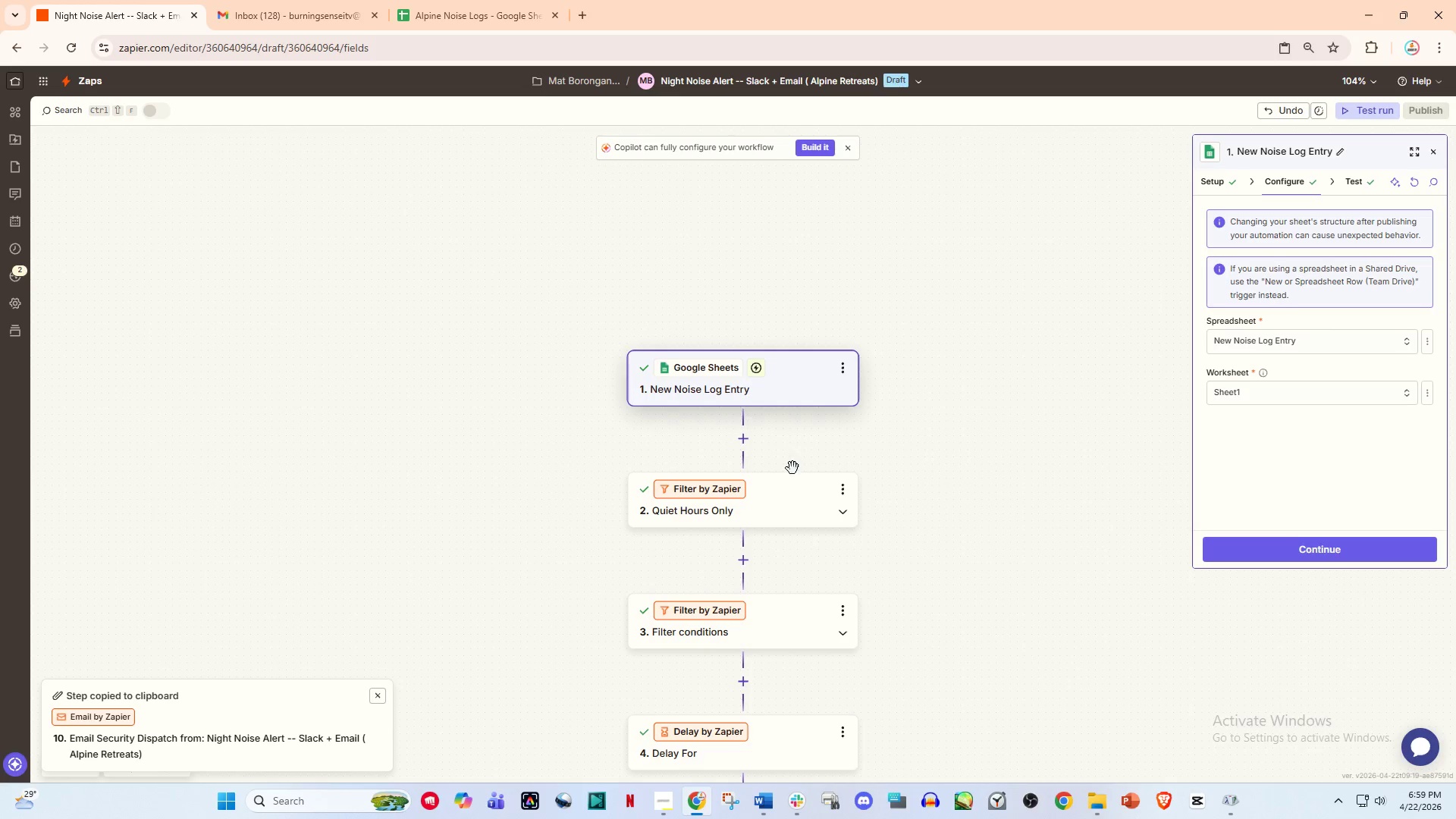 
left_click([786, 515])
 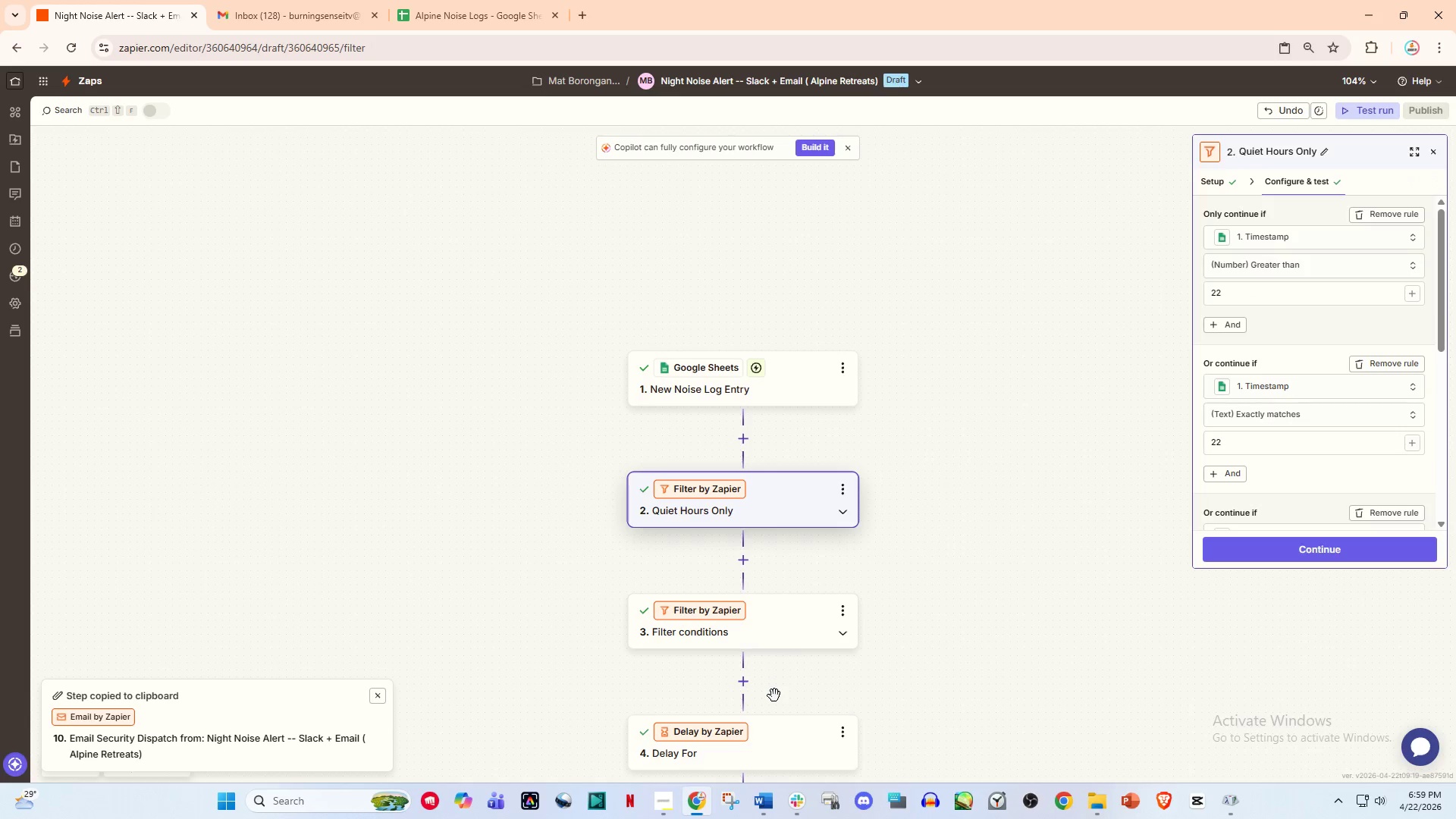 
left_click([774, 740])
 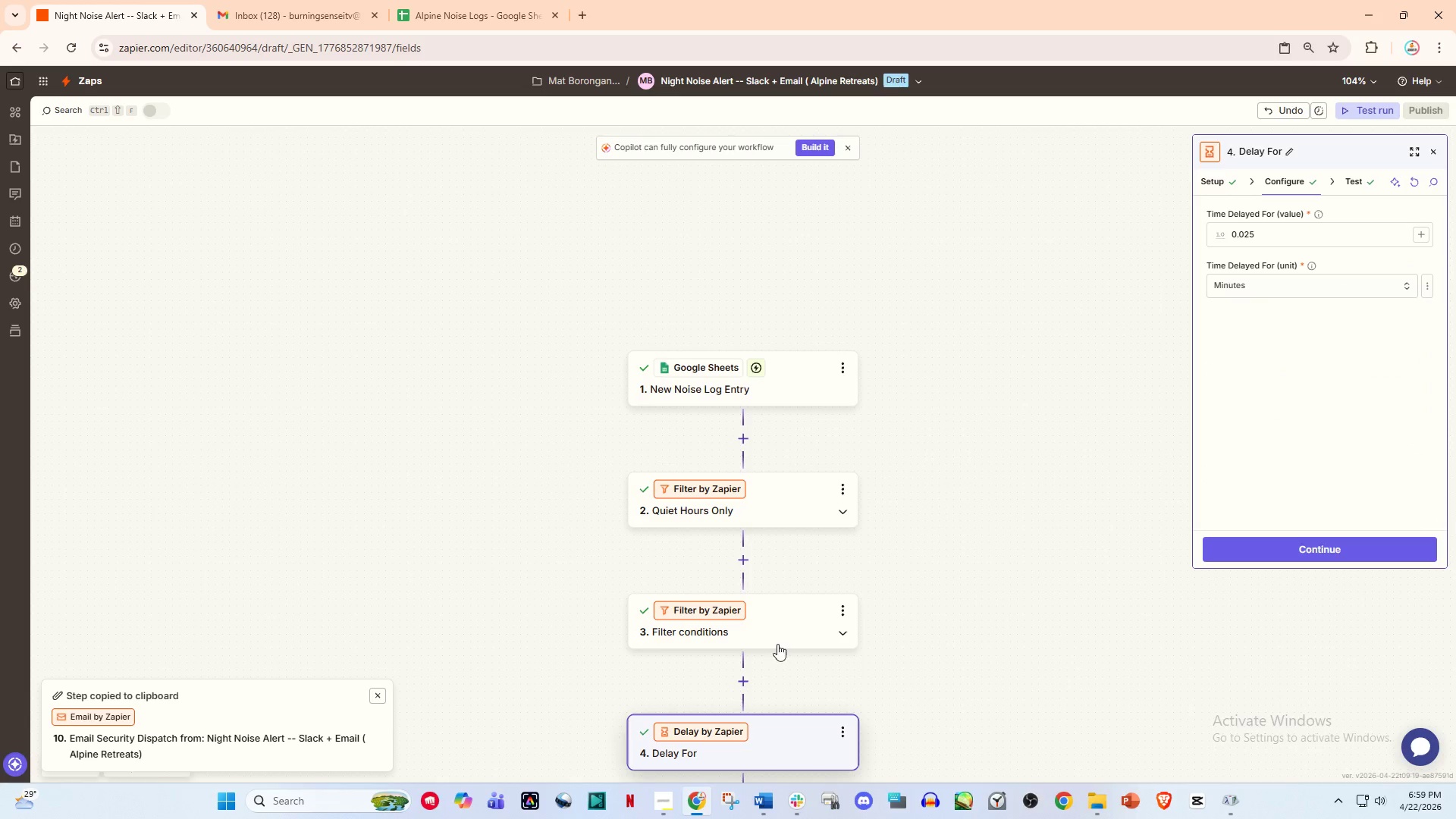 
left_click([777, 610])
 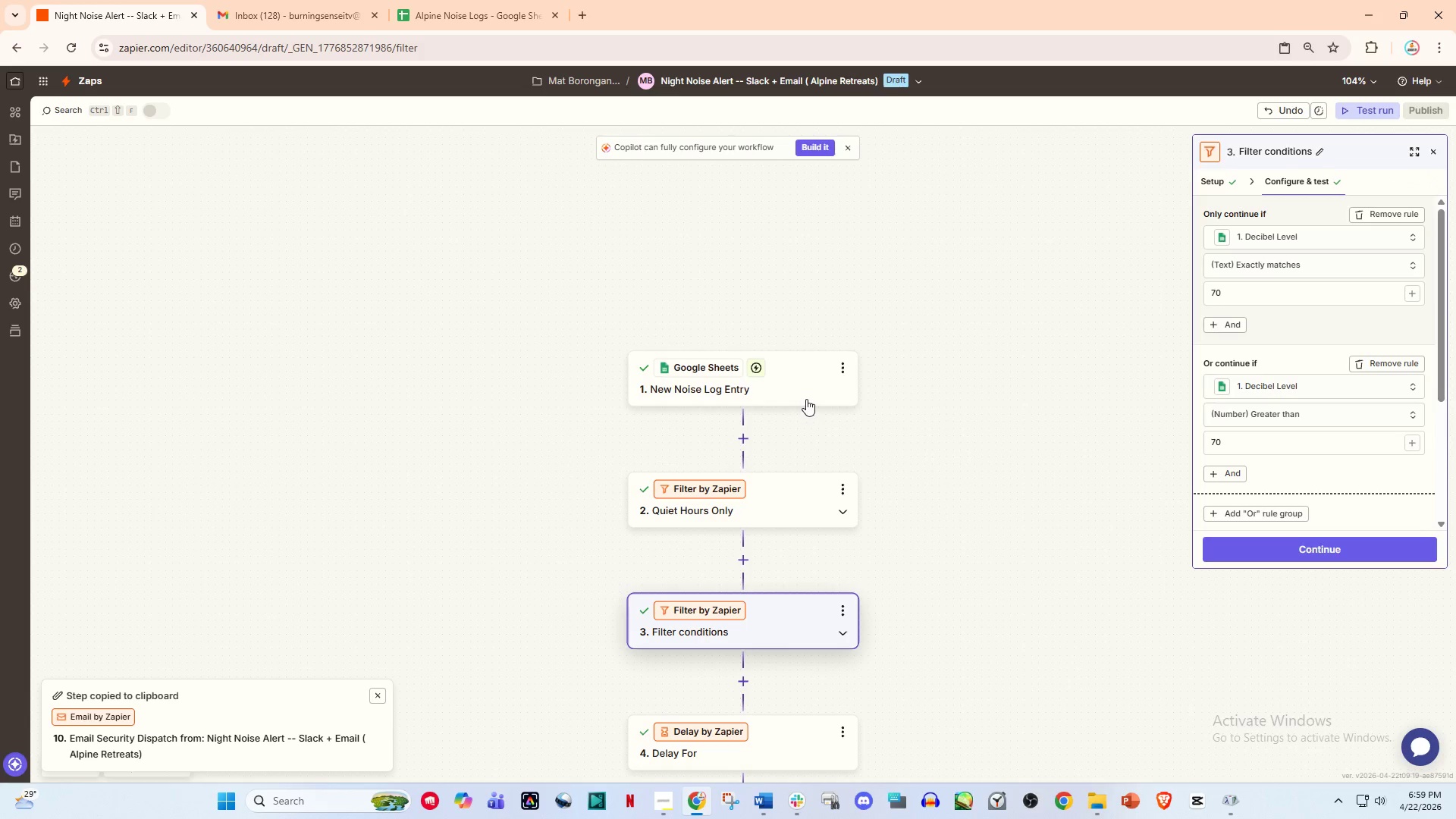 
left_click([806, 398])
 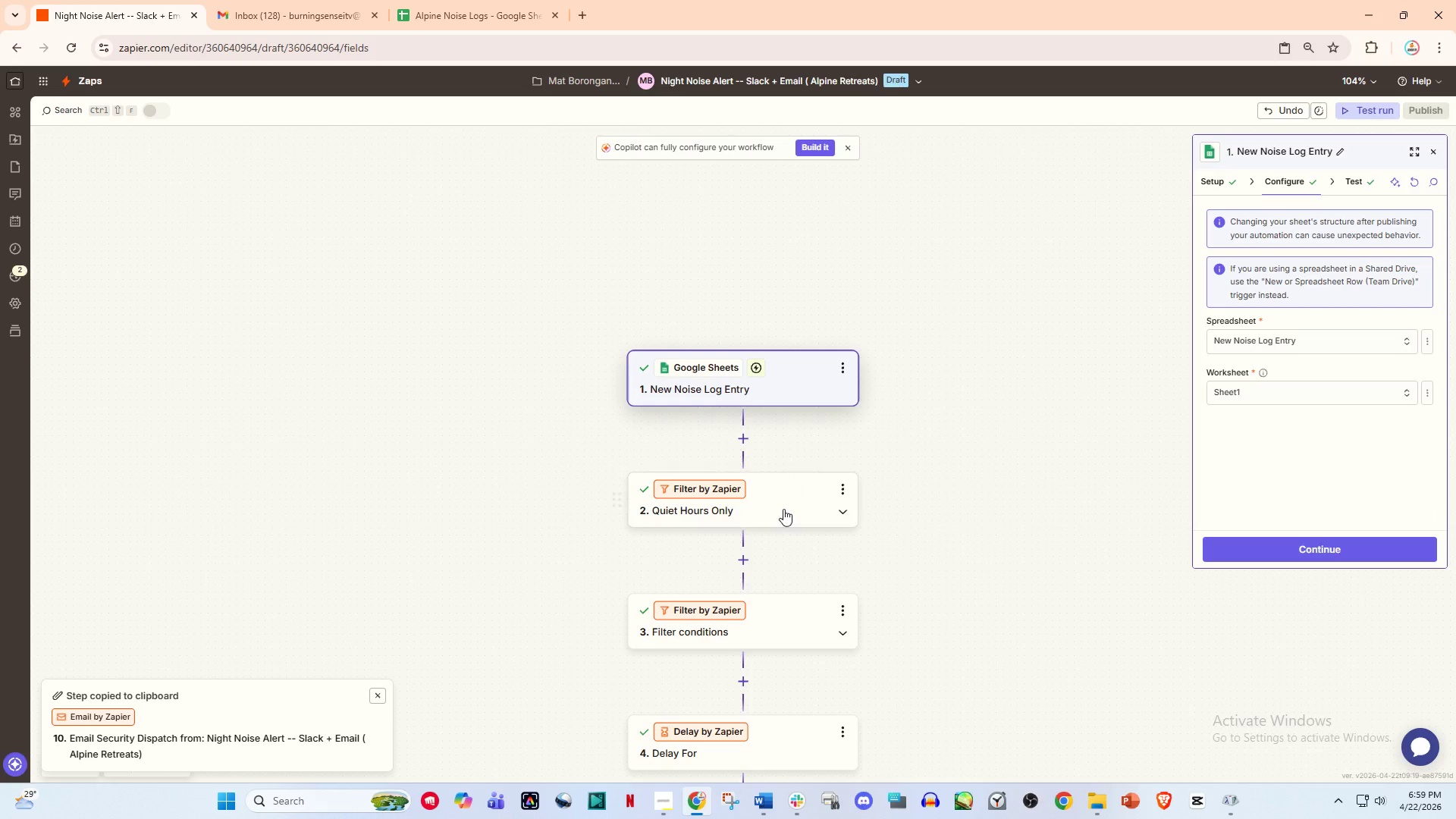 
left_click([783, 513])
 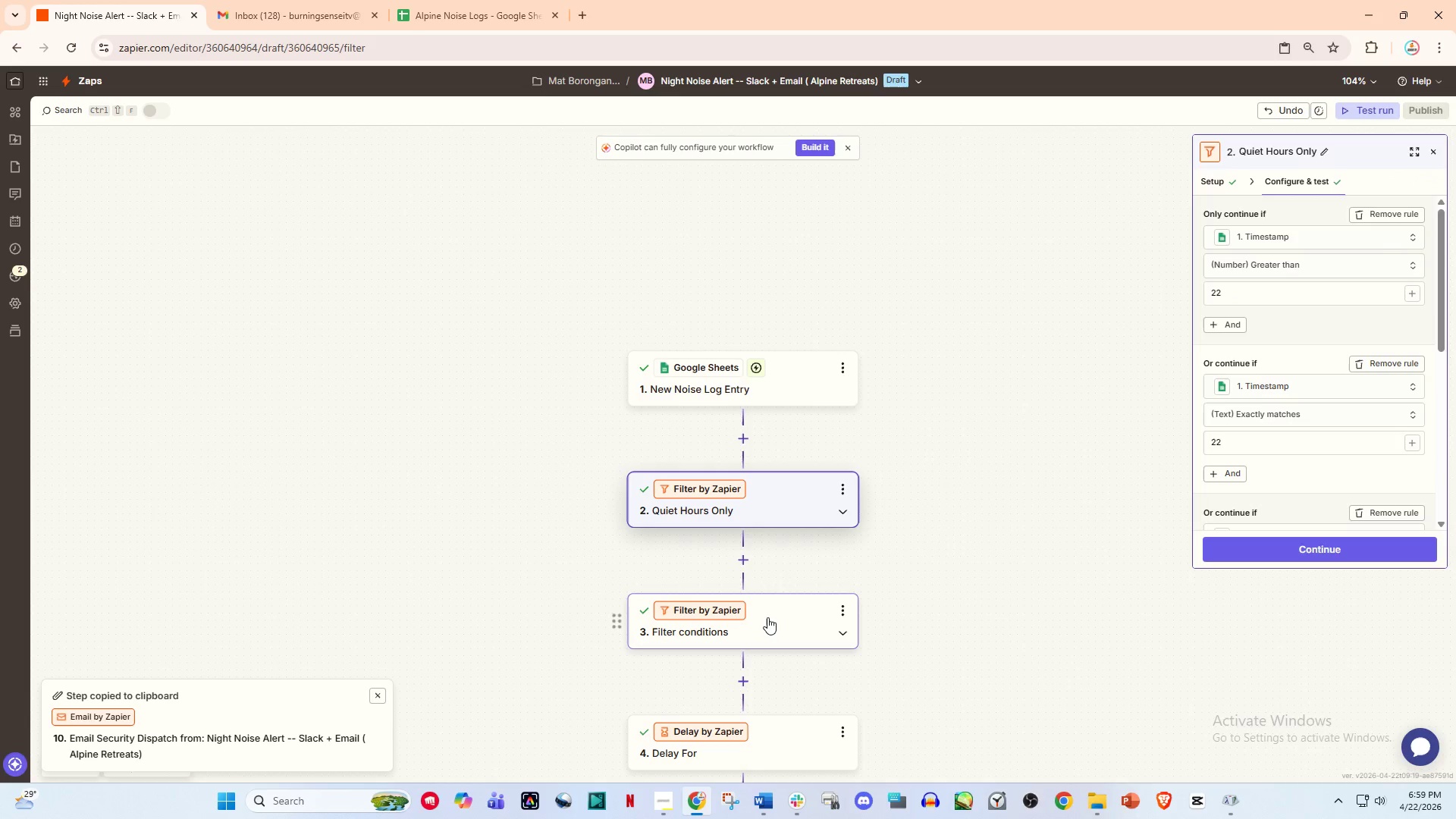 
left_click([767, 617])
 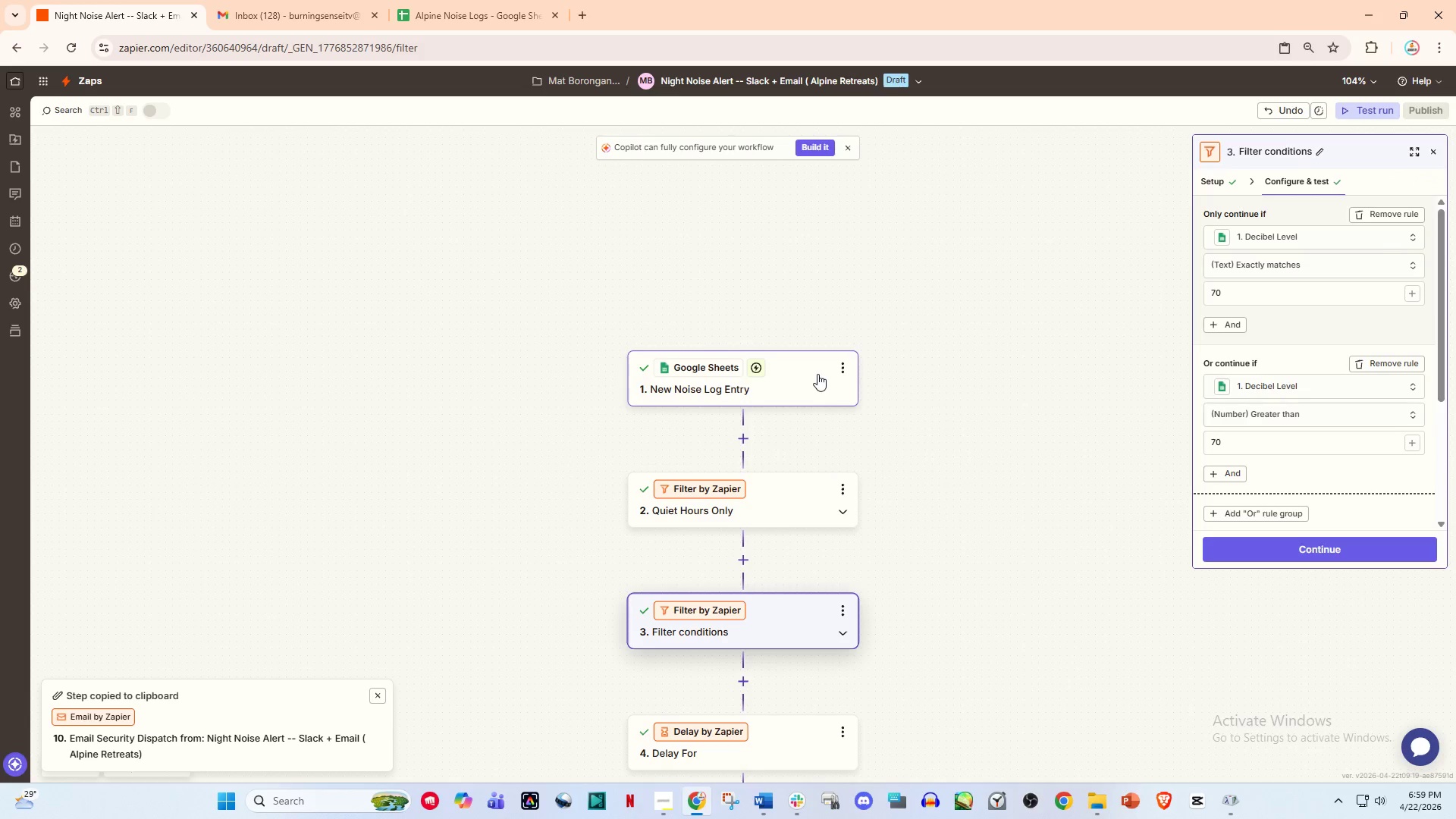 
left_click([810, 374])
 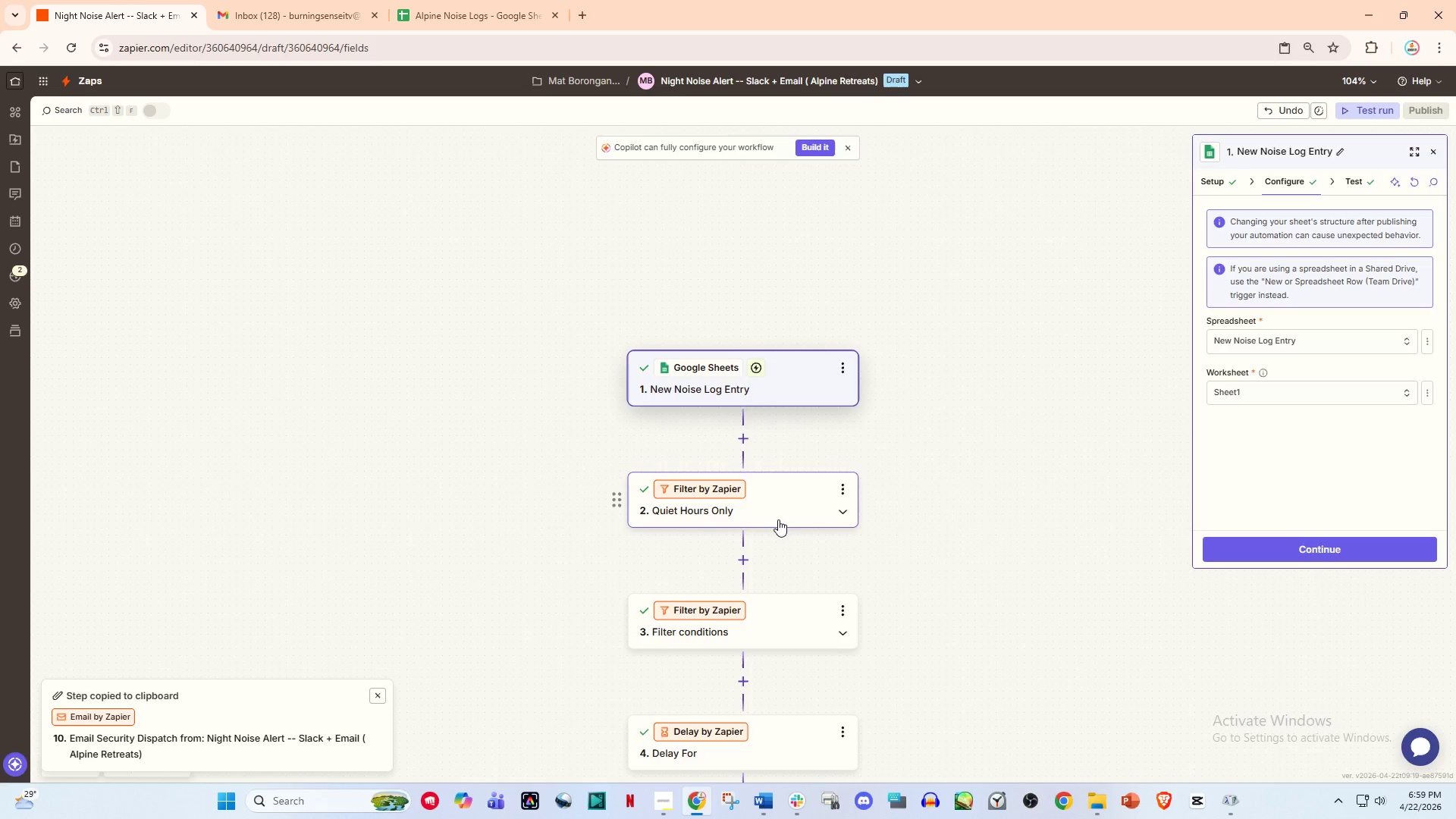 
left_click([778, 519])
 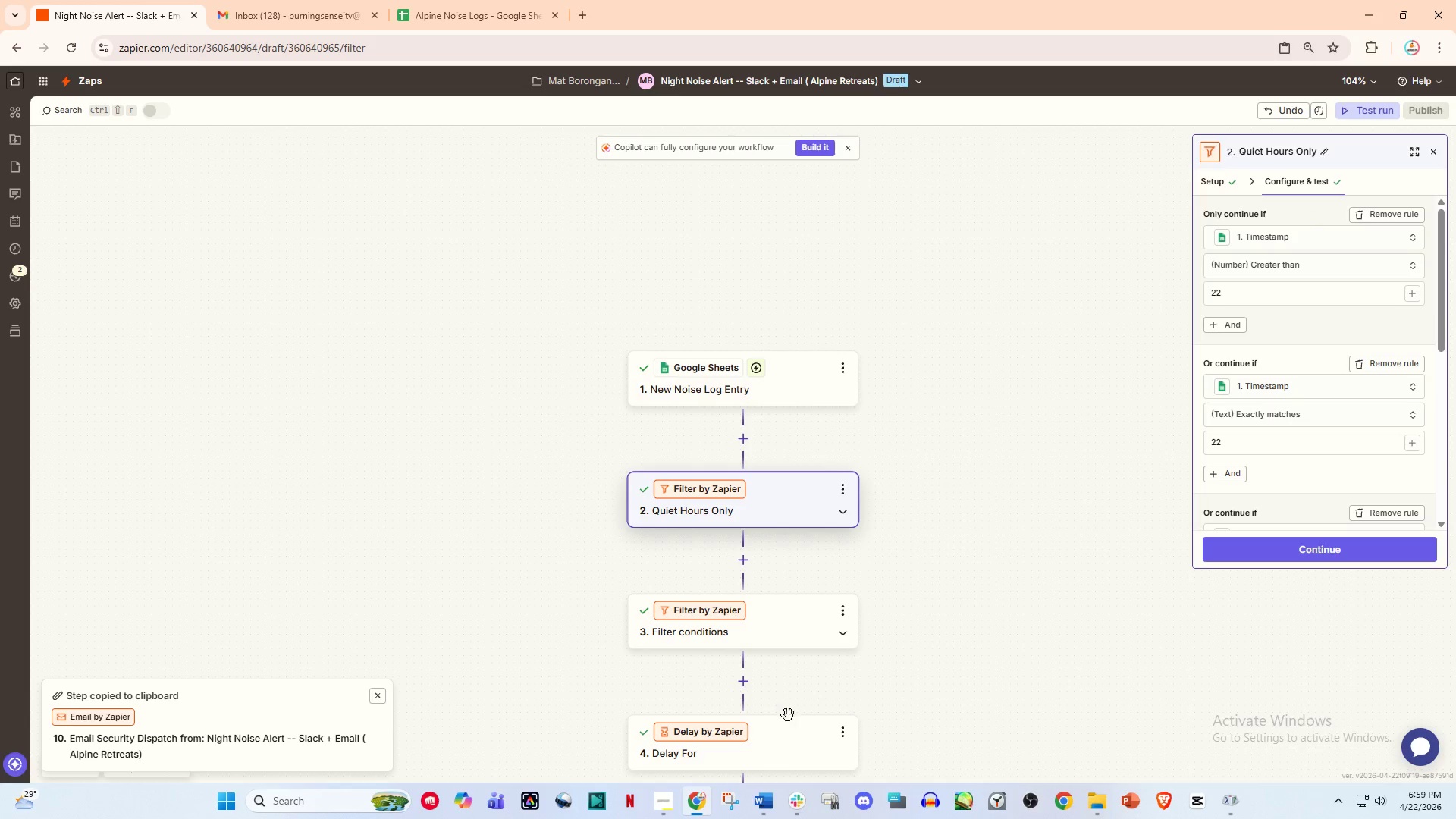 
left_click([792, 739])
 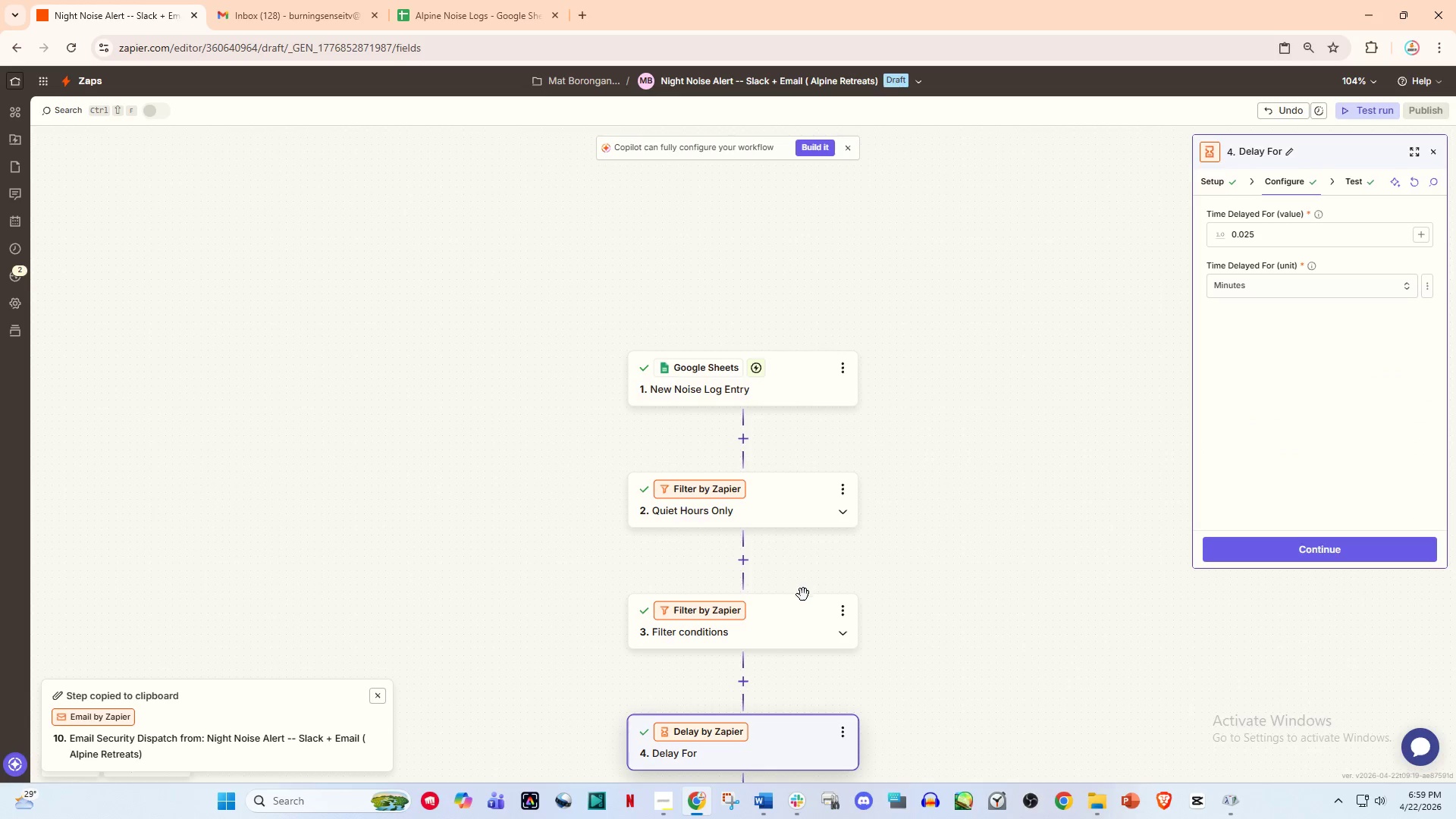 
left_click([792, 615])
 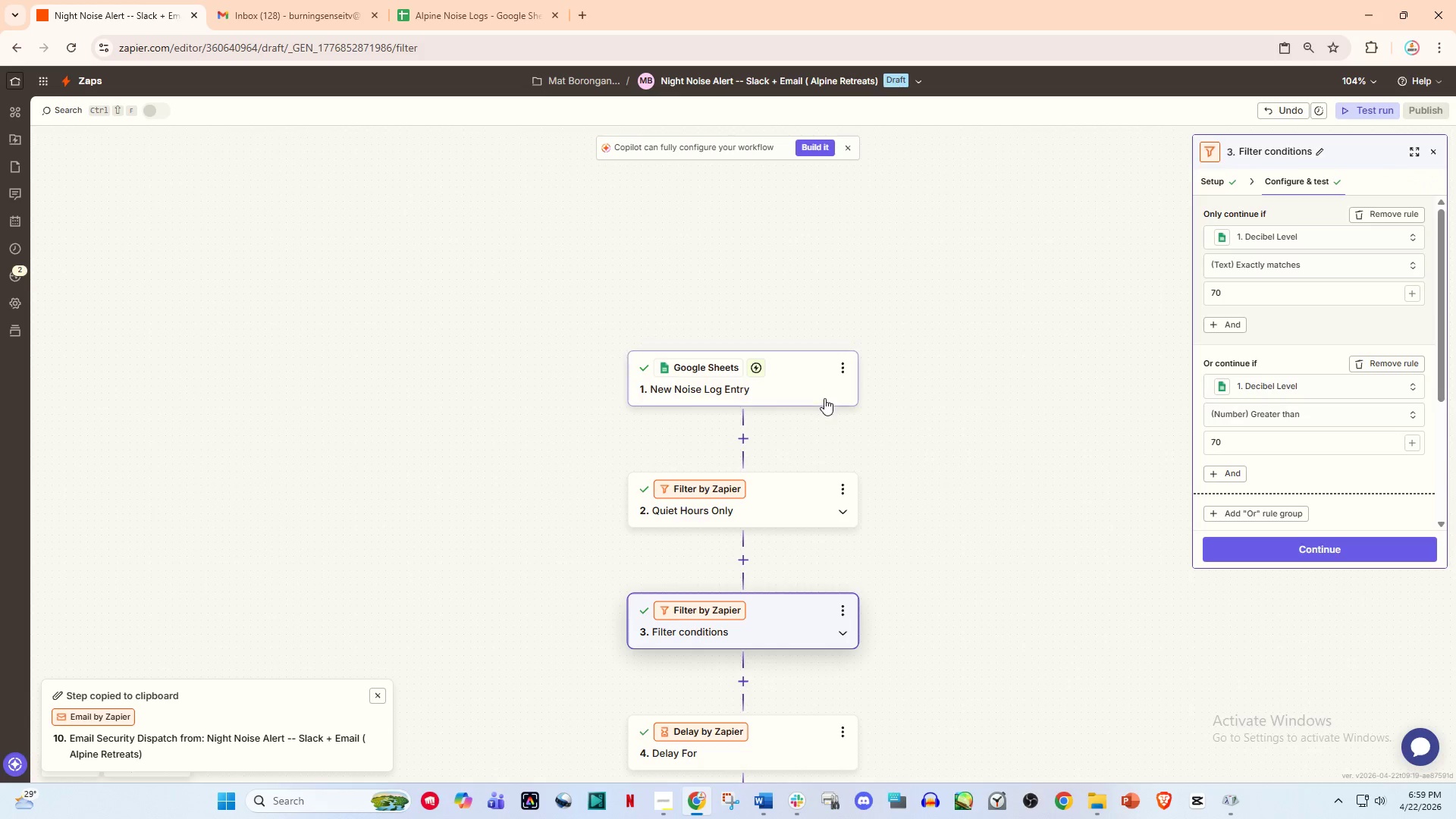 
left_click([811, 359])
 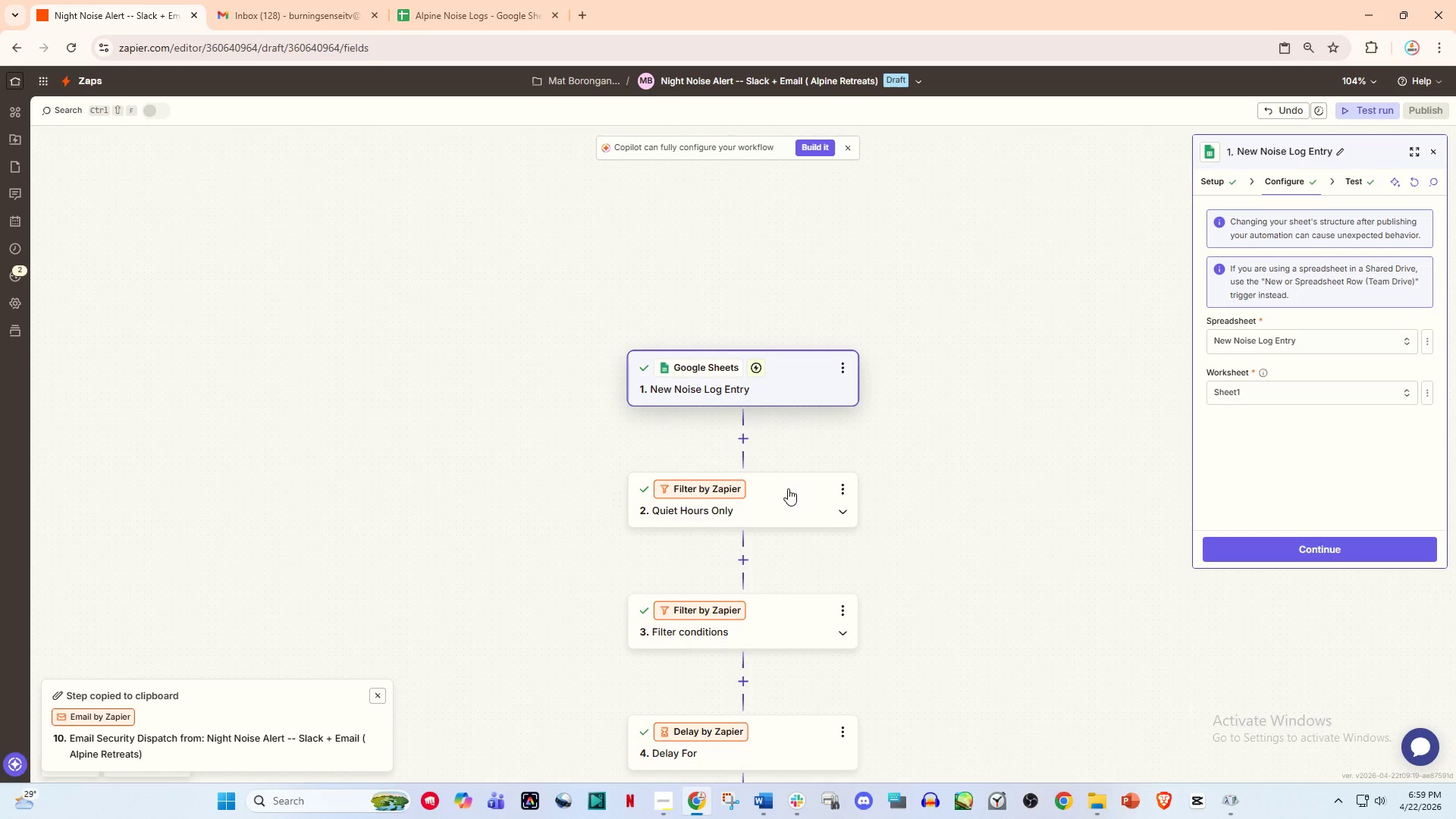 
left_click([787, 497])
 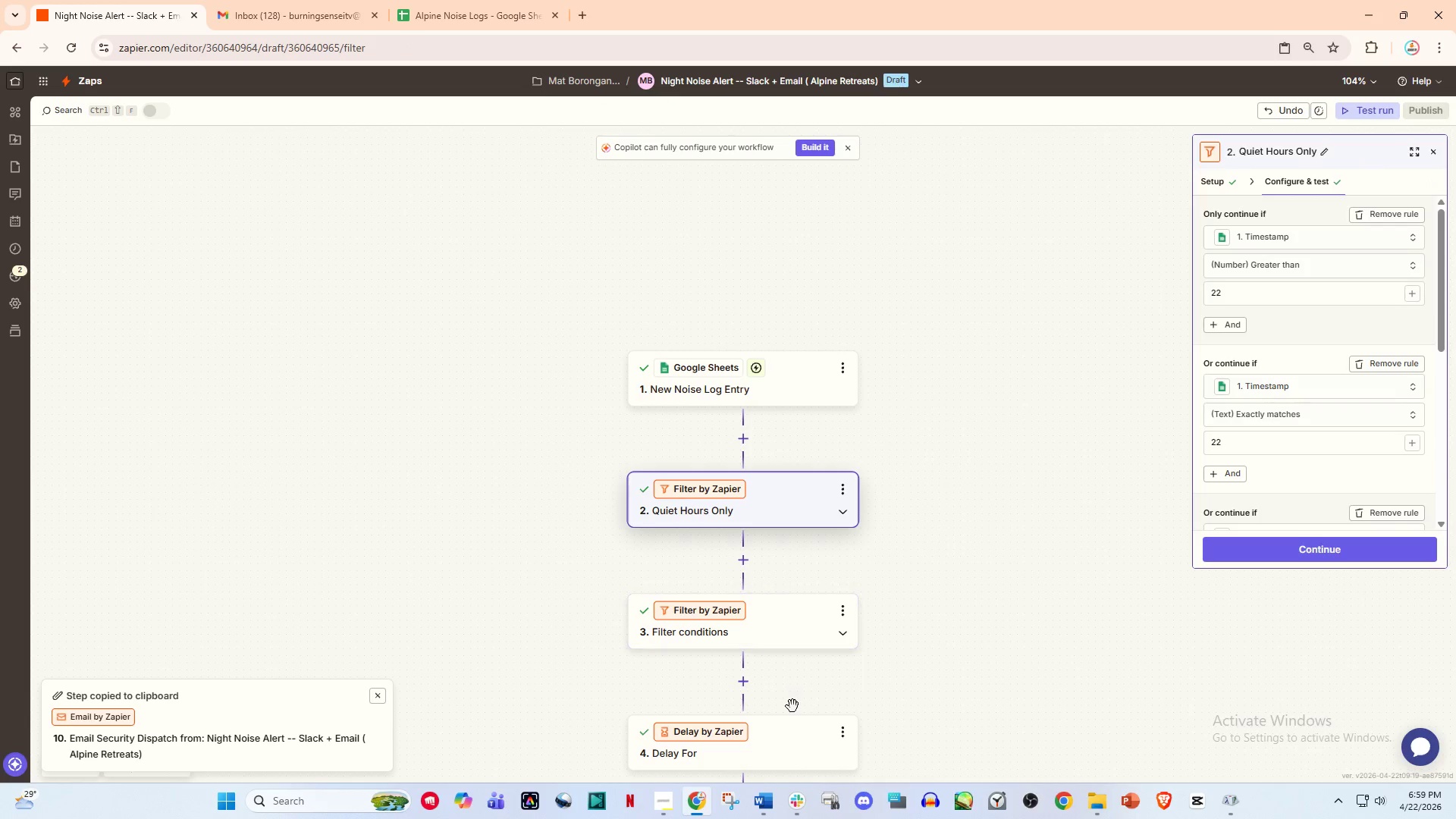 
left_click([788, 729])
 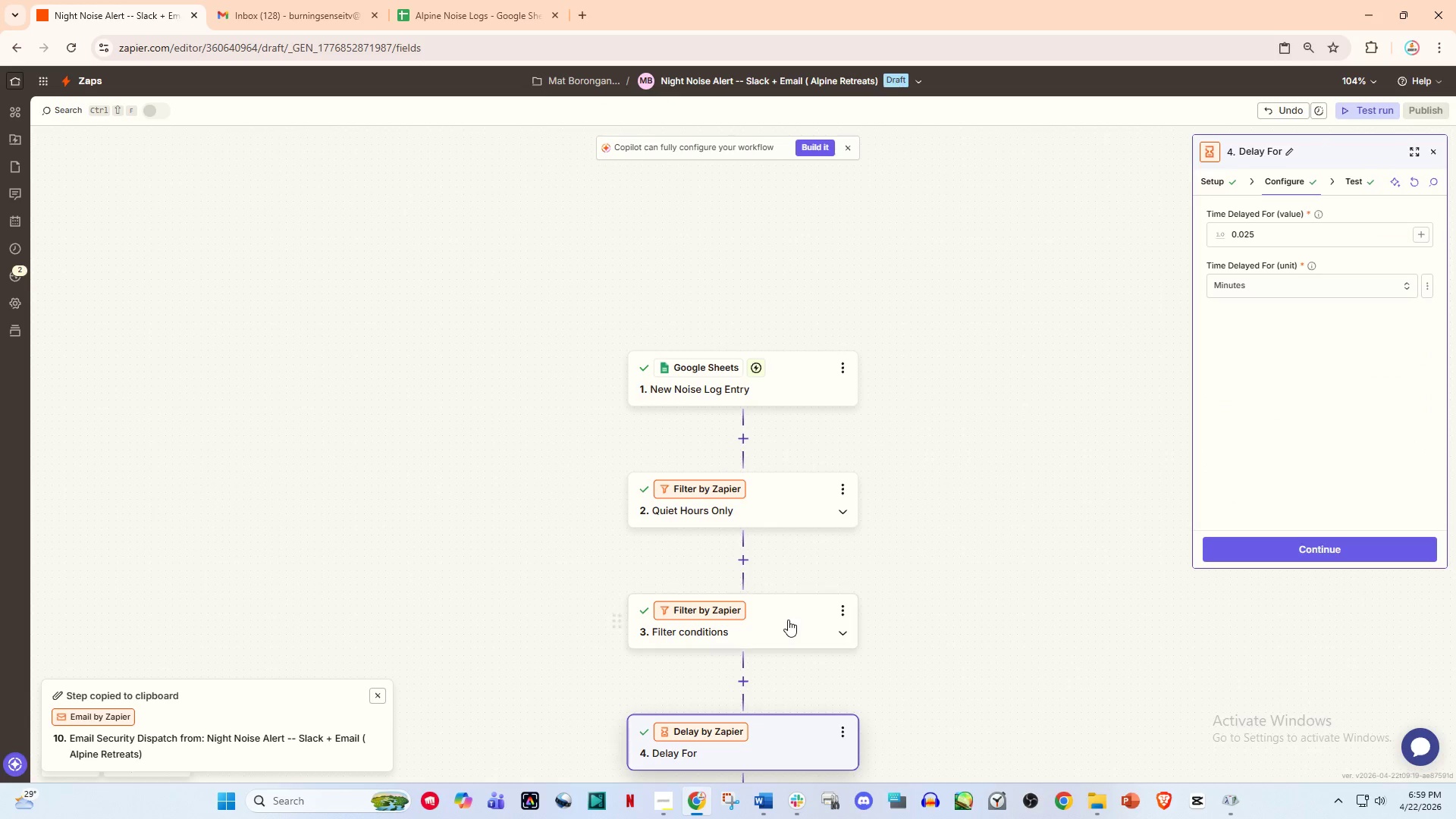 
left_click([790, 606])
 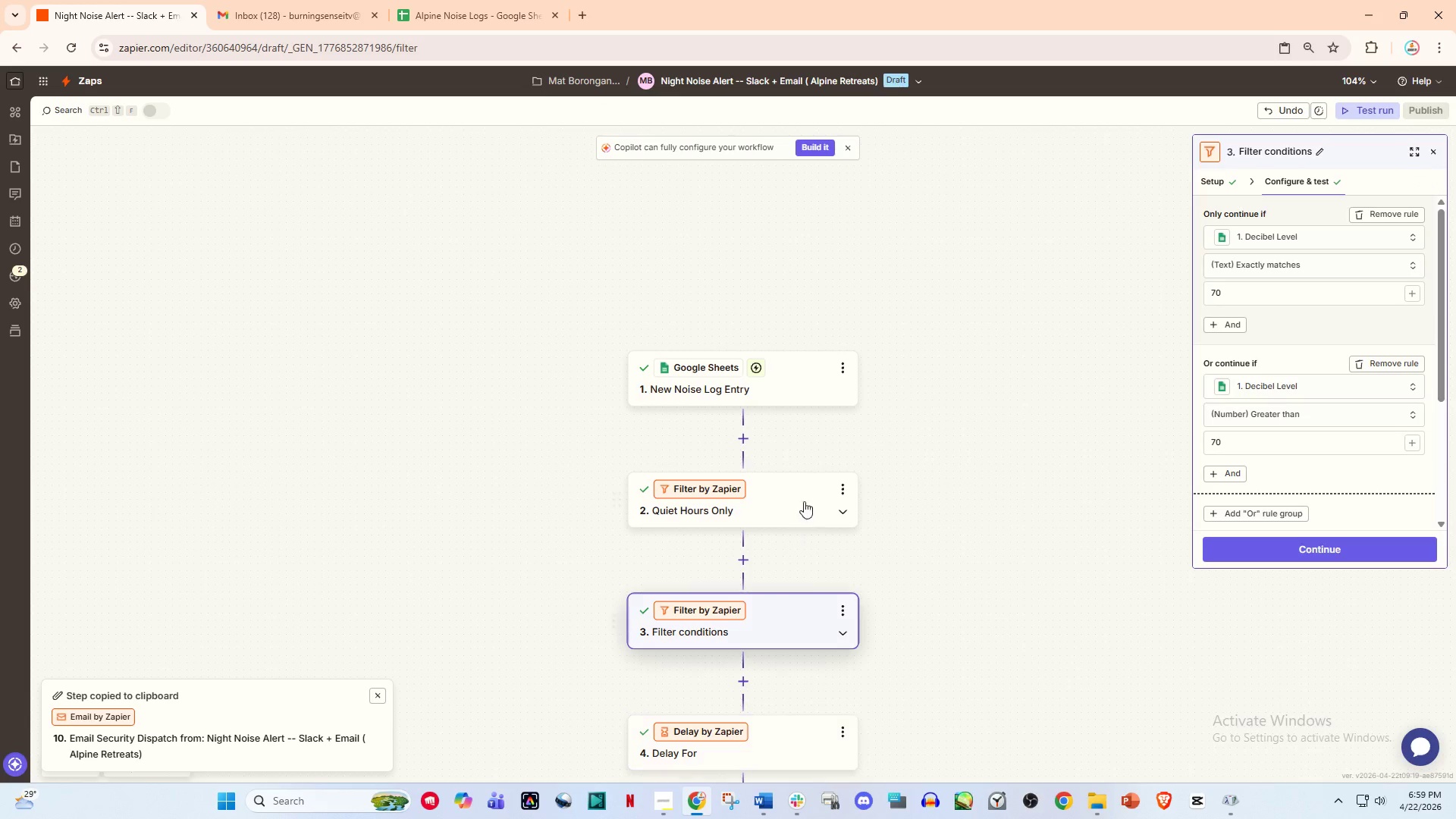 
left_click([807, 488])
 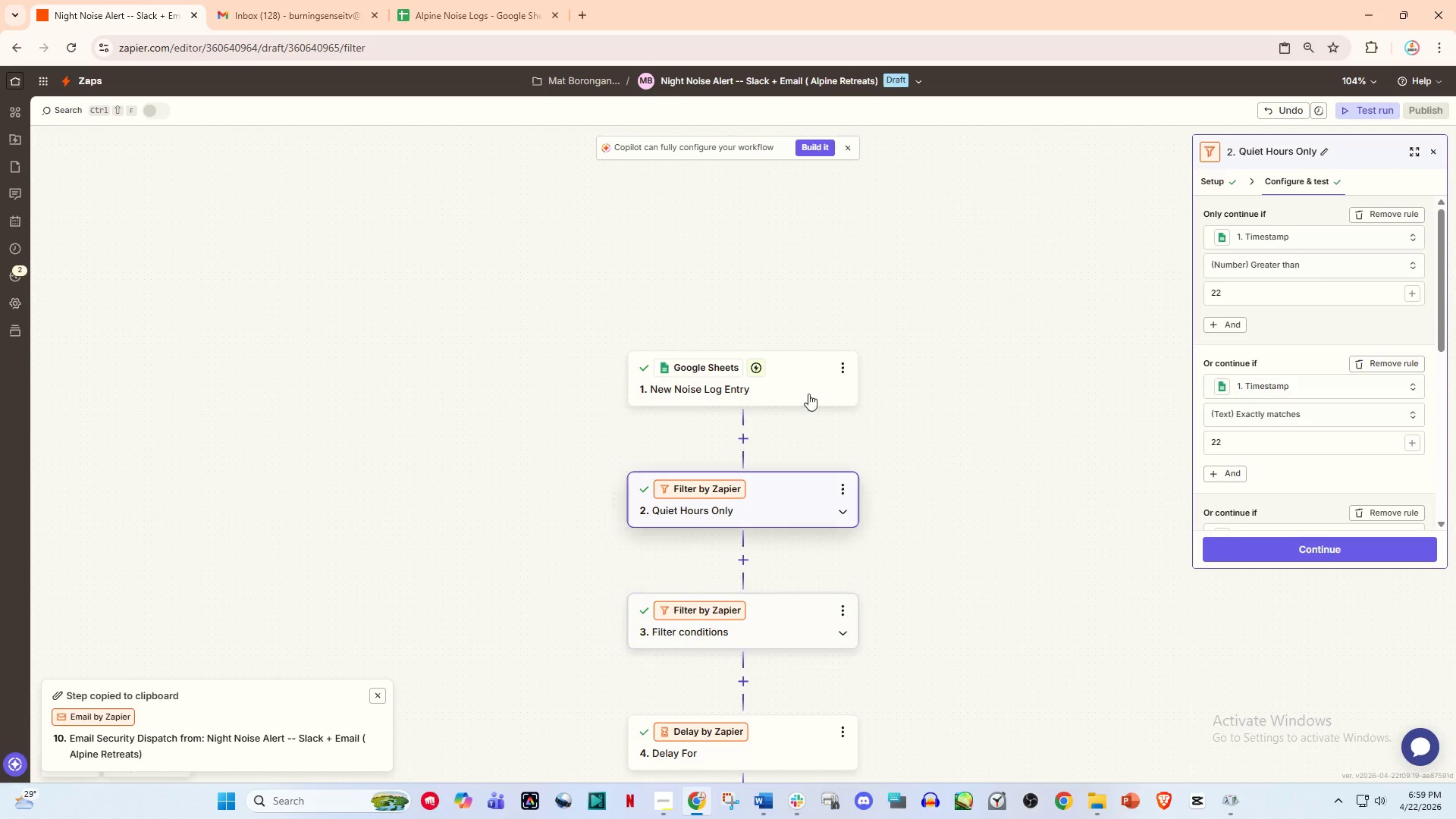 
left_click([808, 364])
 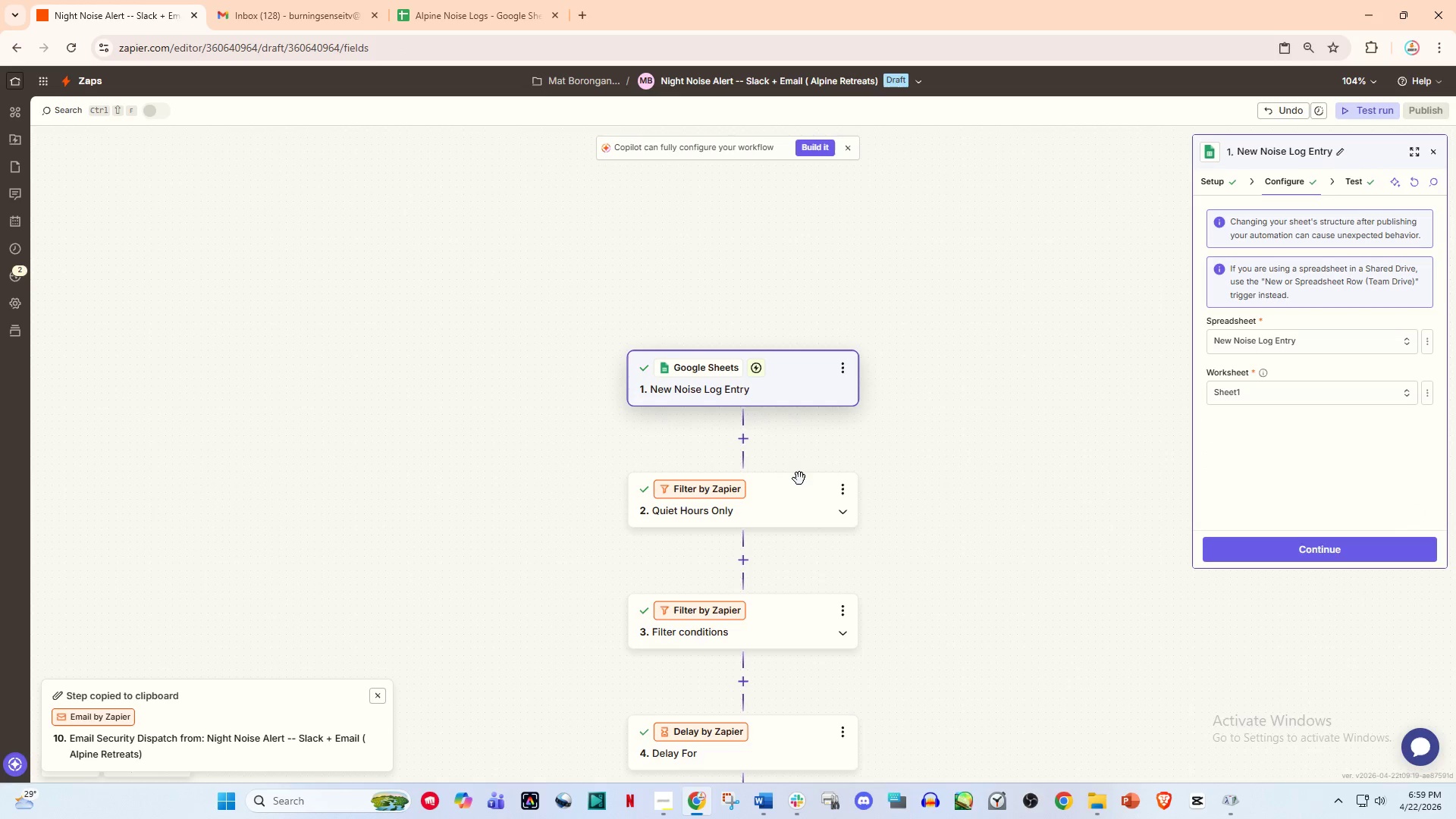 
left_click_drag(start_coordinate=[799, 516], to_coordinate=[794, 552])
 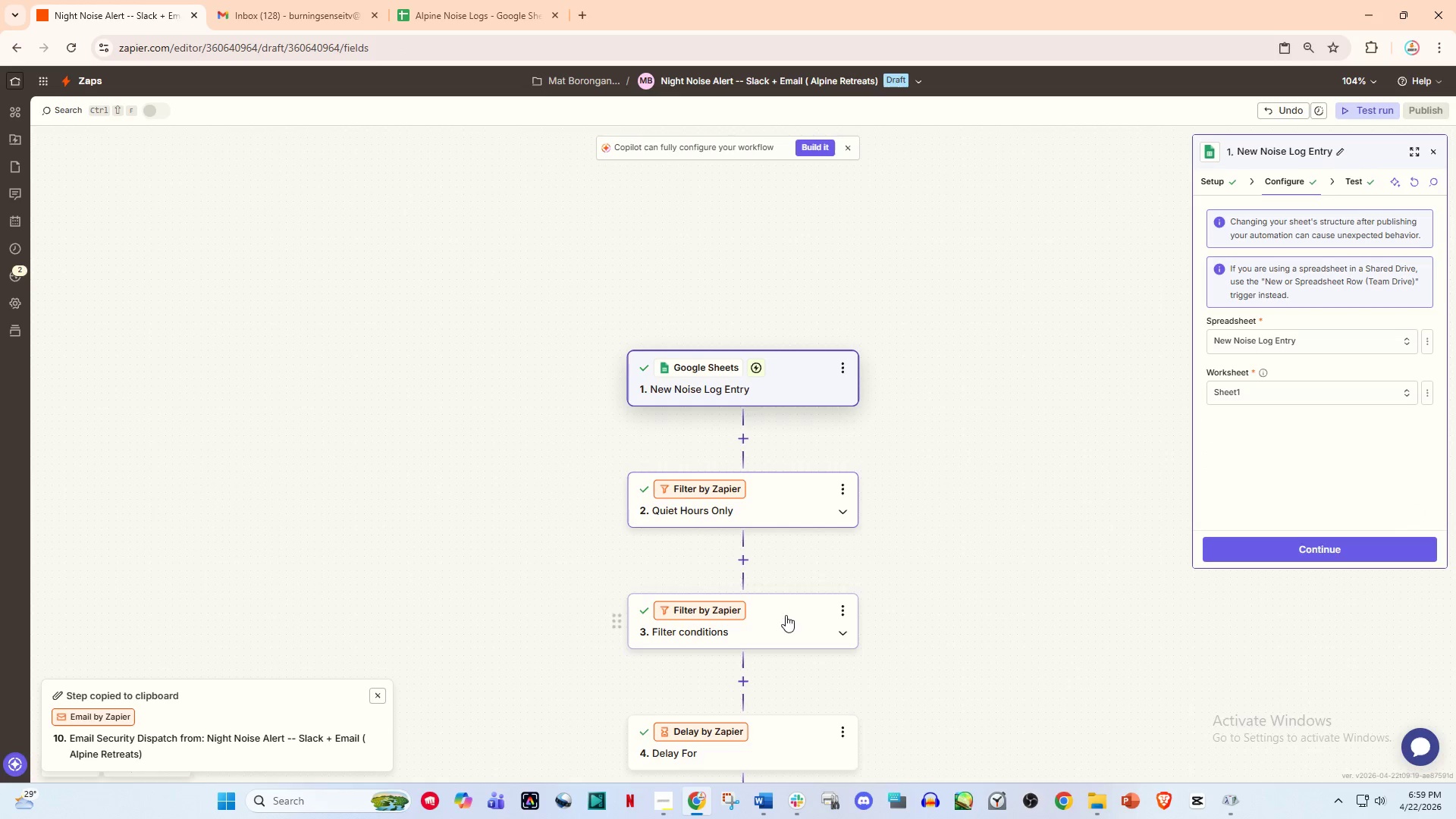 
left_click([783, 633])
 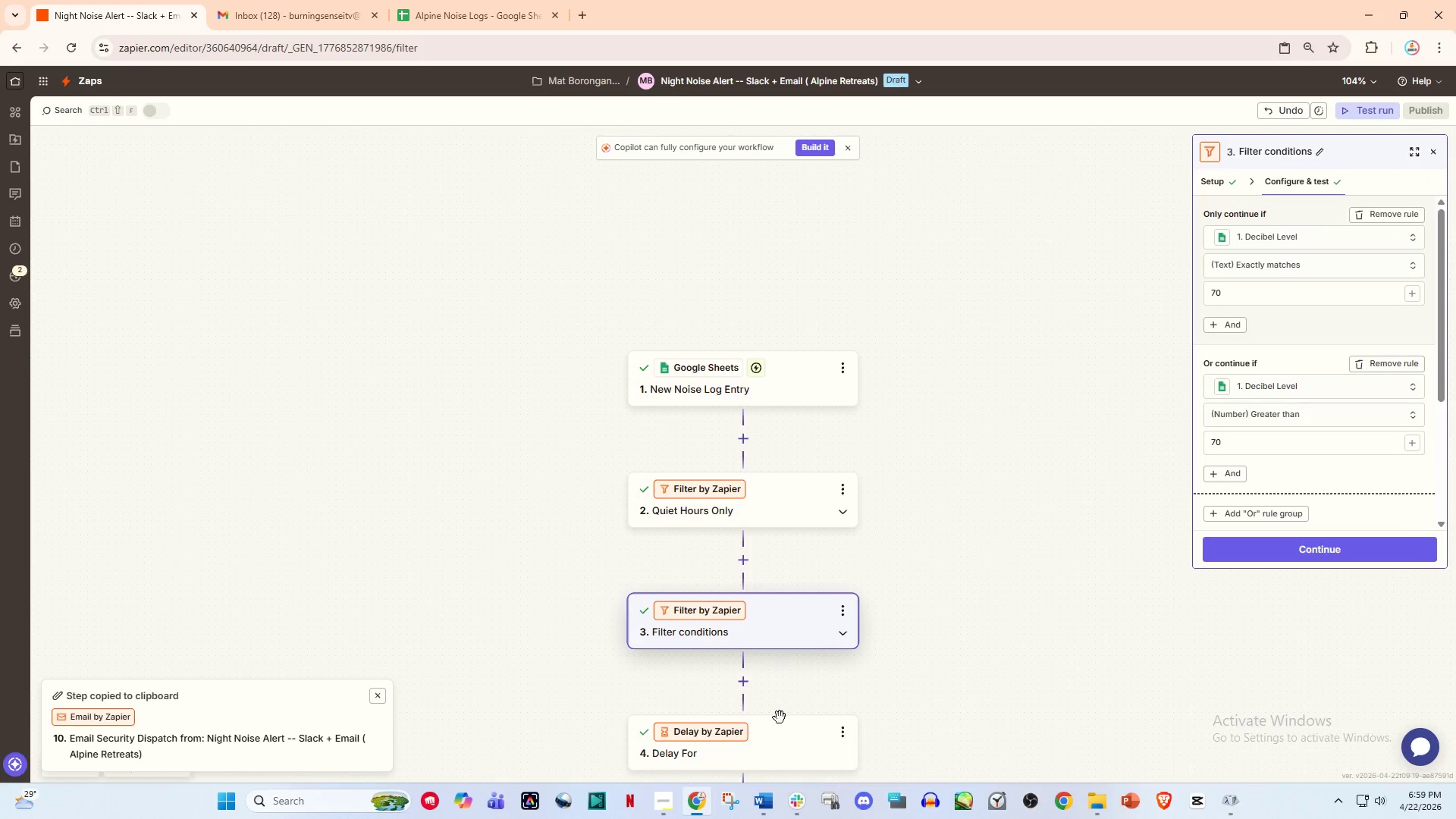 
left_click([783, 734])
 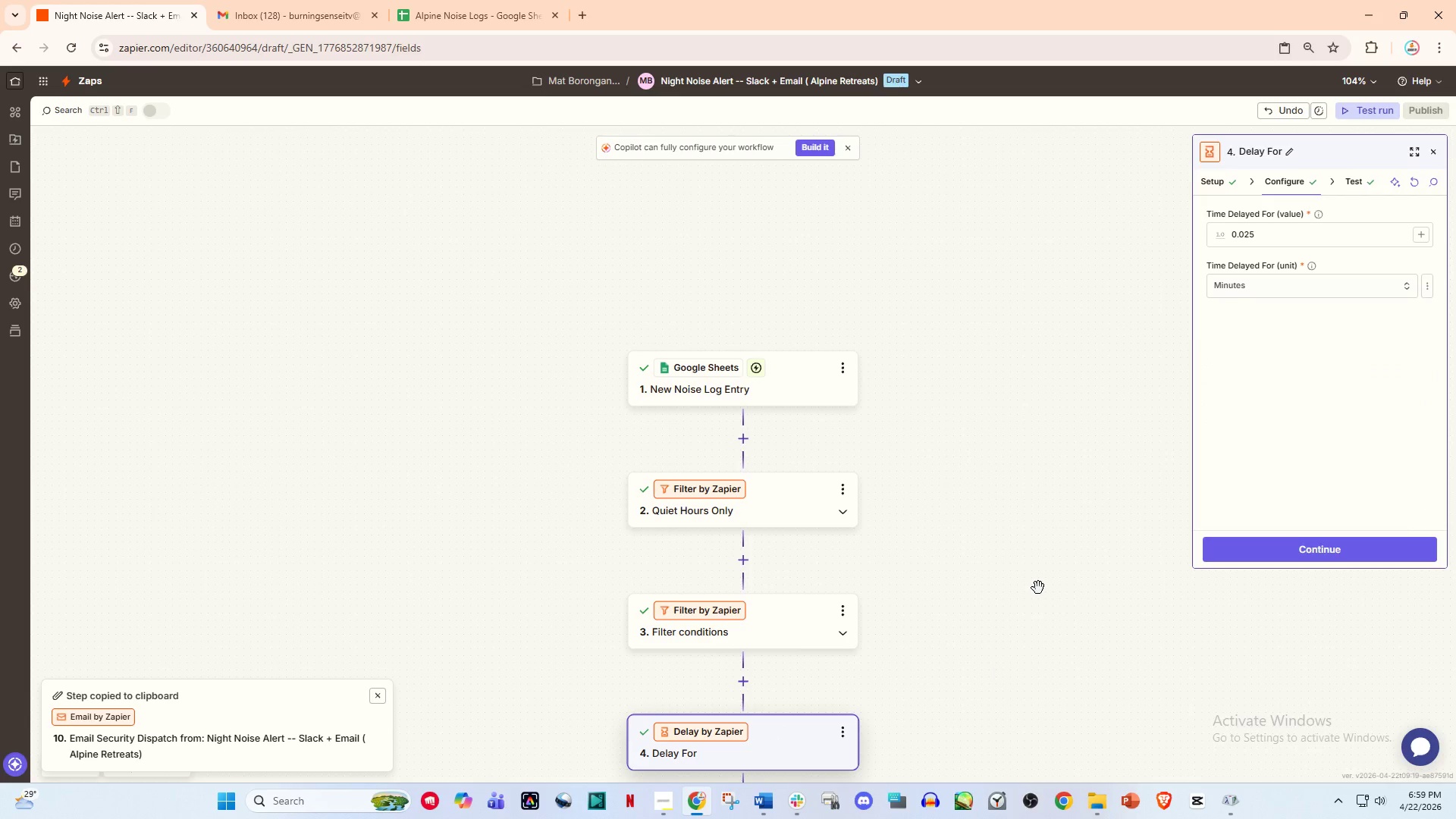 
scroll: coordinate [767, 625], scroll_direction: down, amount: 10.0
 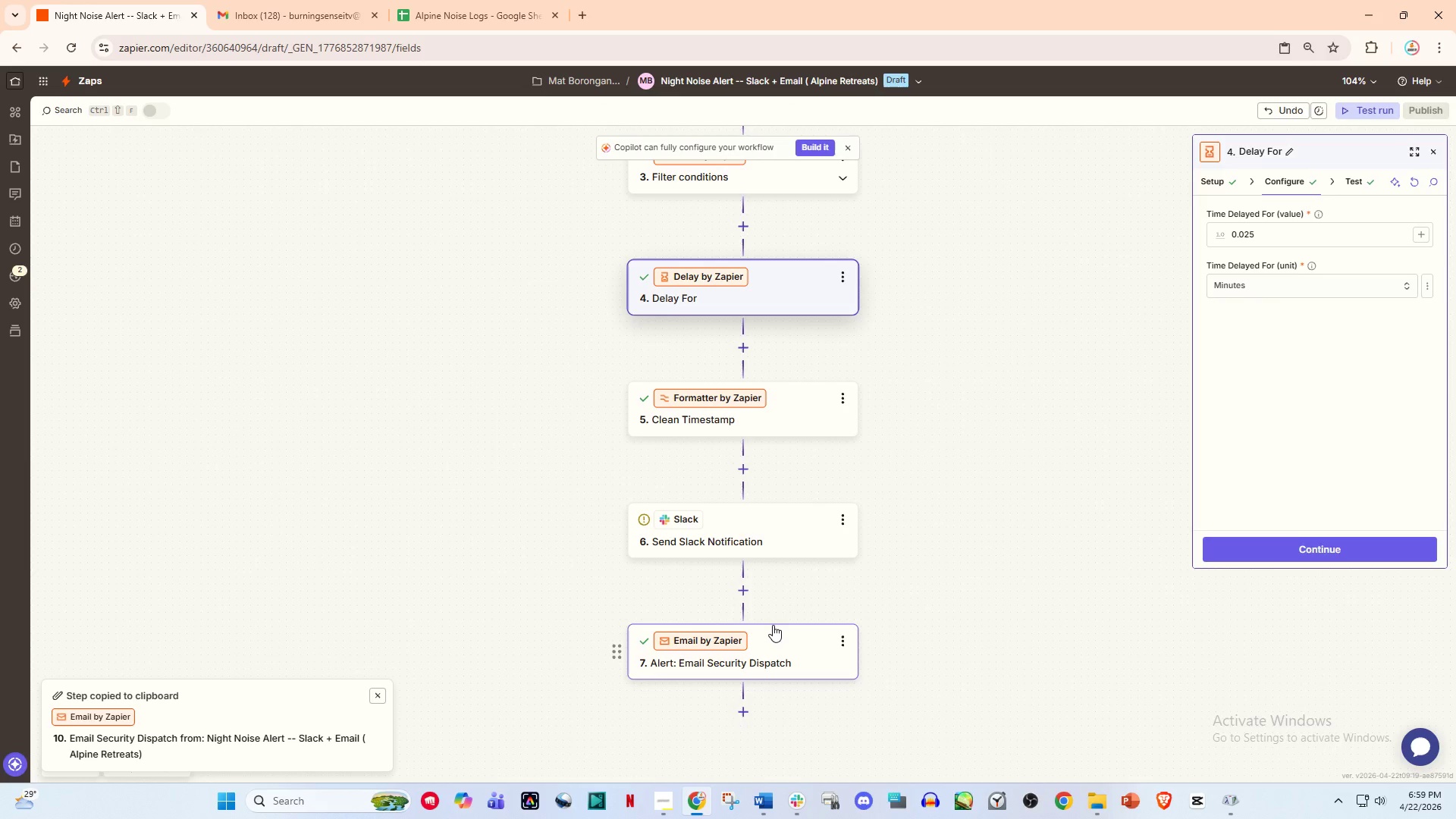 
left_click([773, 625])
 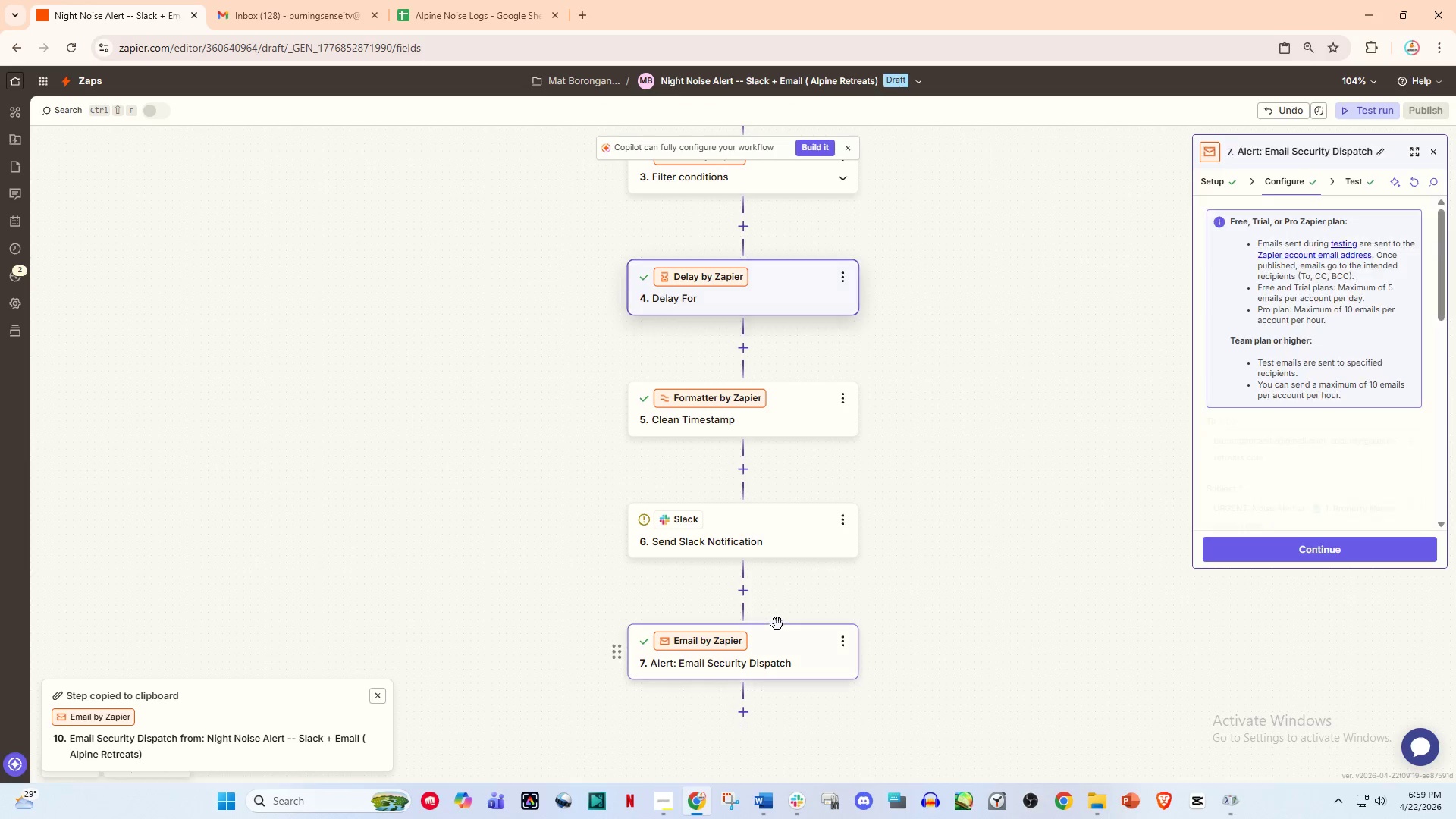 
scroll: coordinate [788, 617], scroll_direction: up, amount: 8.0
 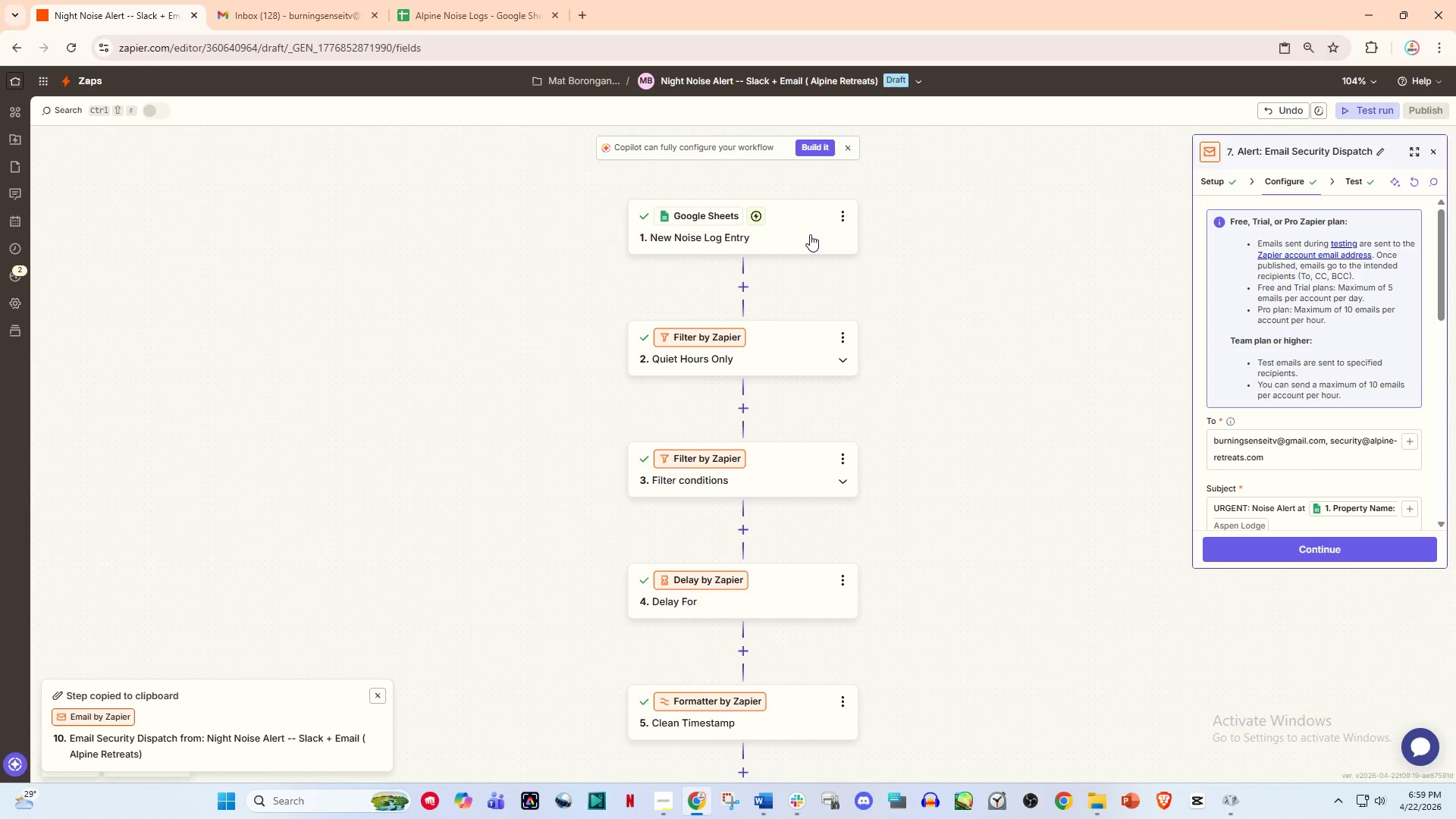 
scroll: coordinate [810, 234], scroll_direction: down, amount: 1.0
 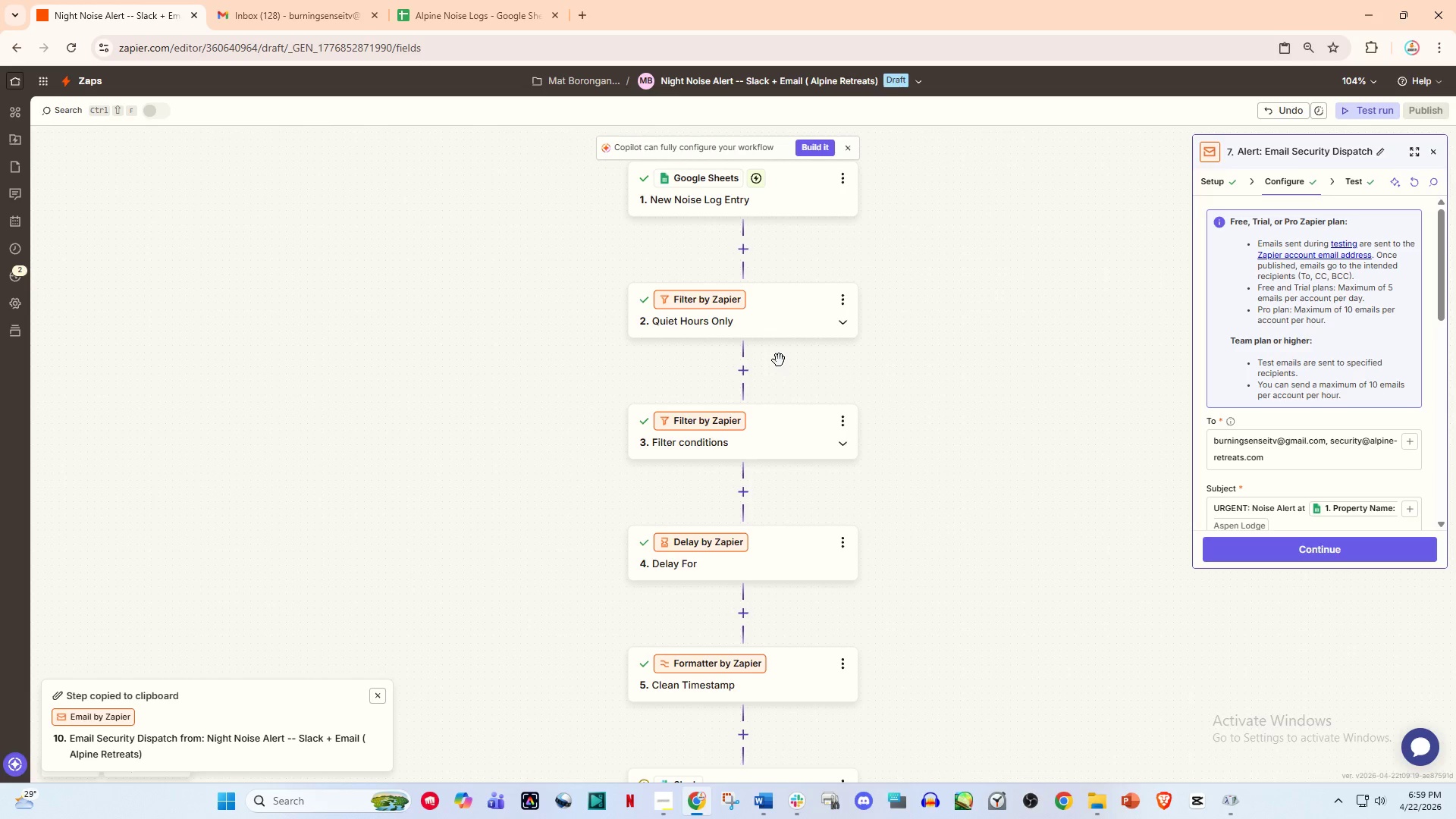 
scroll: coordinate [779, 360], scroll_direction: up, amount: 1.0
 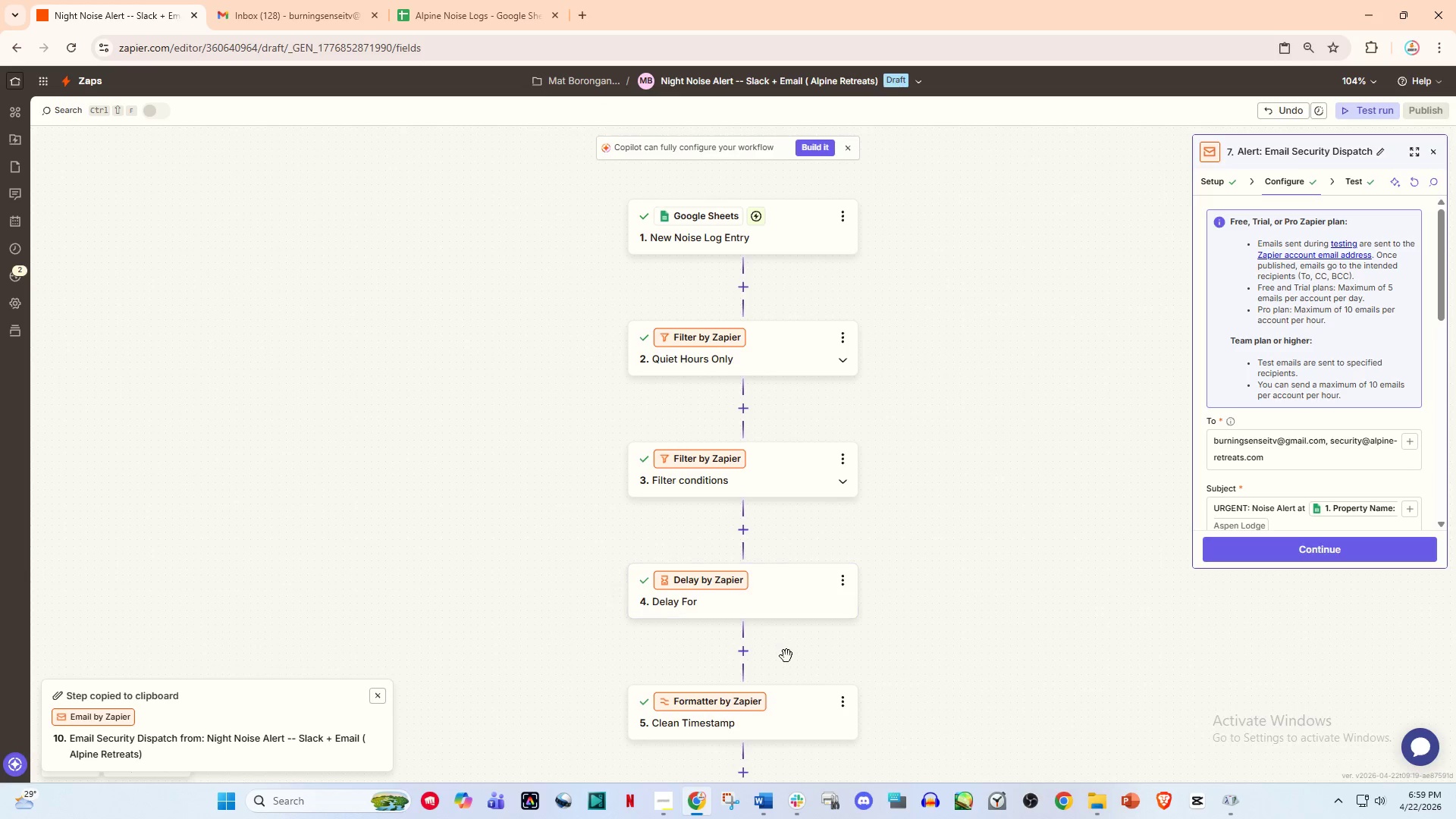 
left_click([786, 704])
 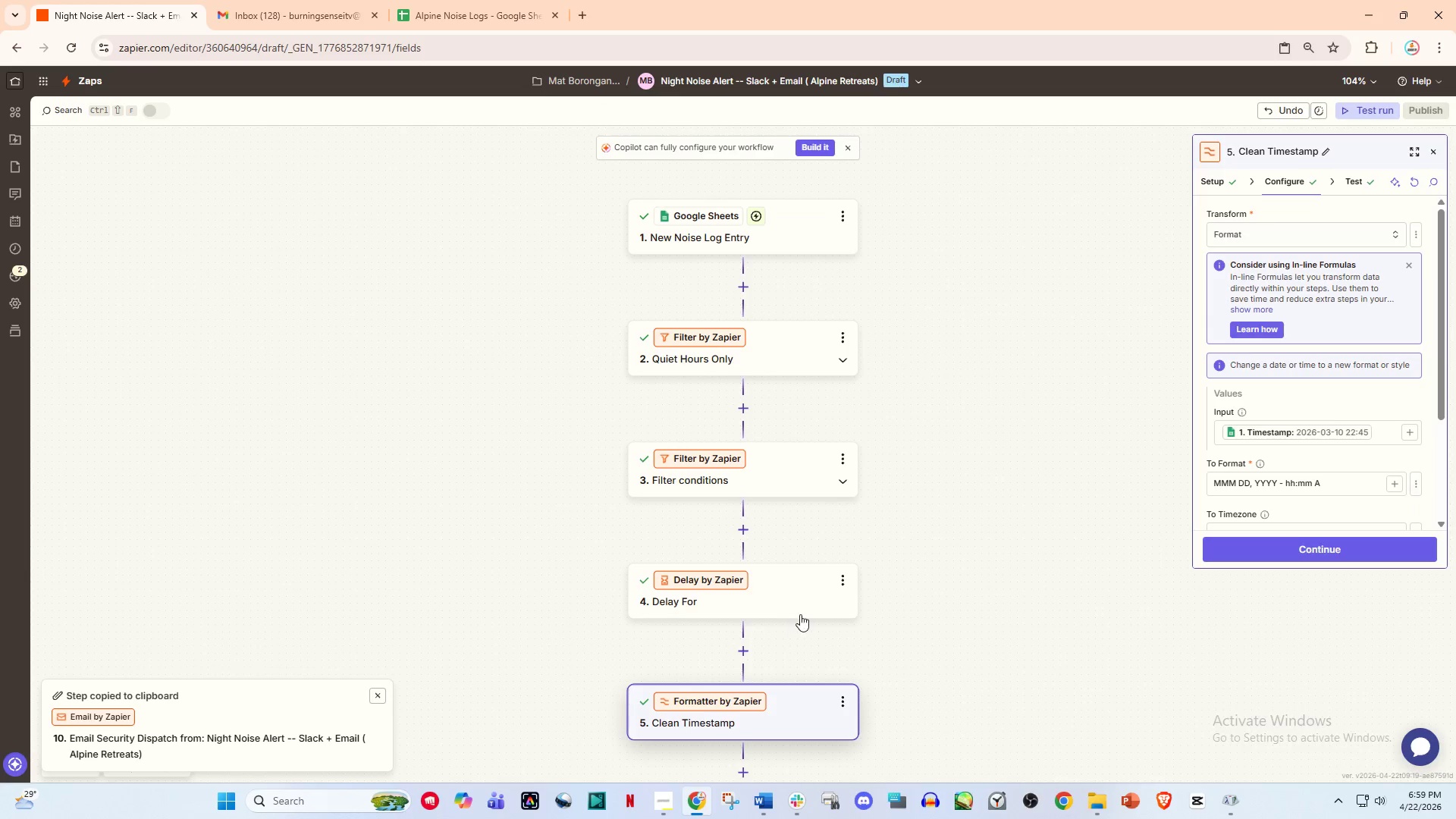 
left_click_drag(start_coordinate=[802, 608], to_coordinate=[802, 592])
 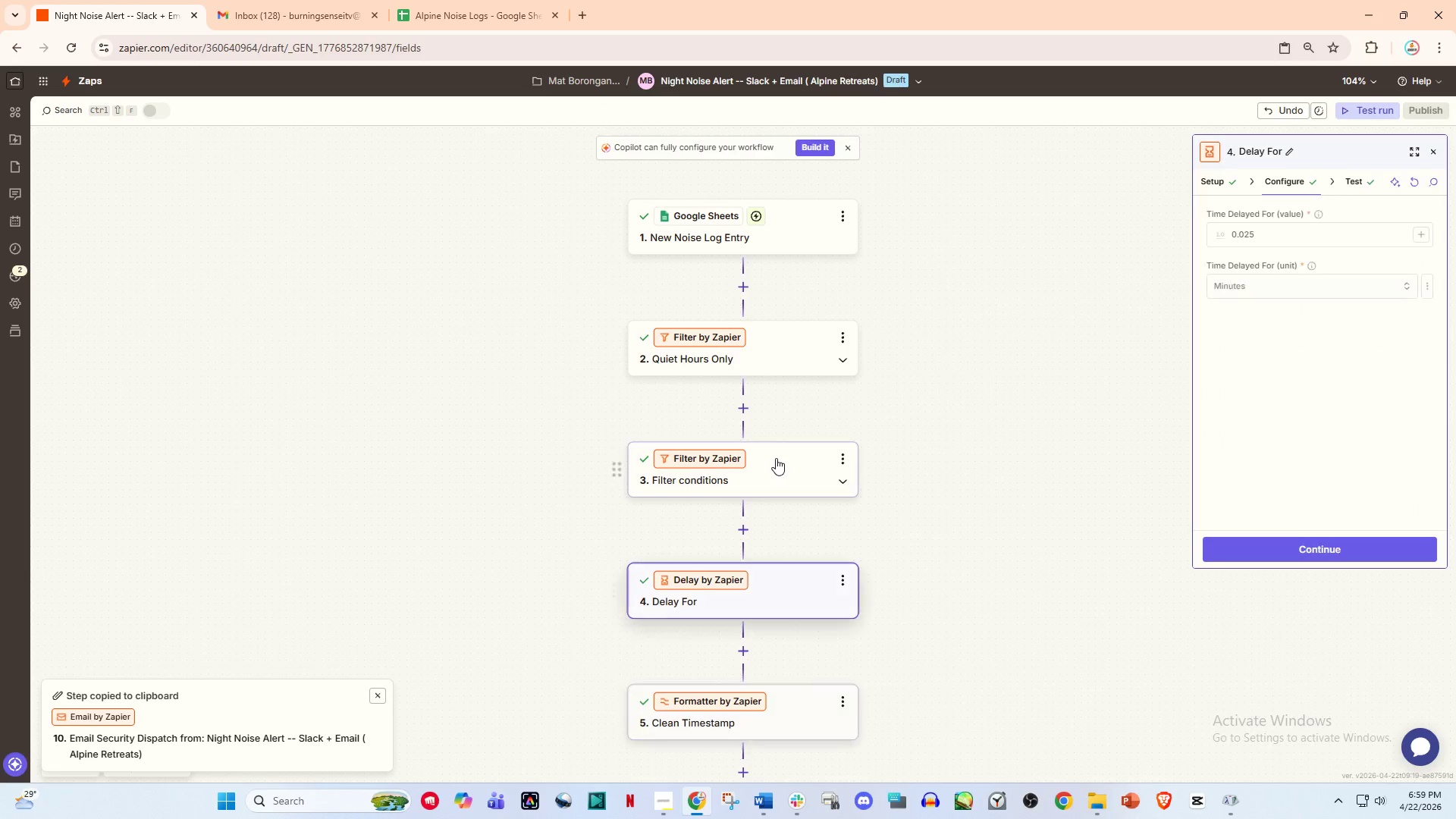 
left_click([776, 458])
 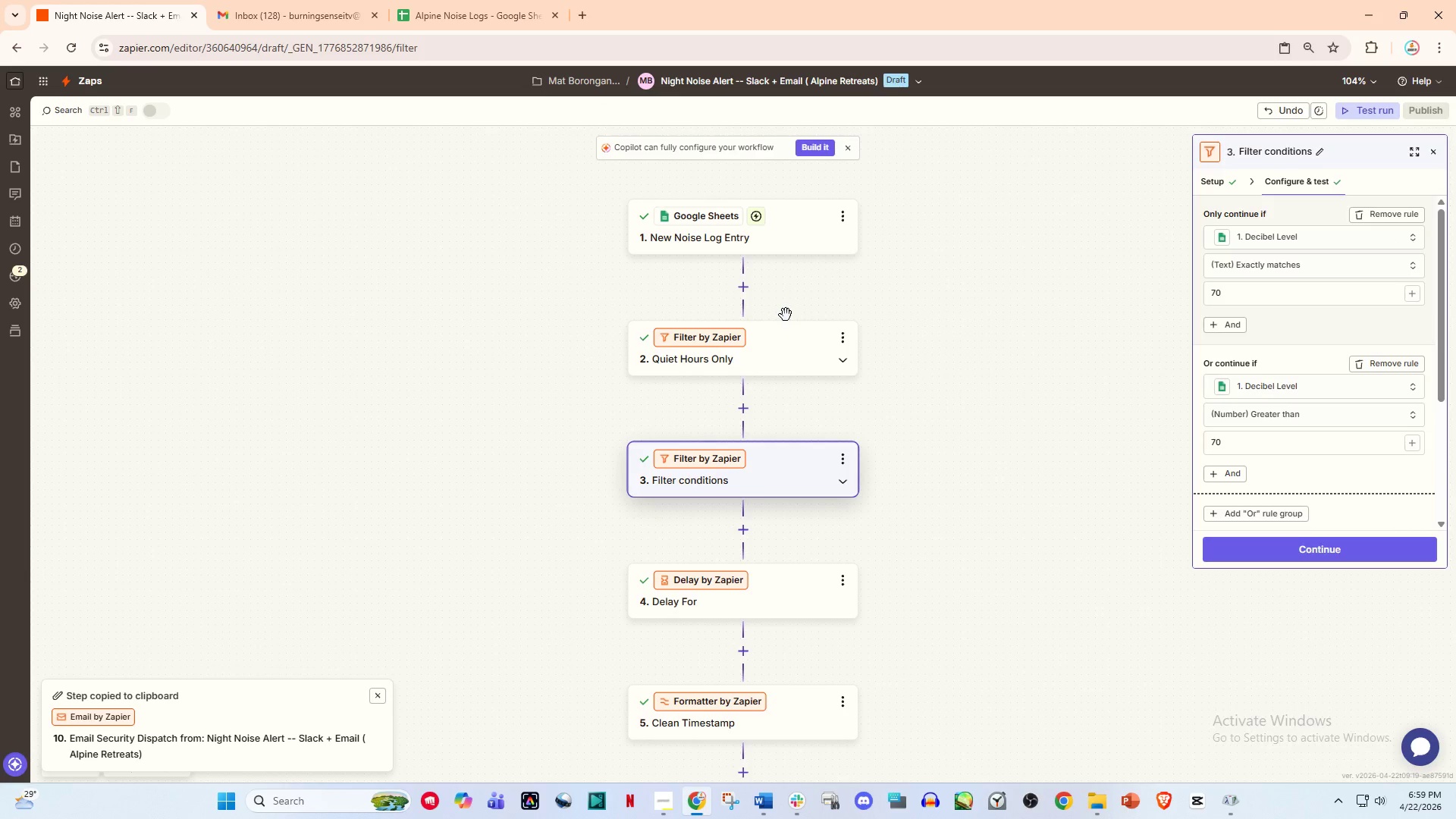 
double_click([786, 317])
 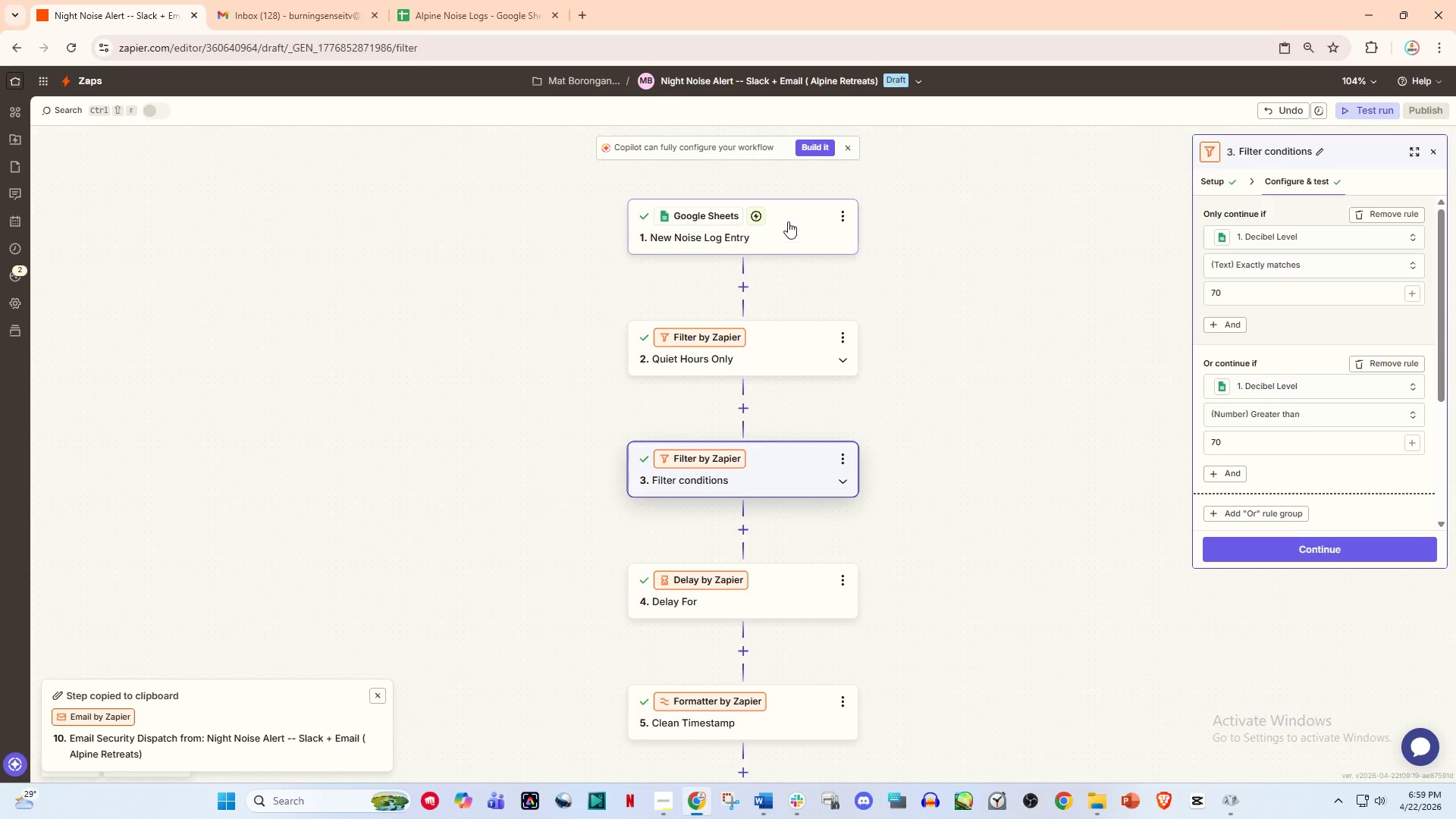 
left_click([788, 219])
 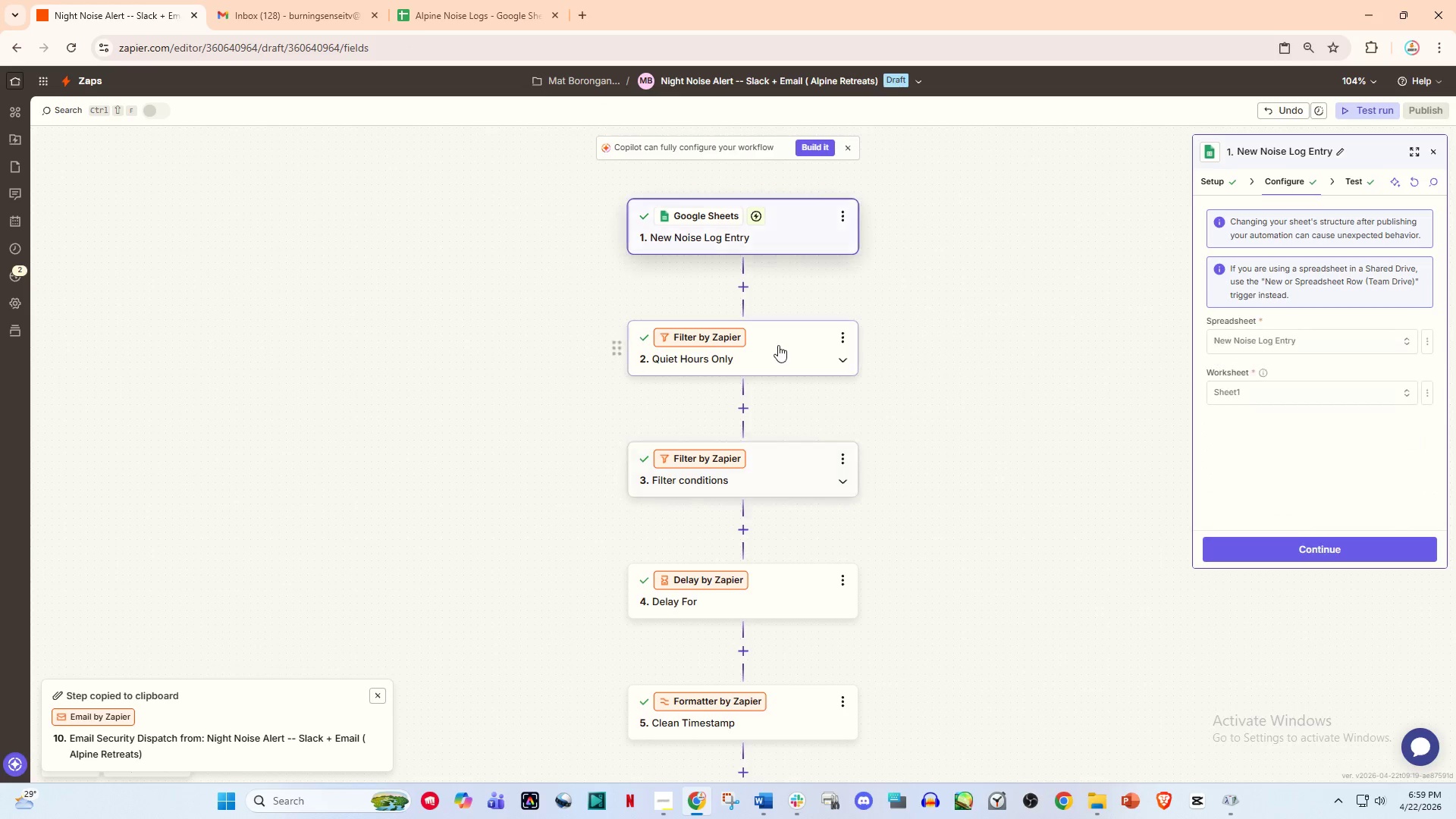 
left_click([777, 384])
 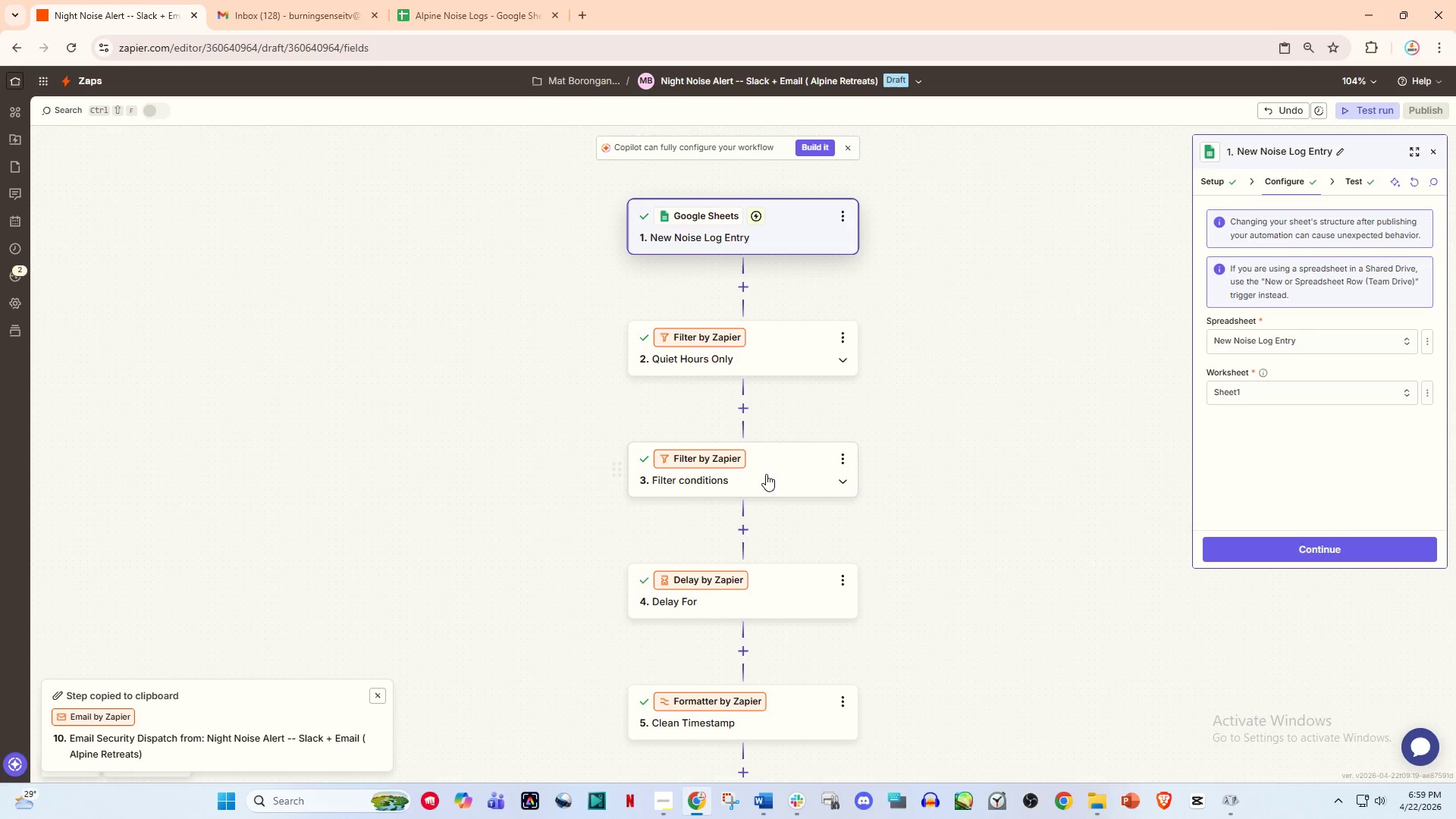 
wait(8.28)
 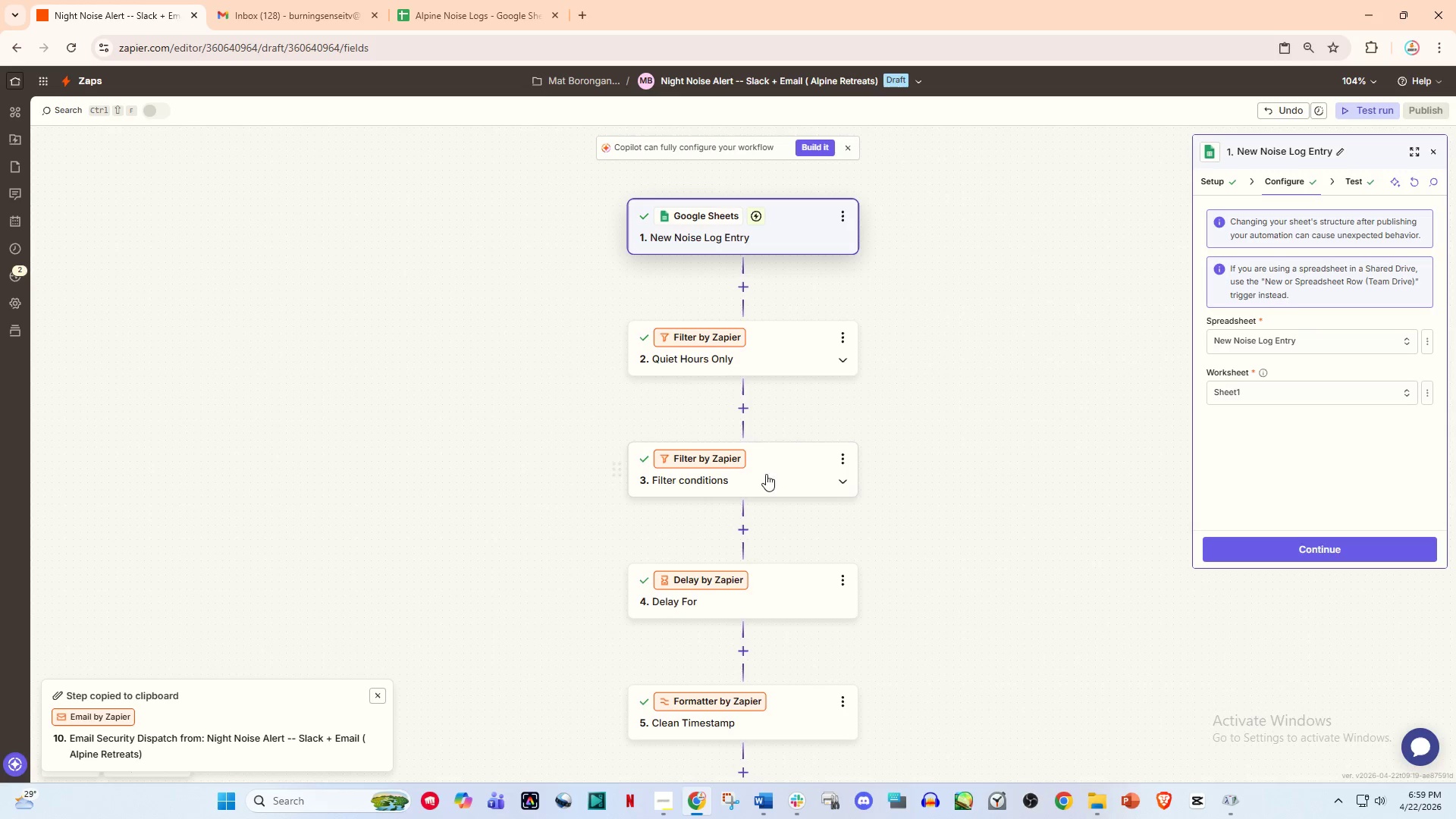 
left_click([763, 439])
 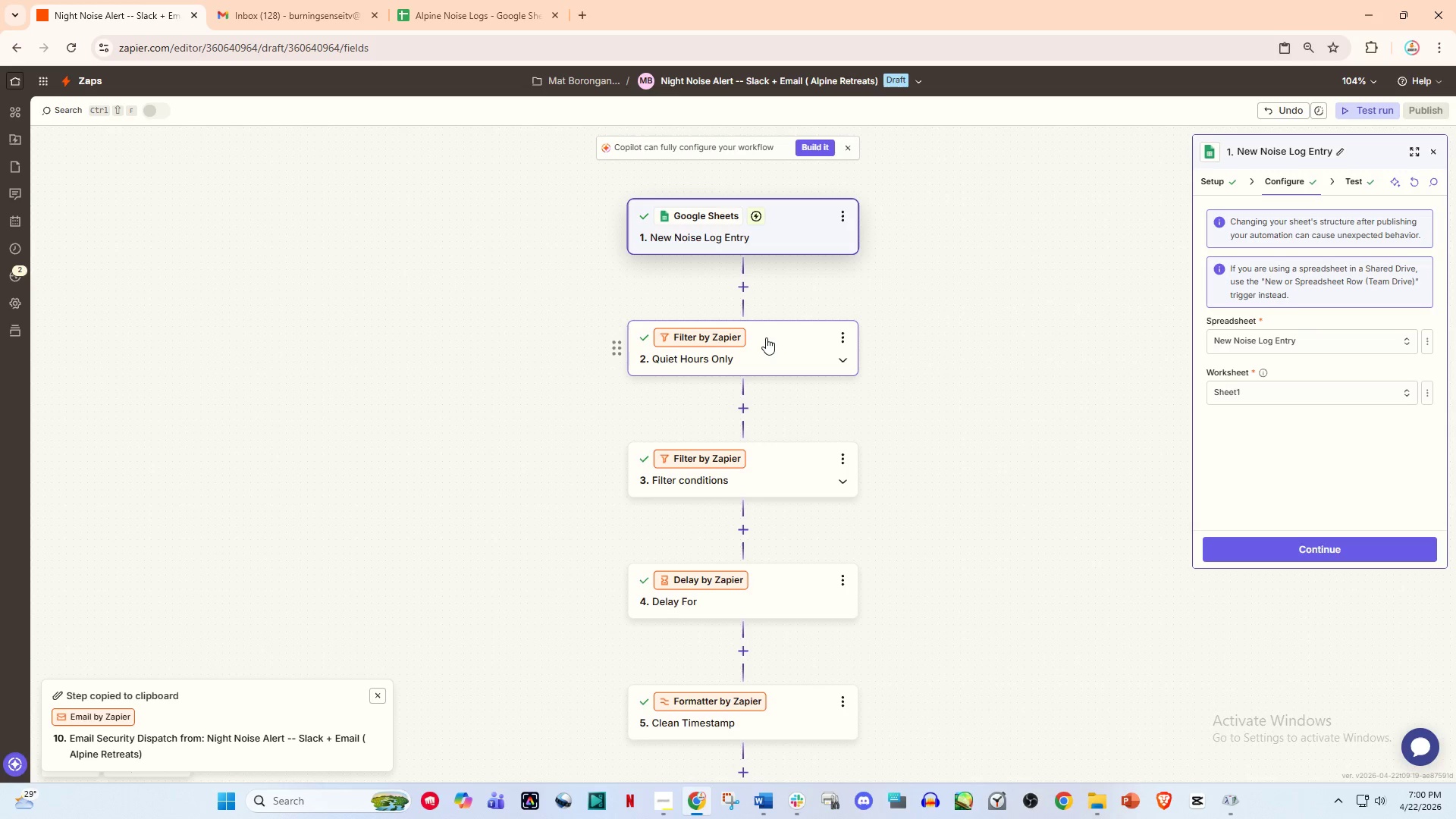 
left_click([766, 337])
 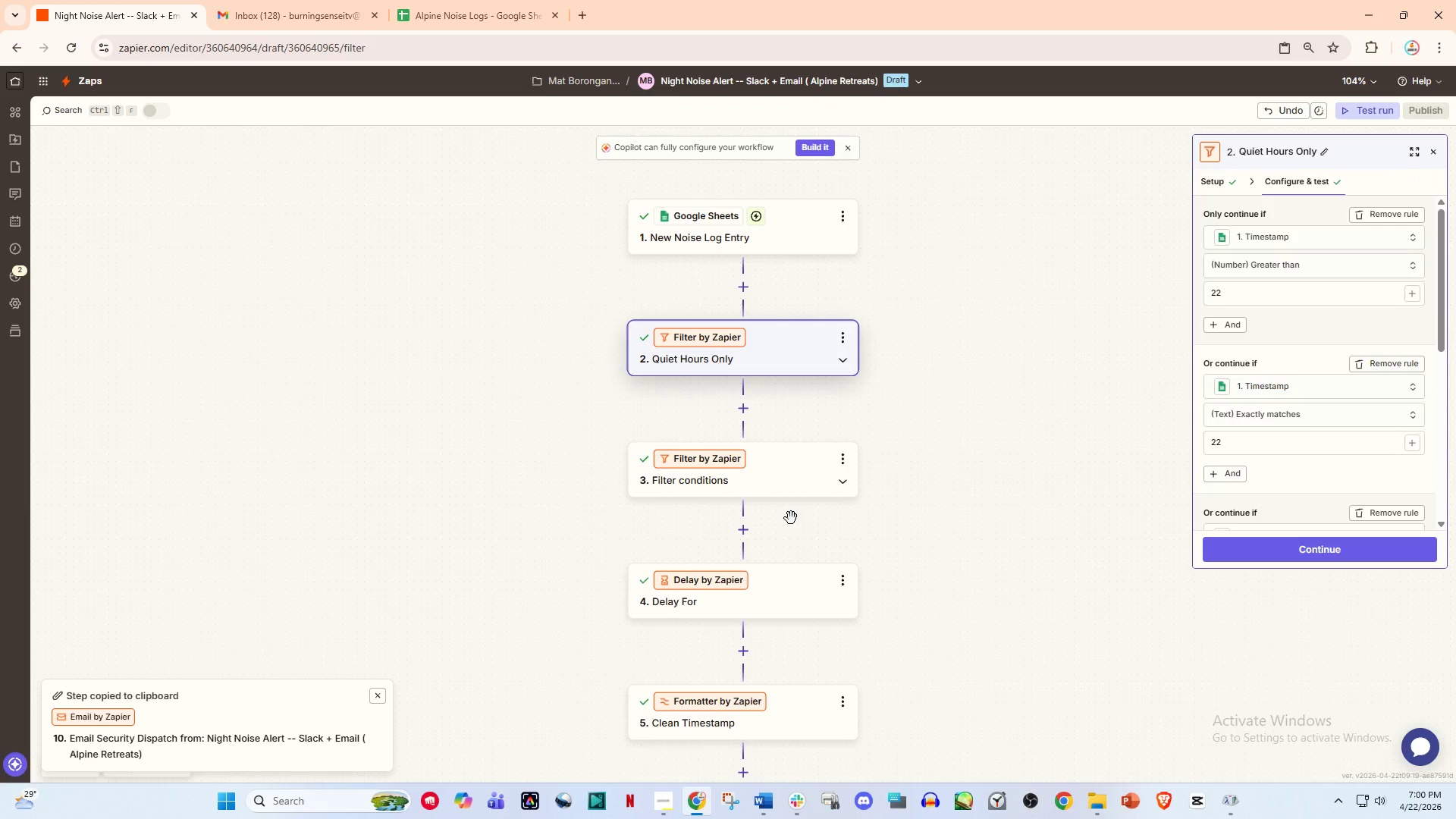 
left_click([804, 479])
 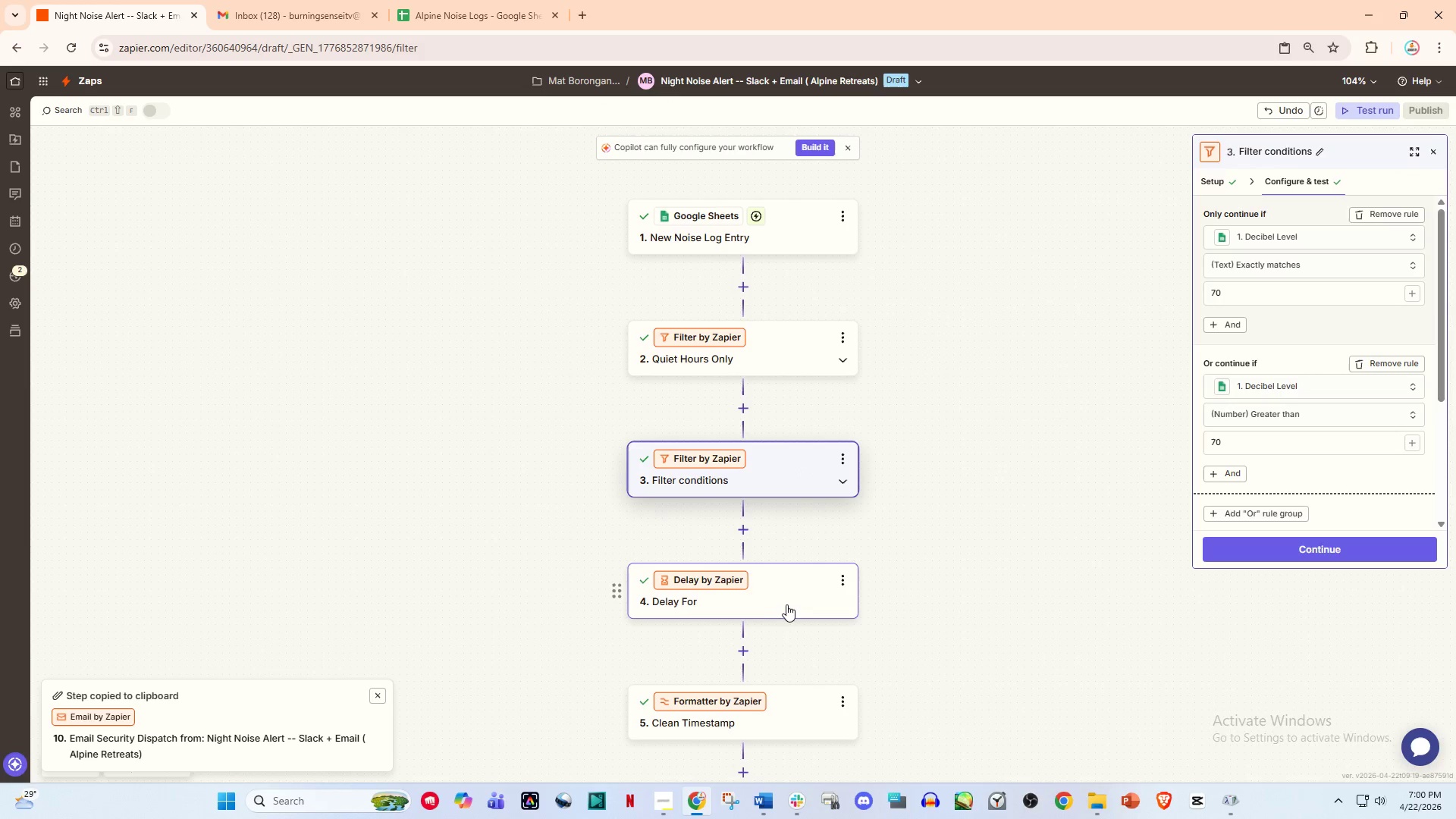 
wait(5.76)
 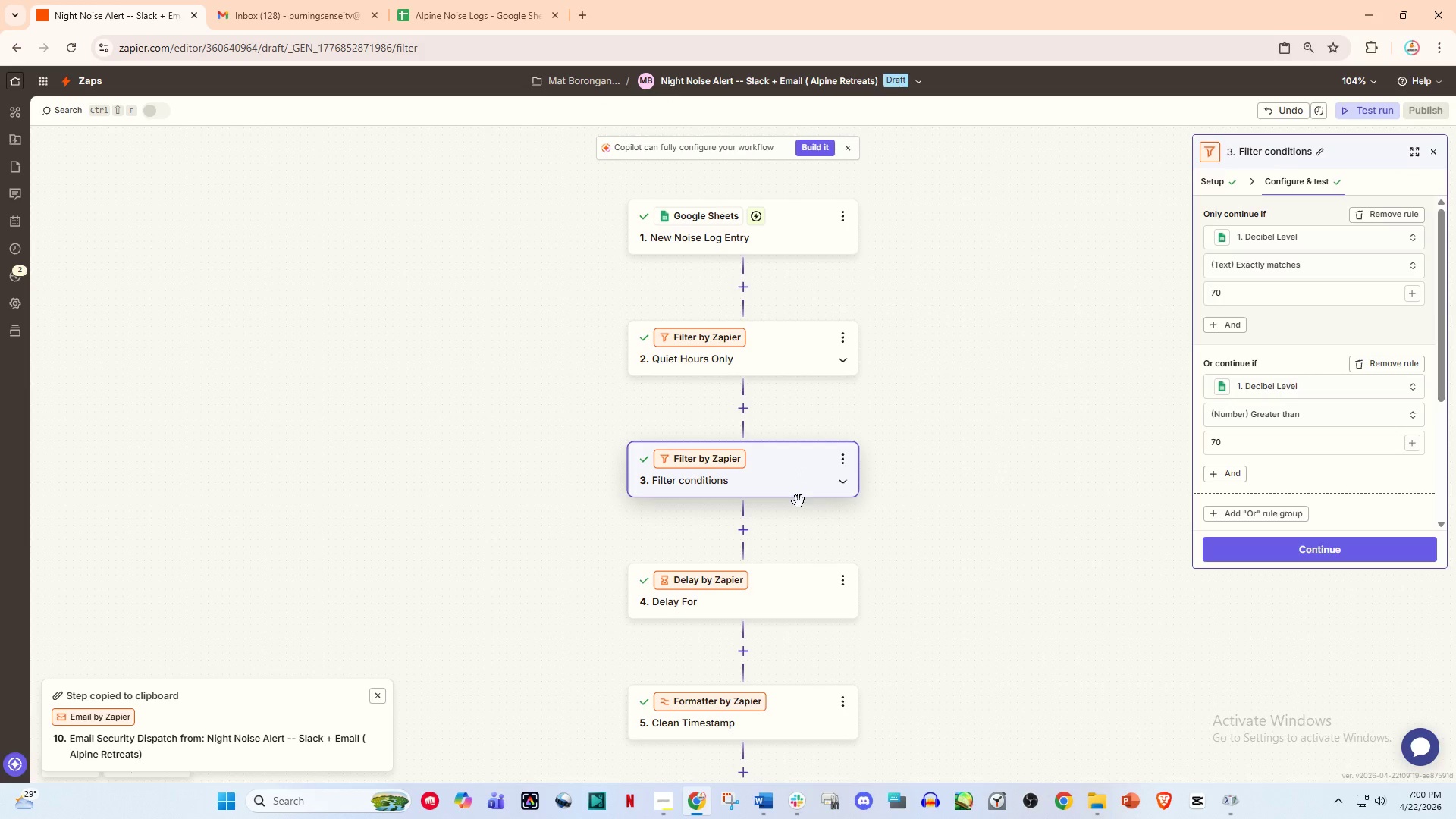 
scroll: coordinate [809, 715], scroll_direction: down, amount: 1.0
 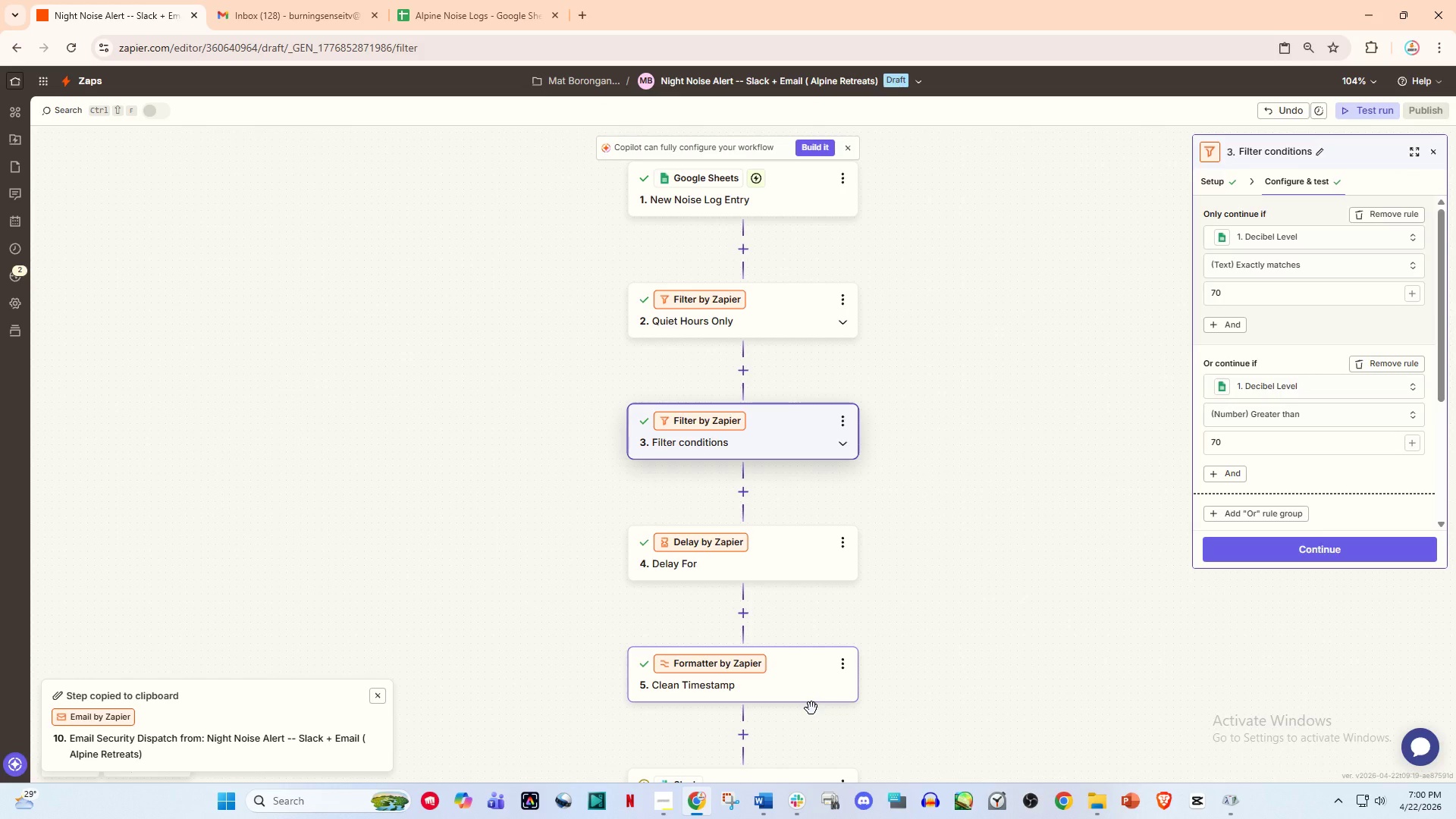 
scroll: coordinate [811, 708], scroll_direction: up, amount: 1.0
 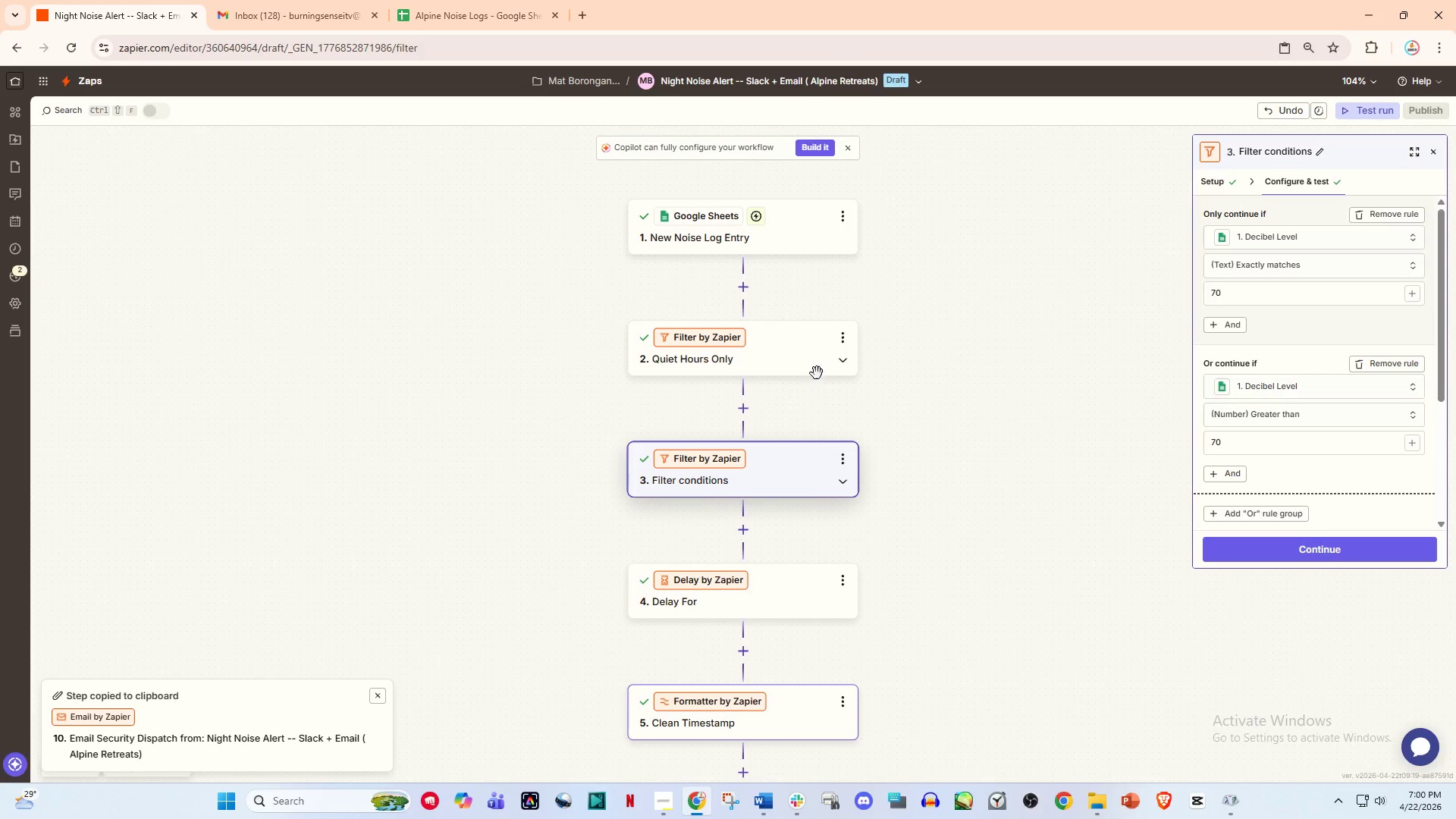 
left_click([810, 344])
 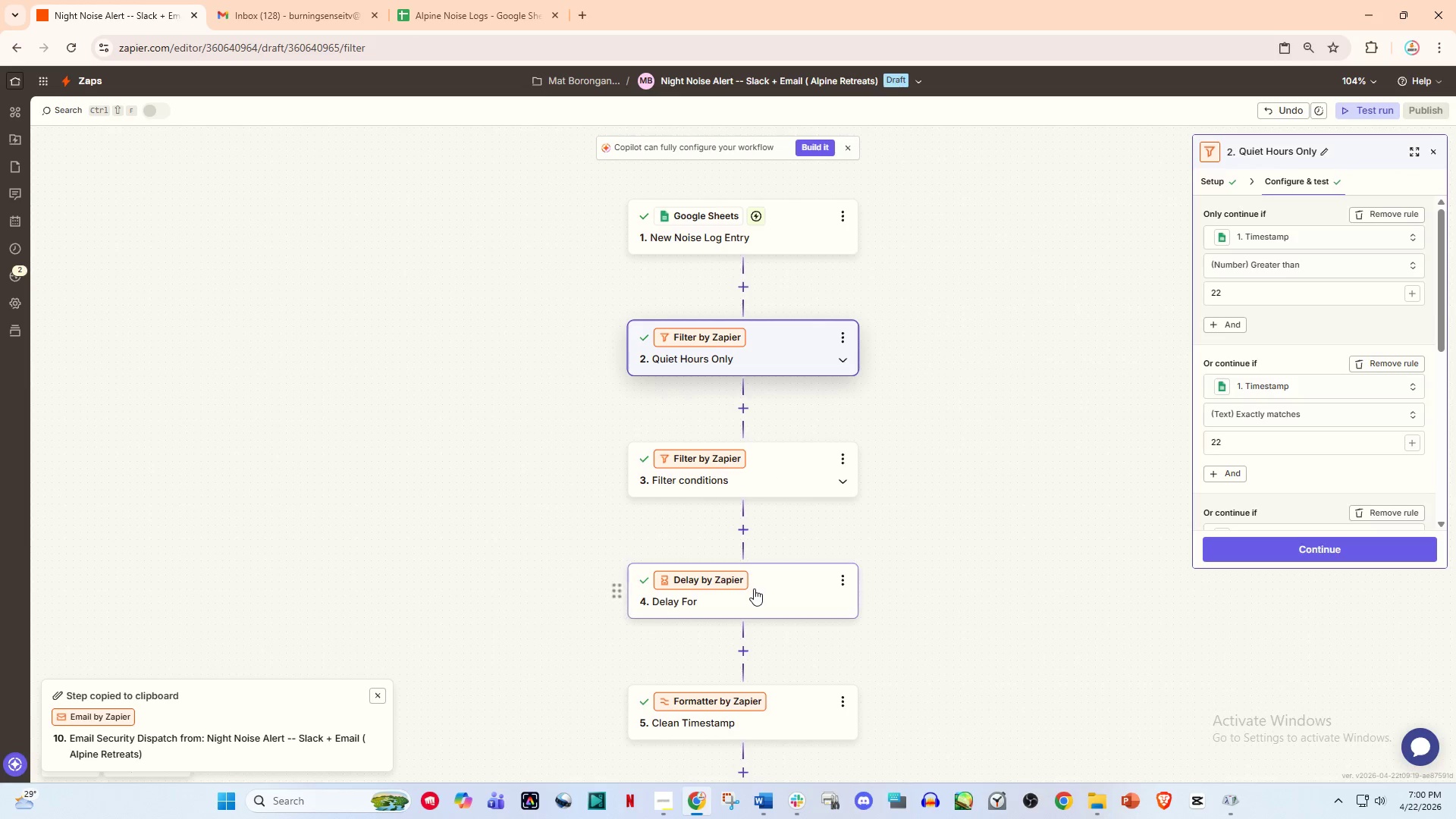 
left_click([754, 588])
 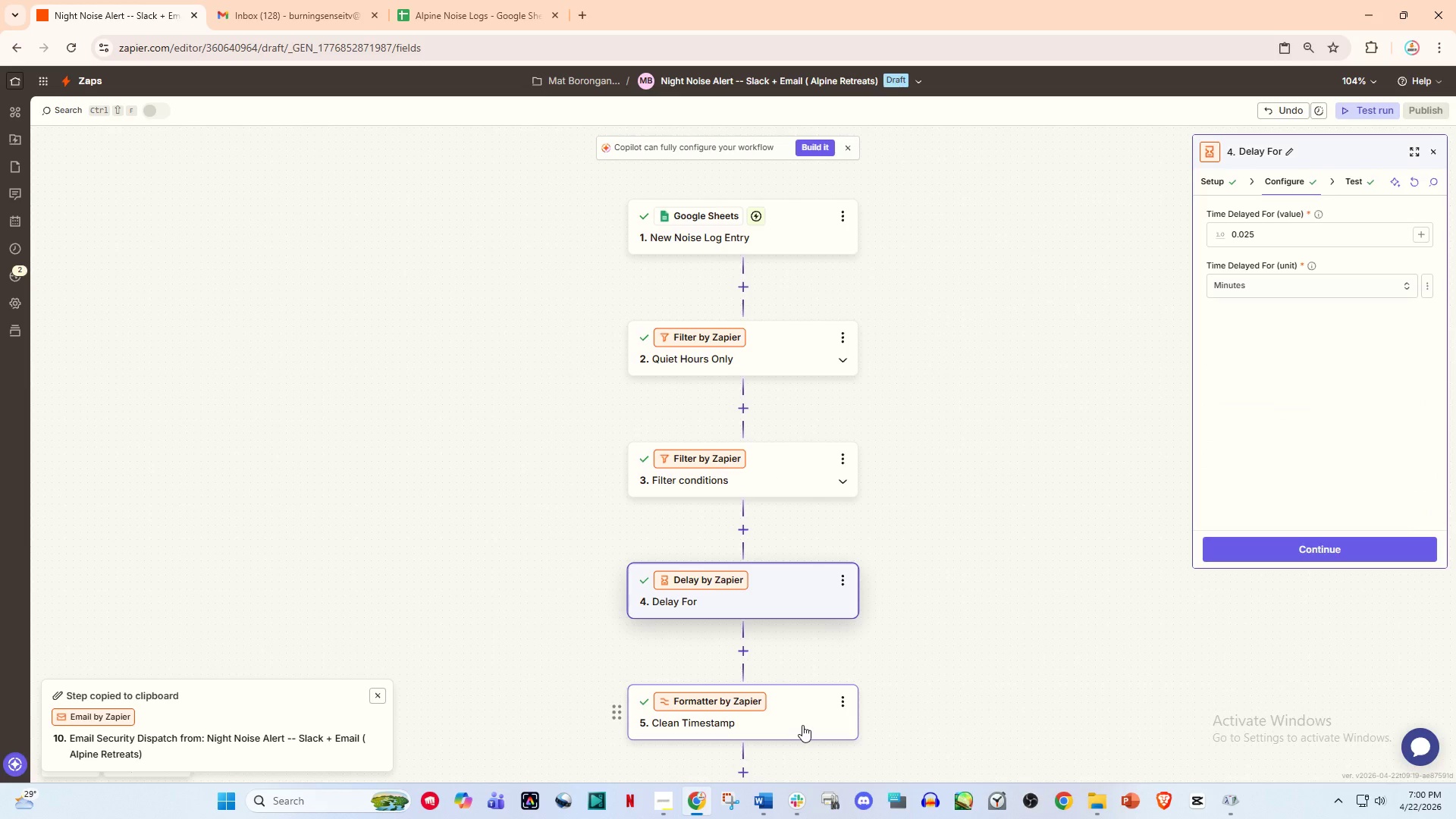 
left_click([802, 725])
 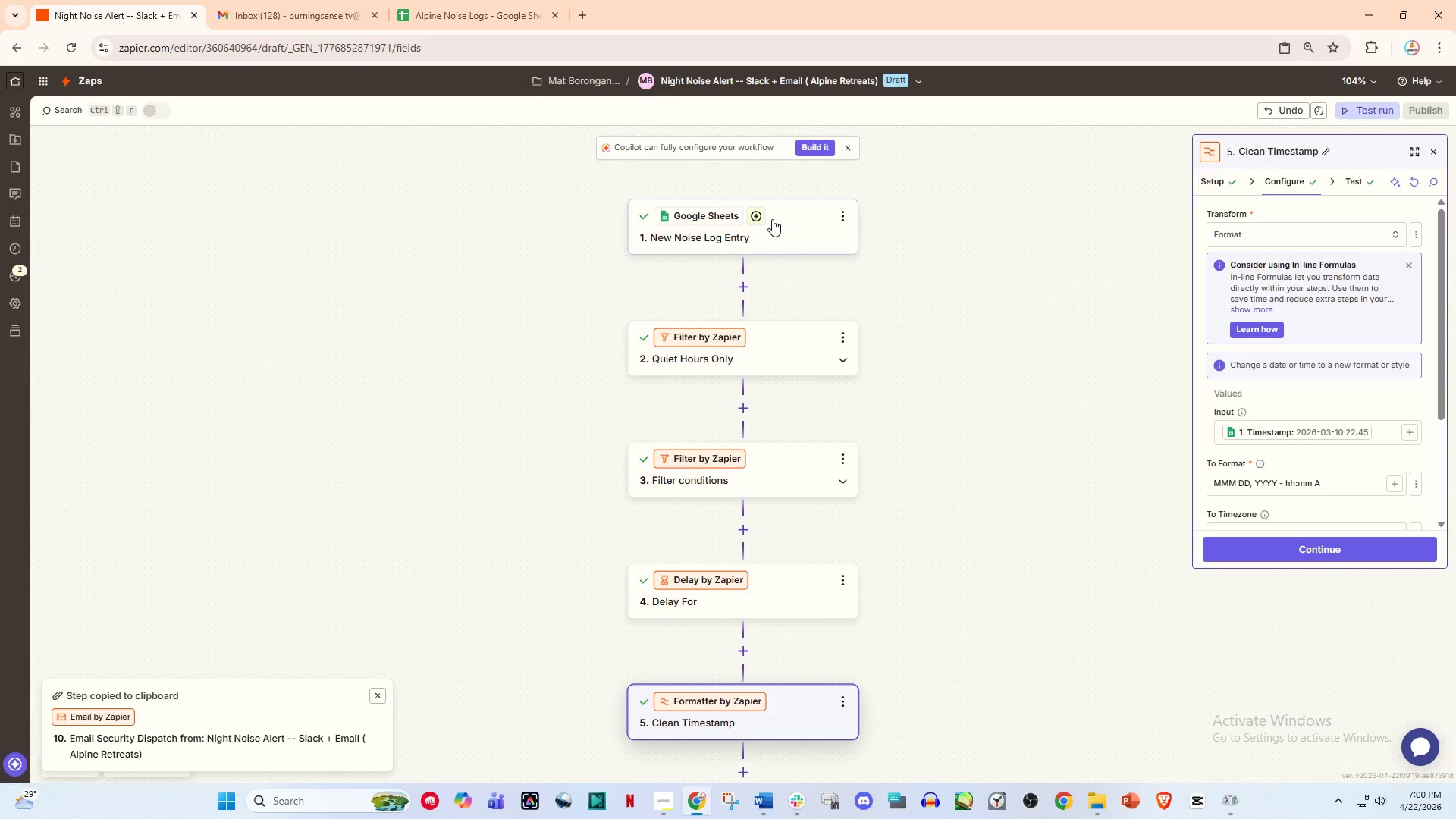 
left_click([774, 210])
 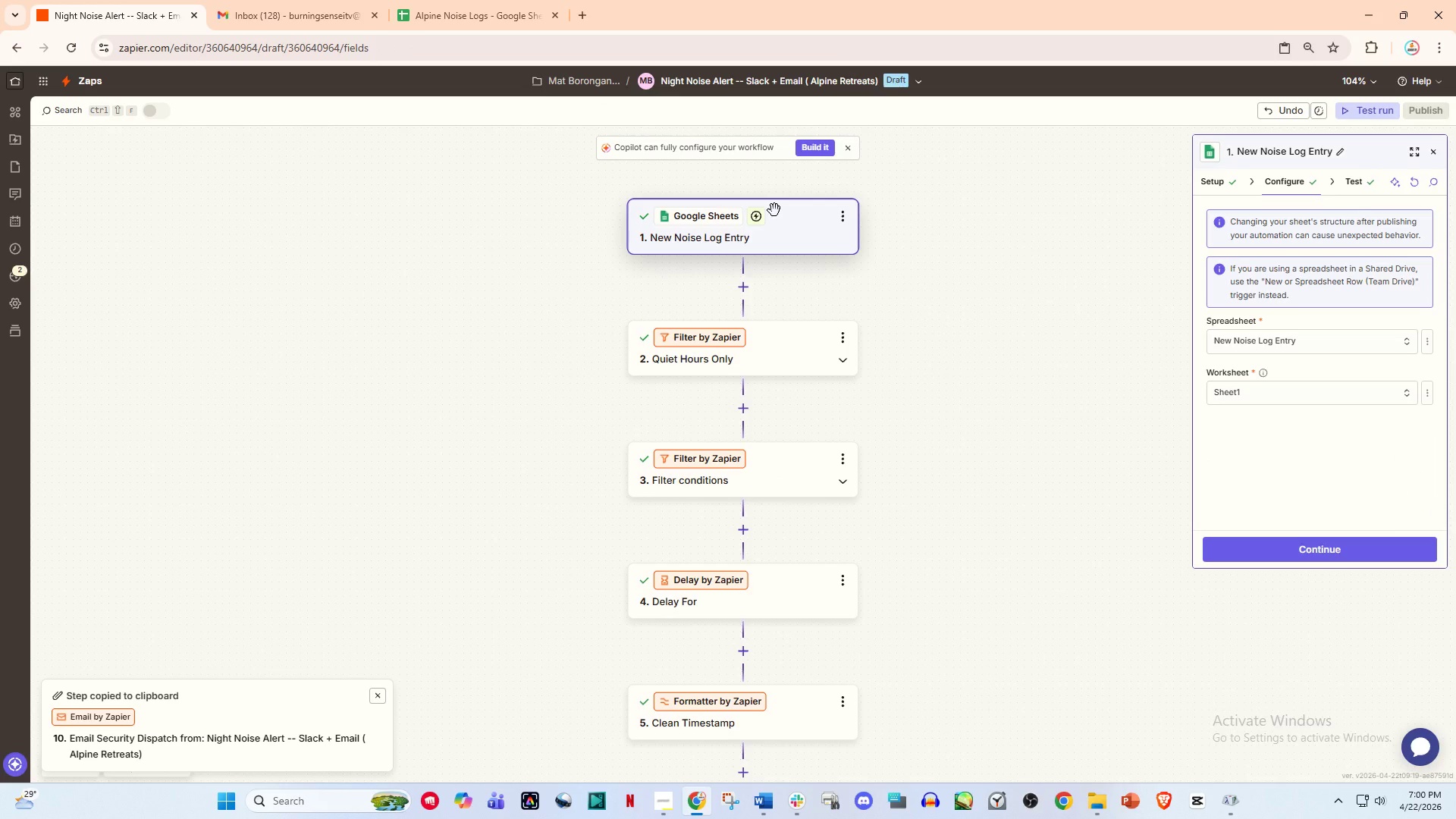 
scroll: coordinate [774, 210], scroll_direction: up, amount: 1.0
 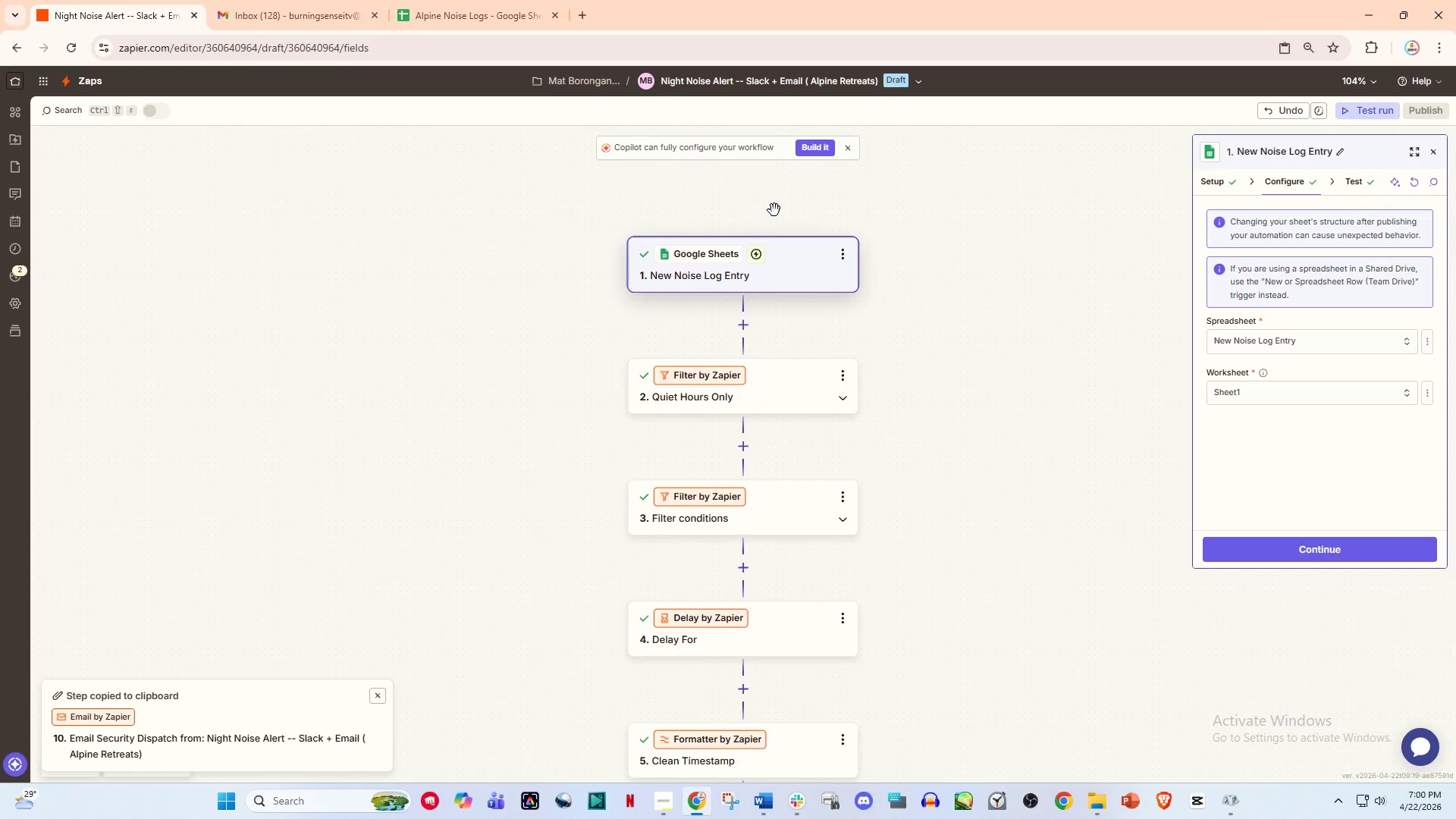 
scroll: coordinate [777, 219], scroll_direction: down, amount: 2.0
 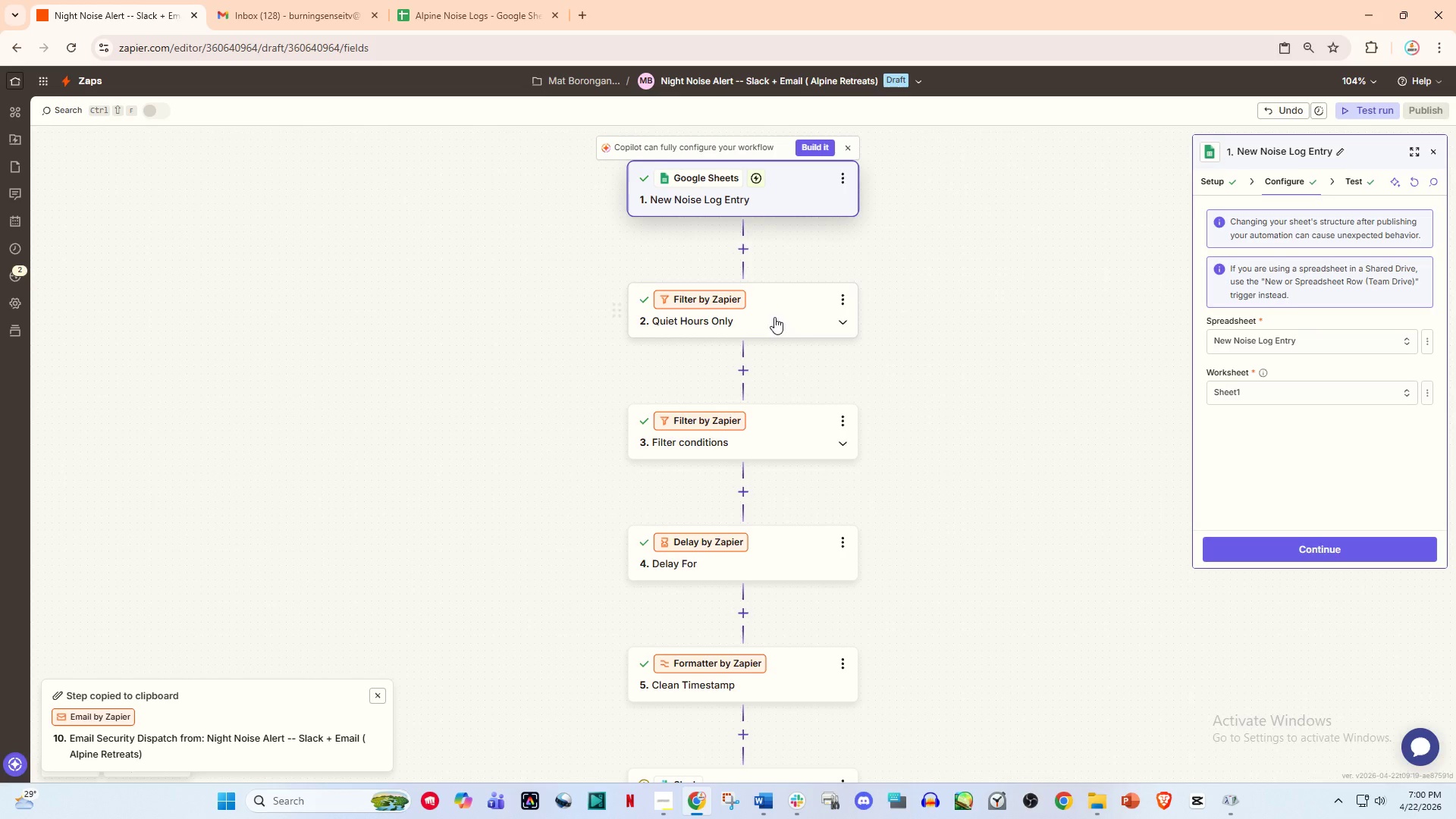 
left_click([774, 325])
 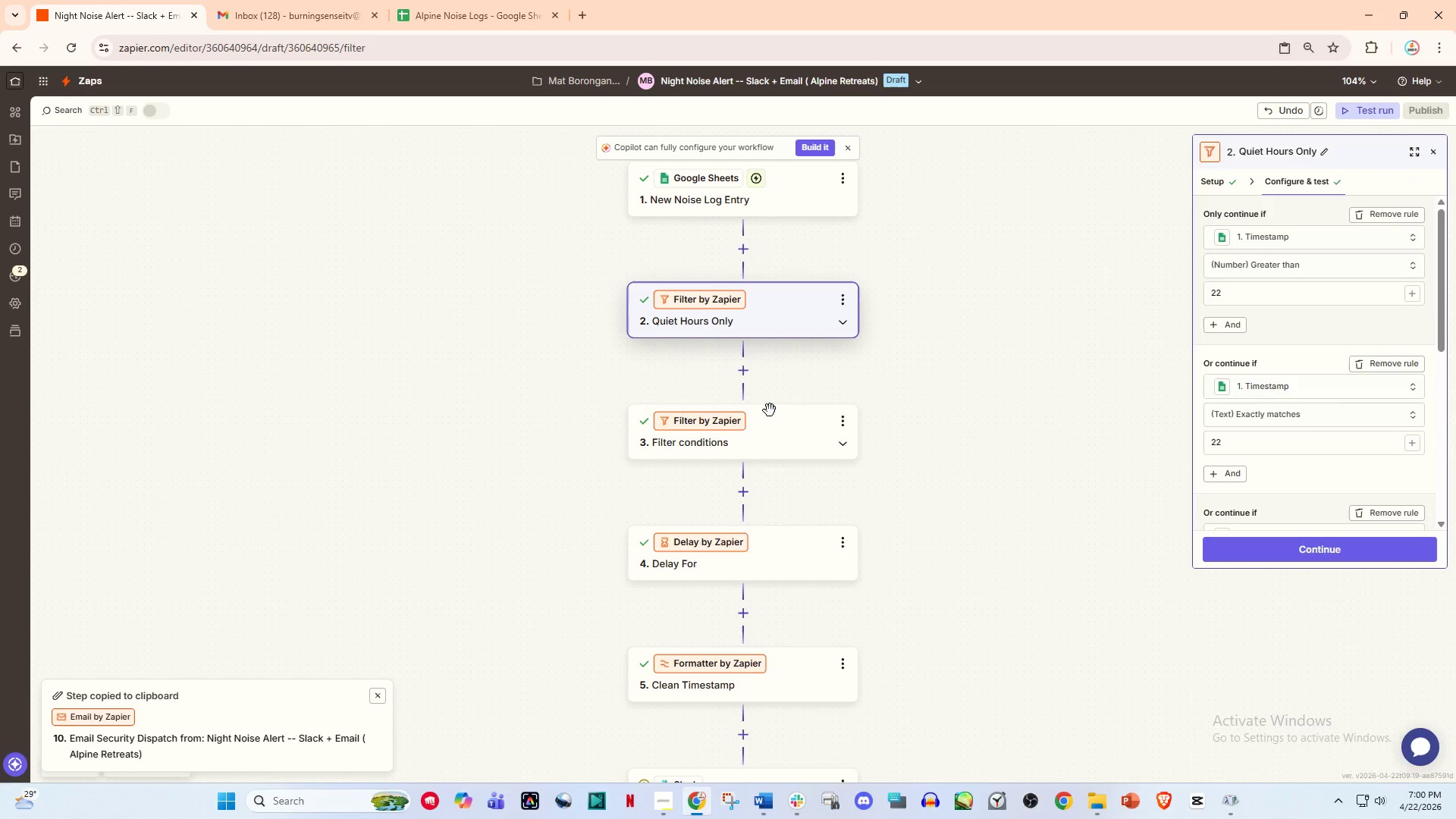 
left_click([770, 436])
 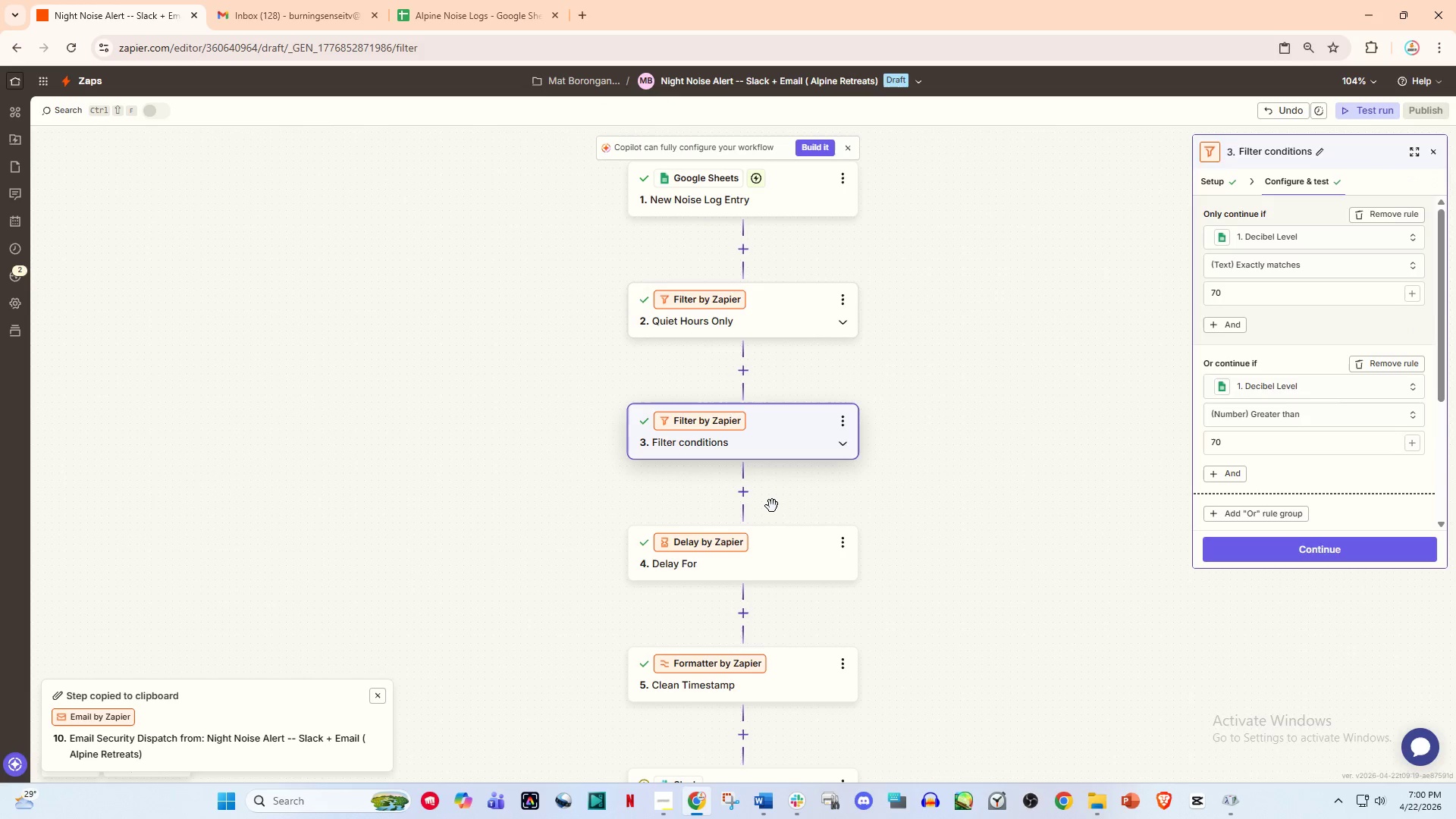 
left_click_drag(start_coordinate=[772, 506], to_coordinate=[774, 513])
 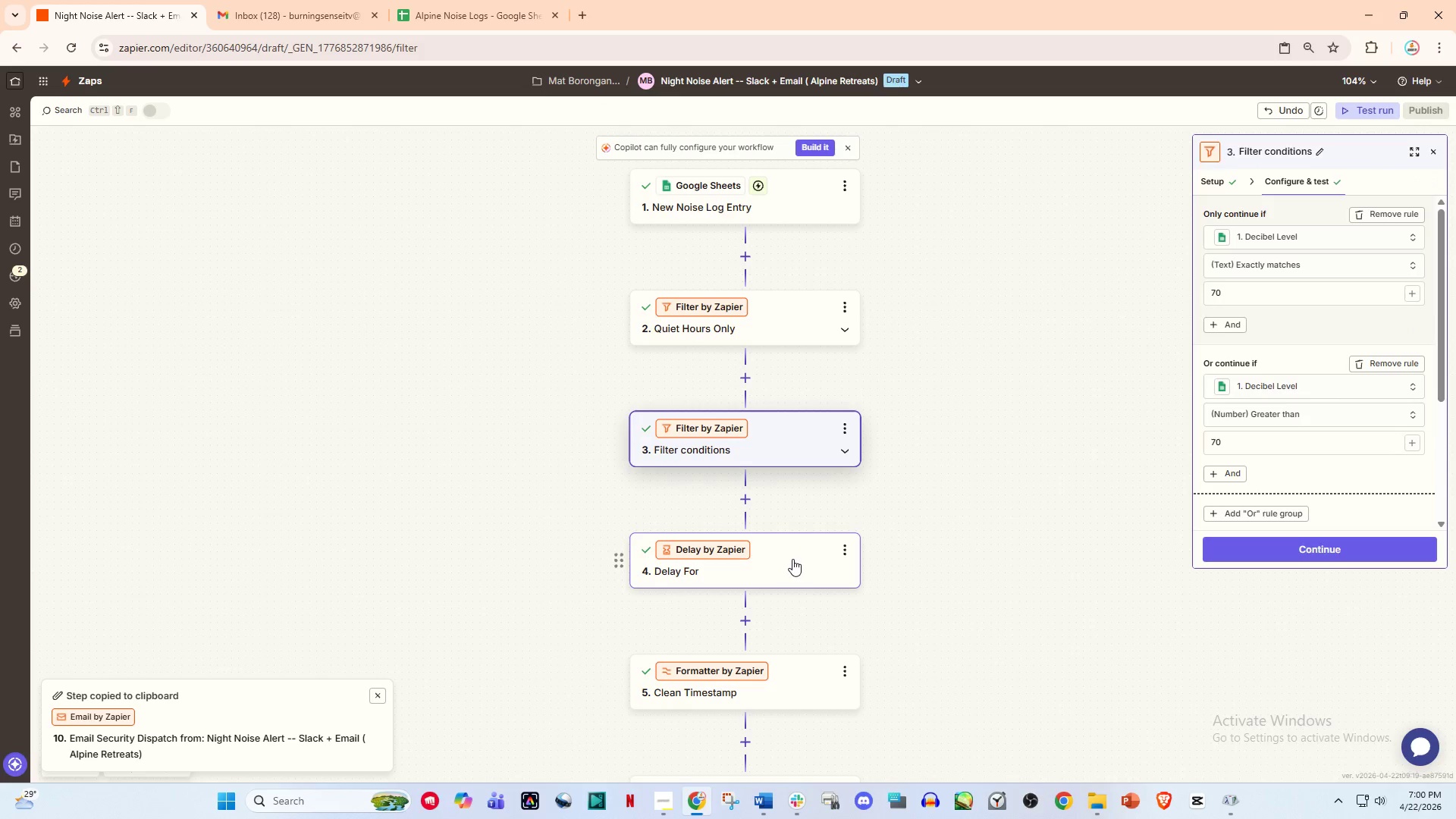 
left_click([792, 559])
 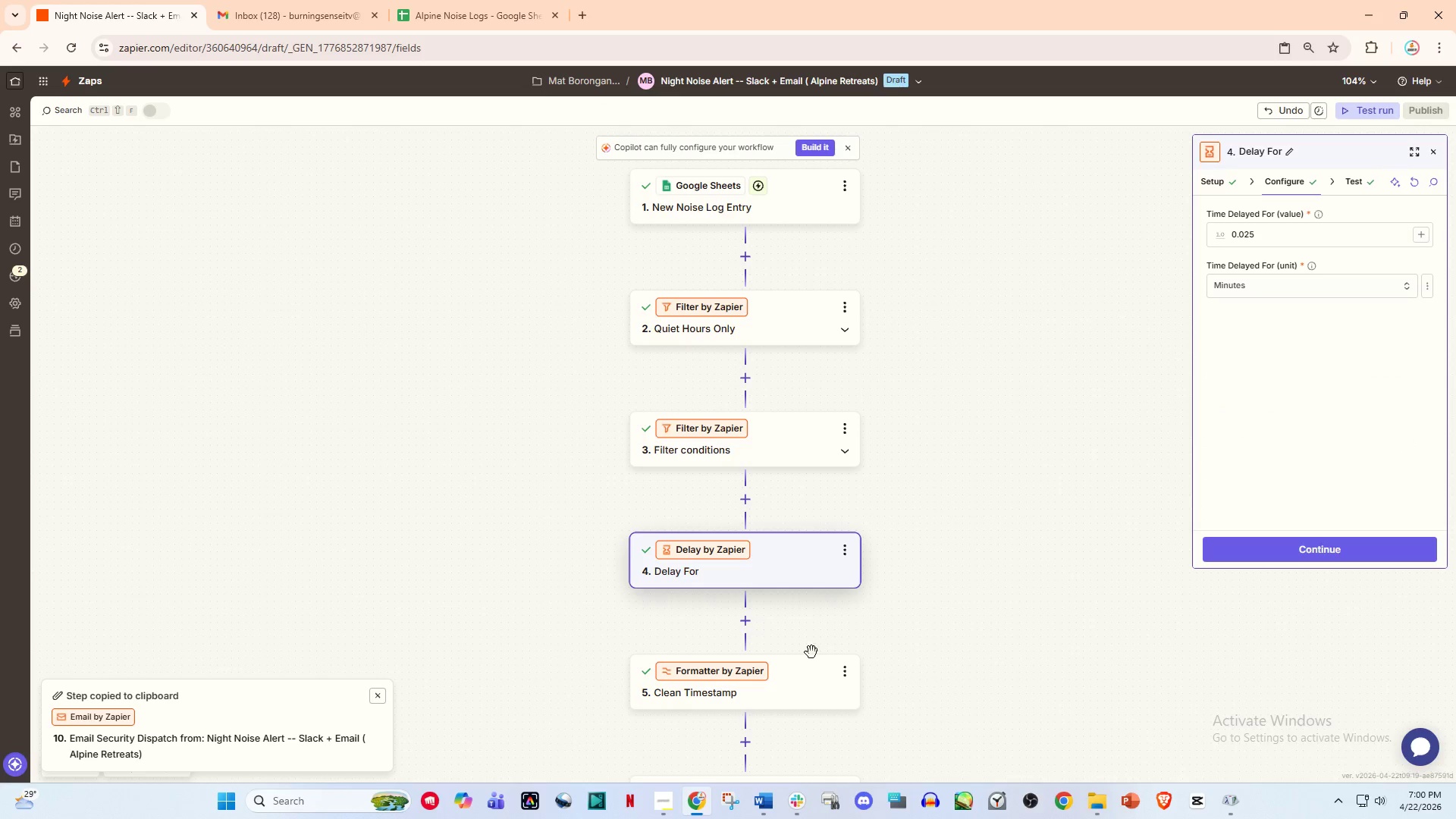 
left_click([843, 692])
 